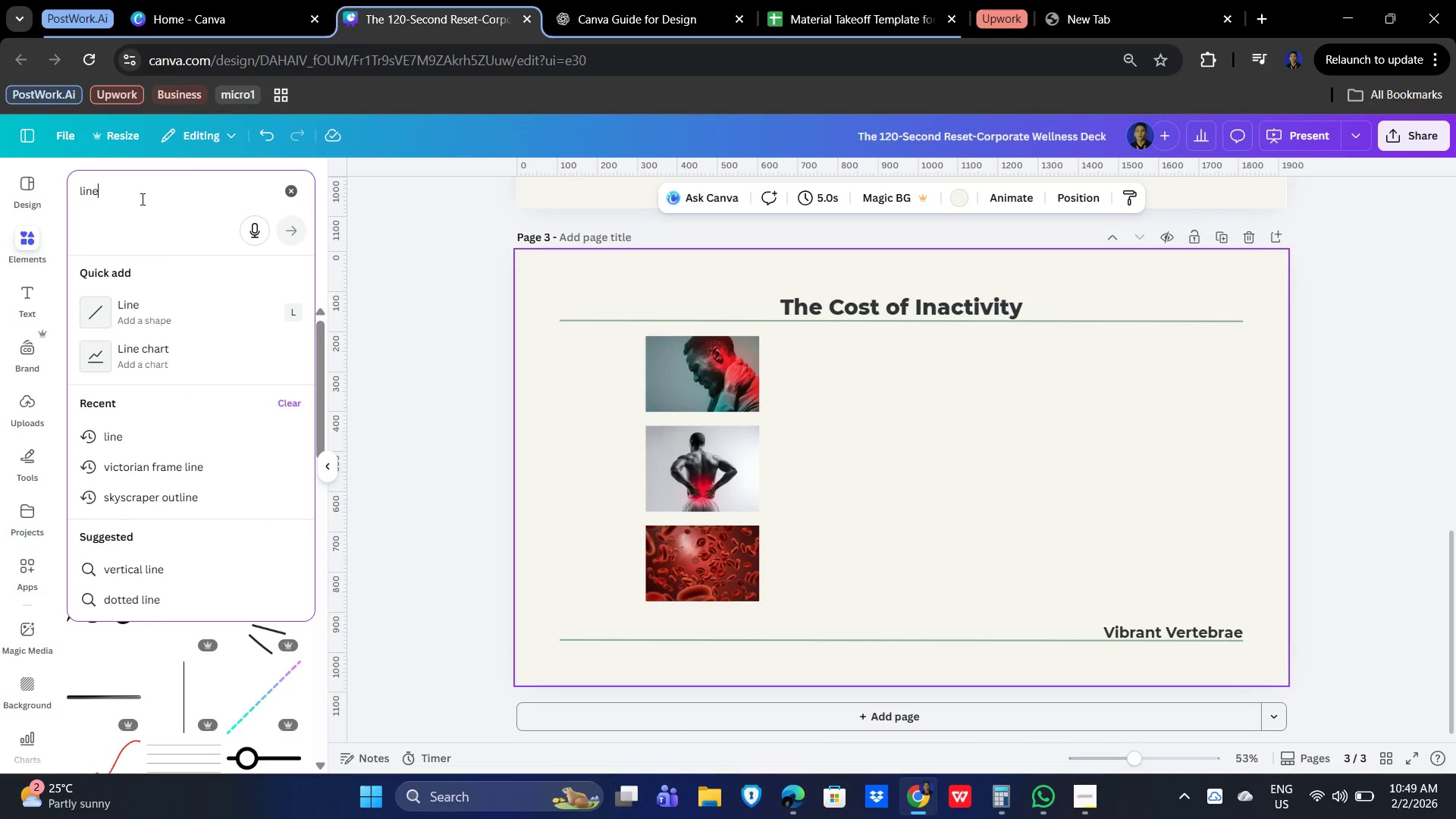 
key(Backspace)
key(Backspace)
key(Backspace)
key(Backspace)
key(Backspace)
key(Backspace)
type(shapes)
 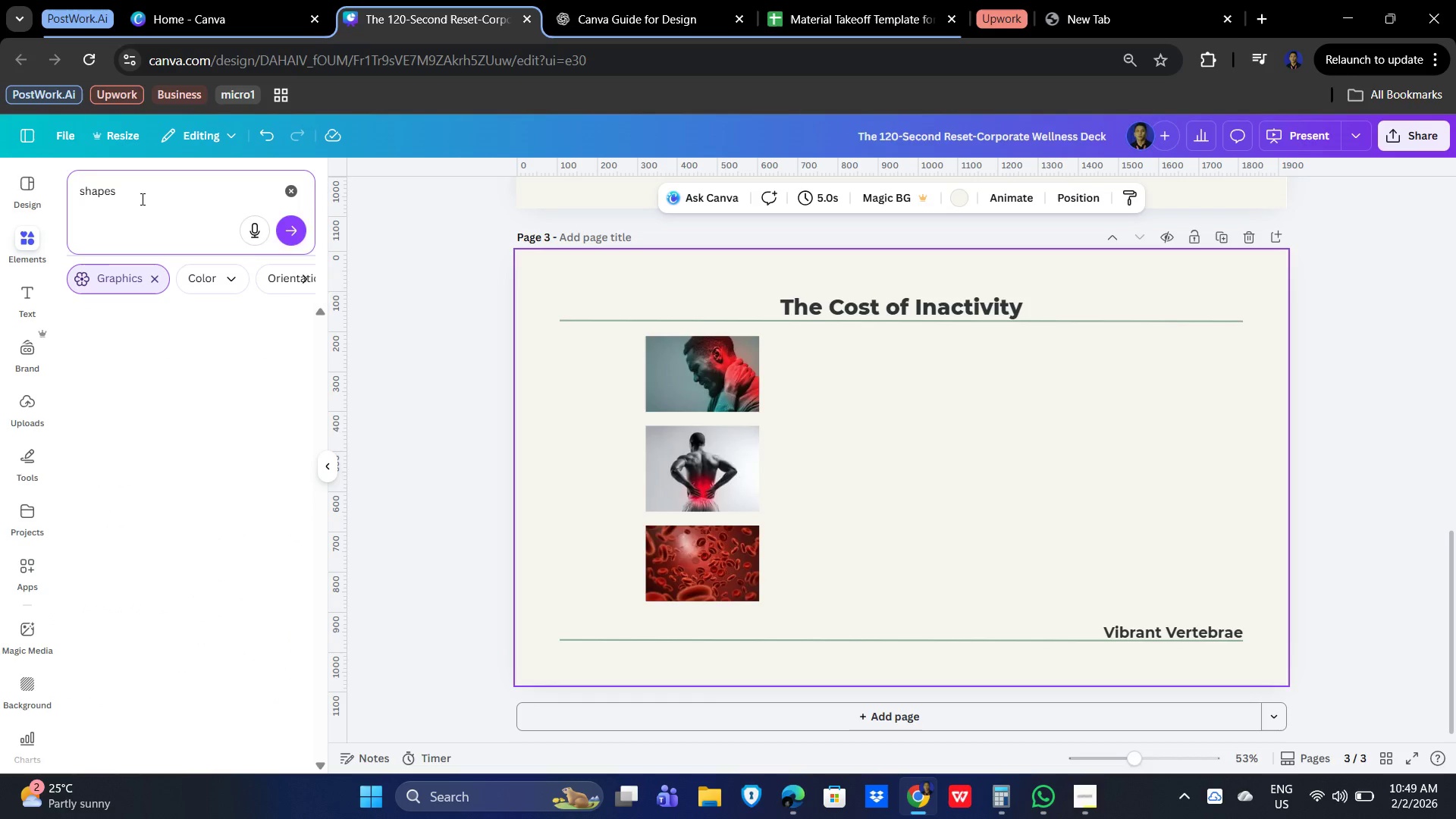 
key(Enter)
 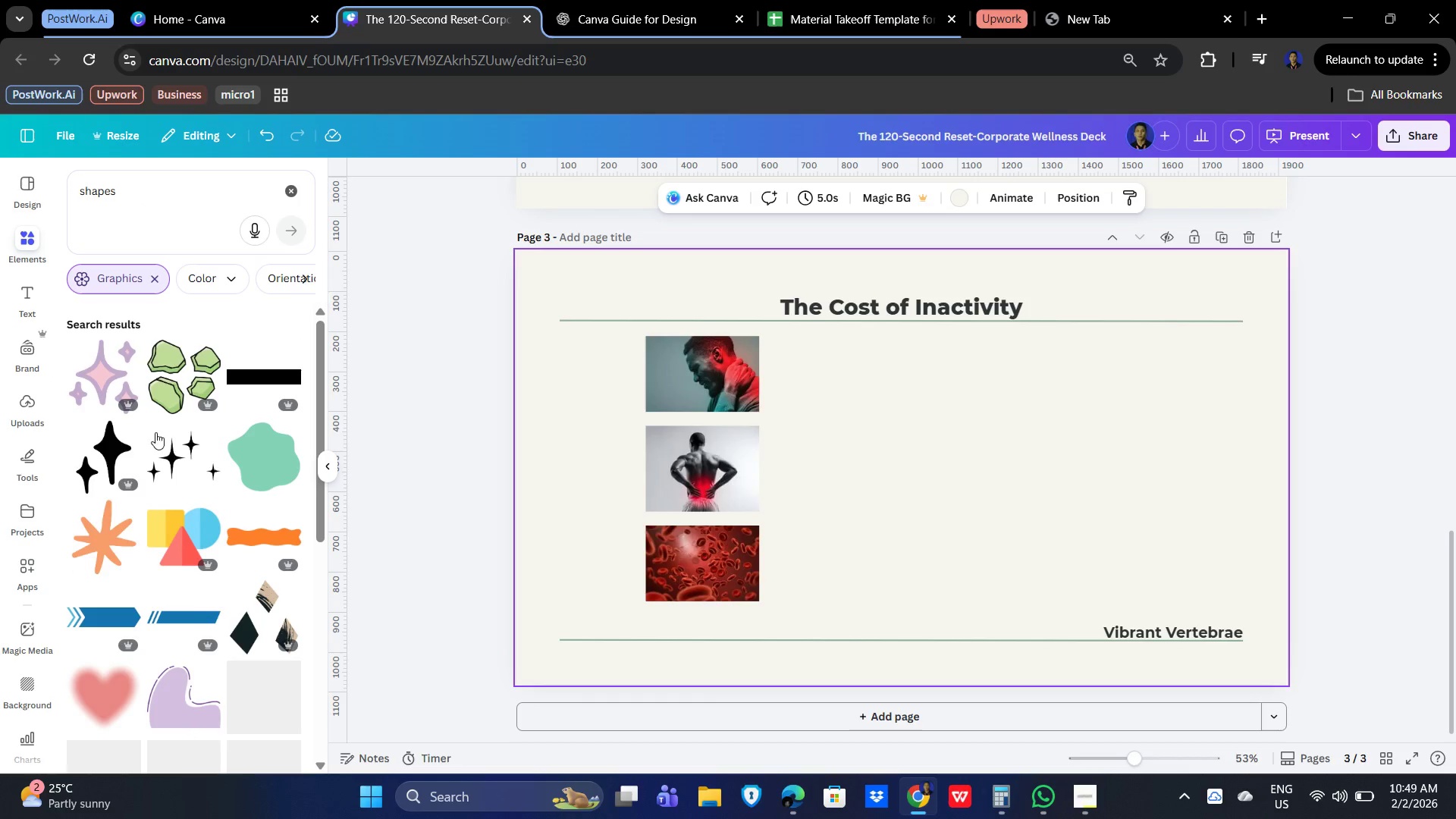 
scroll: coordinate [238, 410], scroll_direction: up, amount: 4.0
 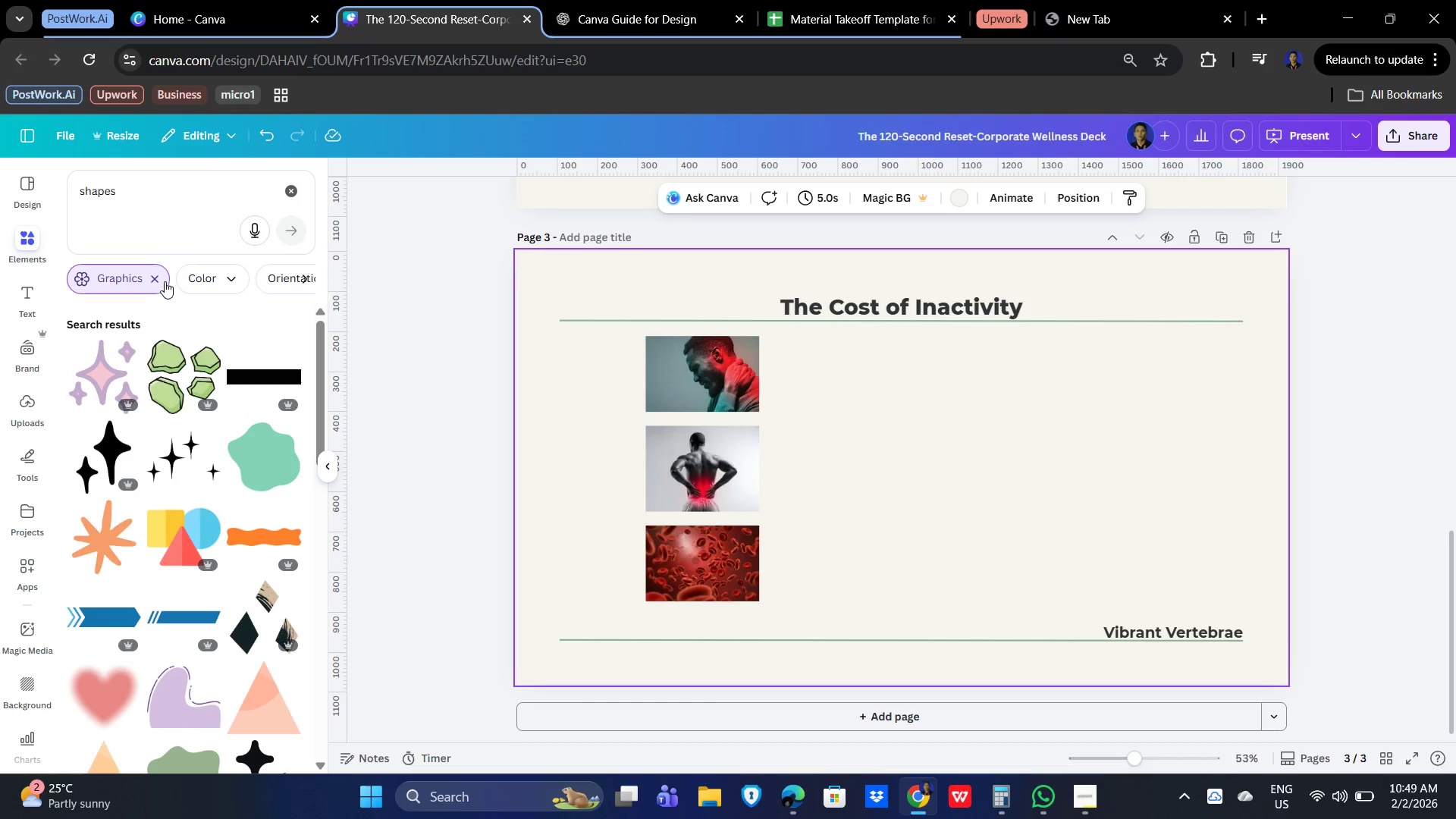 
left_click([158, 278])
 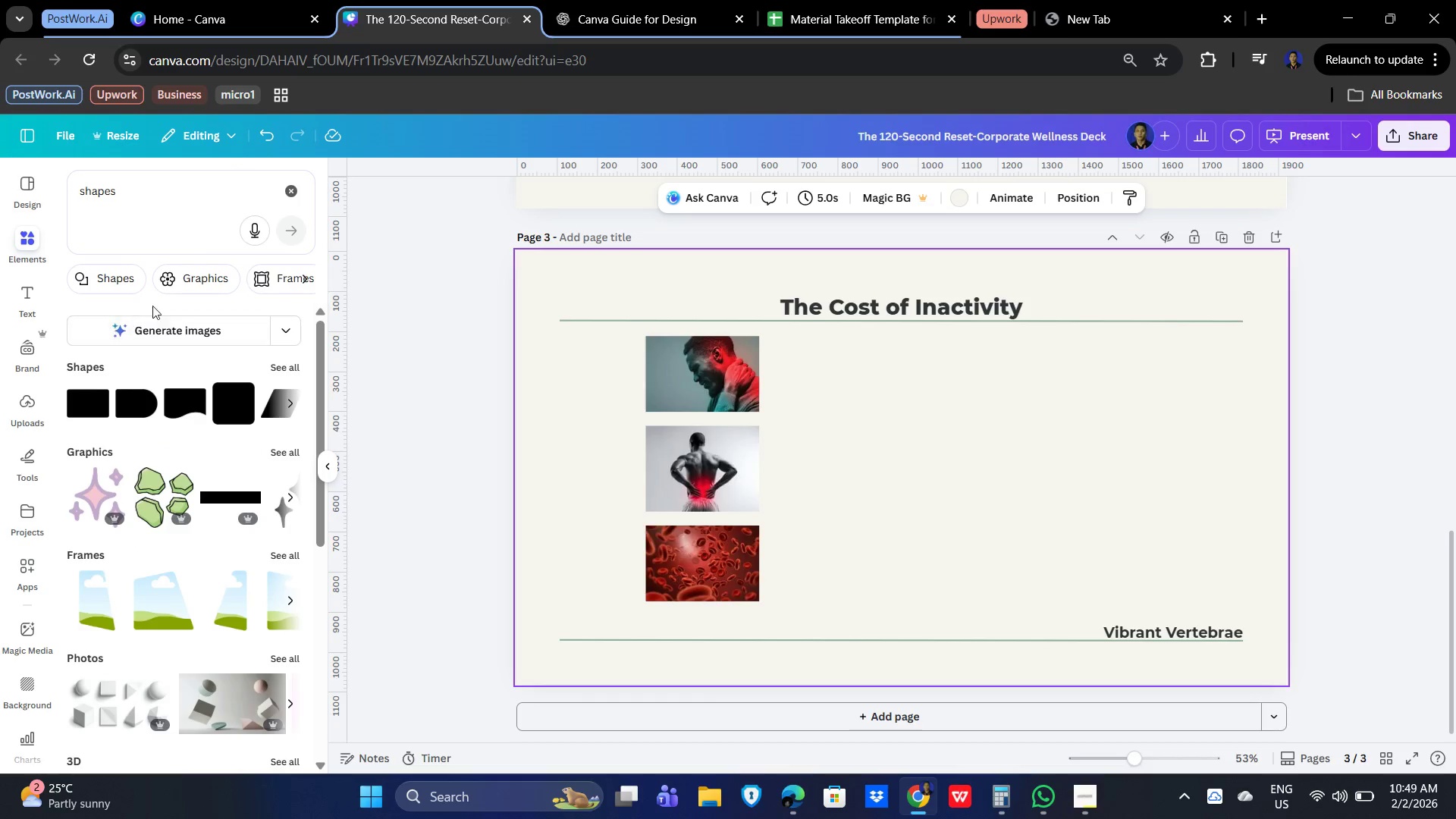 
left_click([105, 284])
 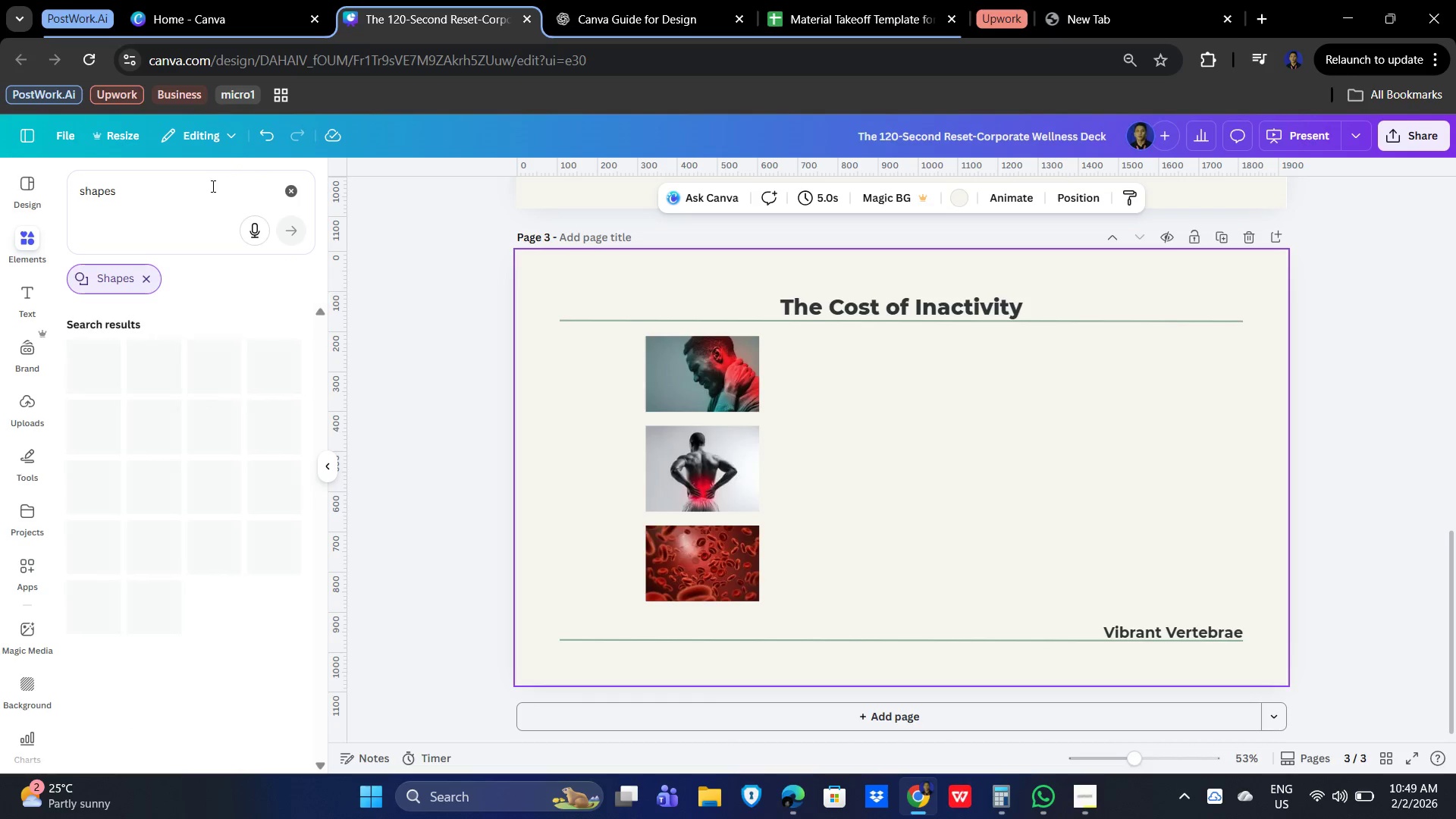 
left_click_drag(start_coordinate=[180, 181], to_coordinate=[43, 187])
 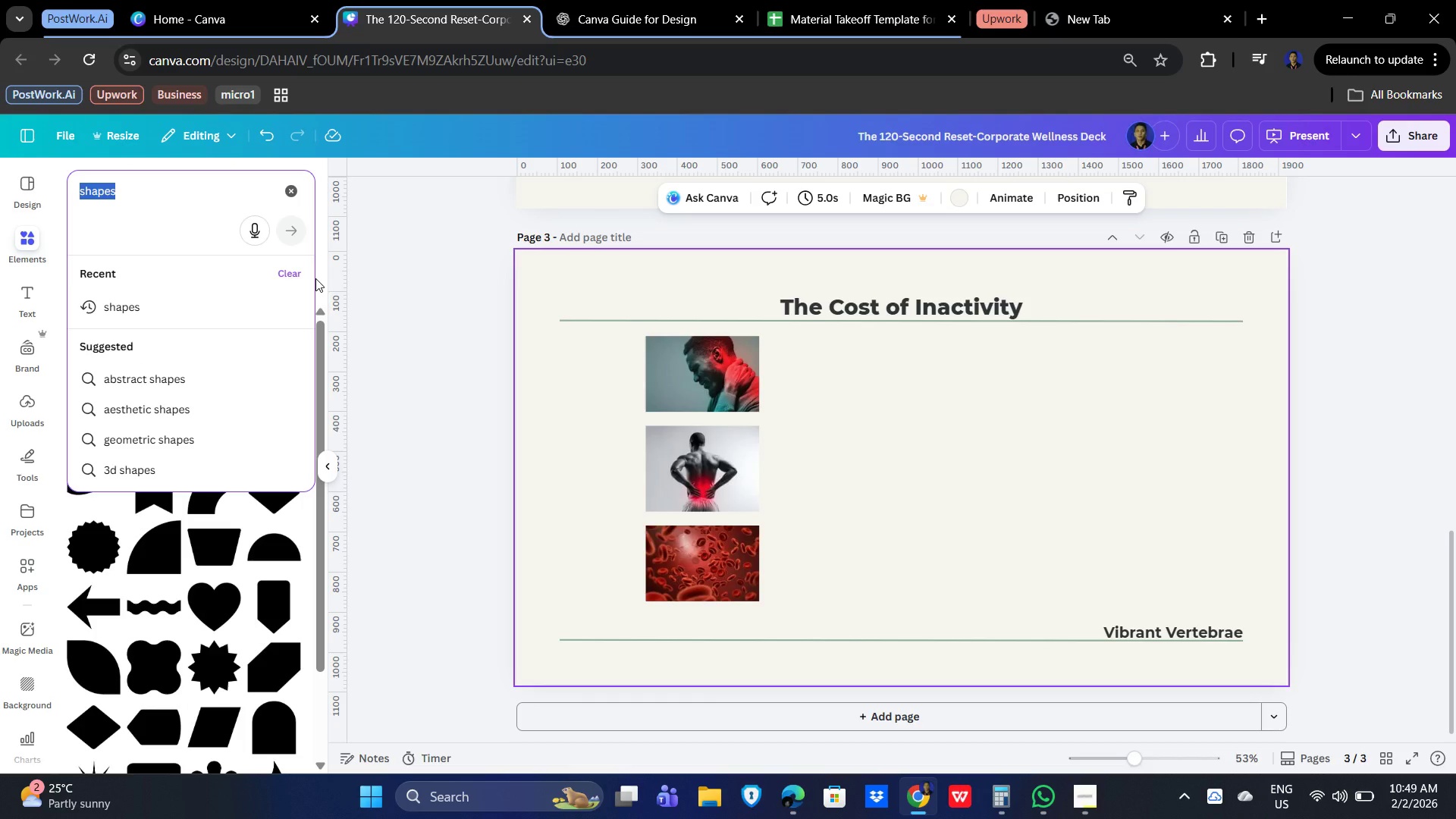 
type(line)
 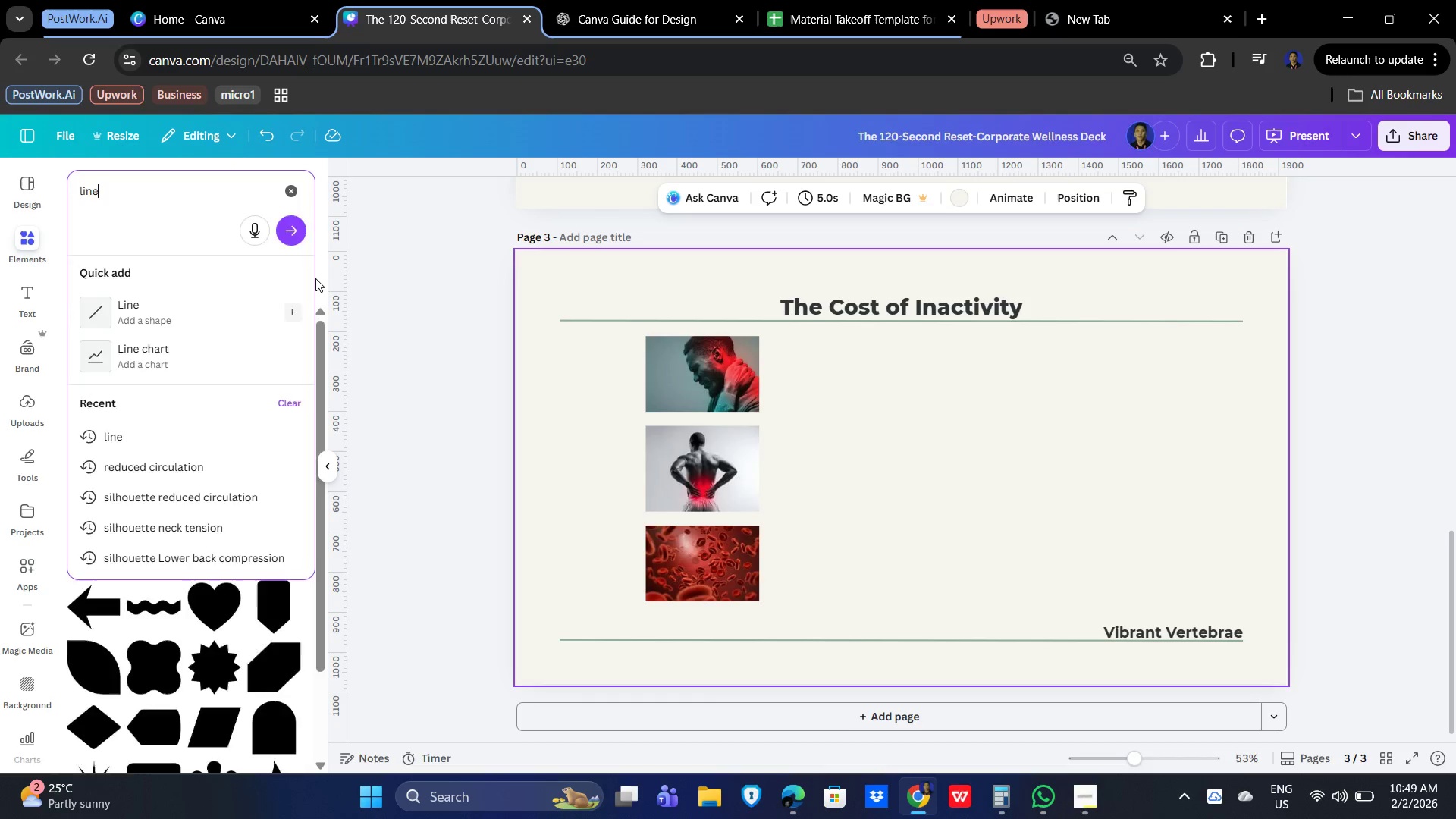 
key(Enter)
 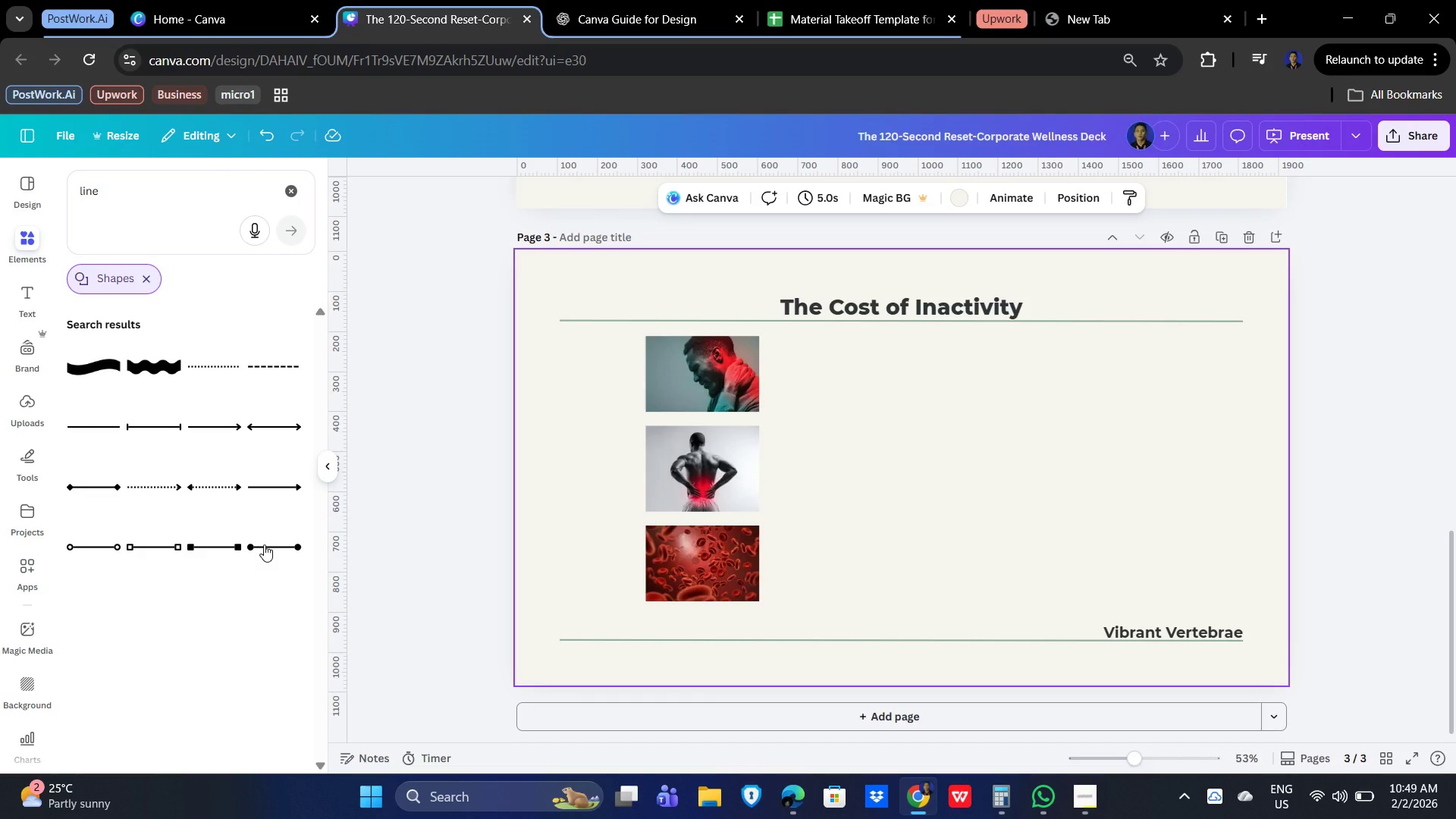 
wait(6.83)
 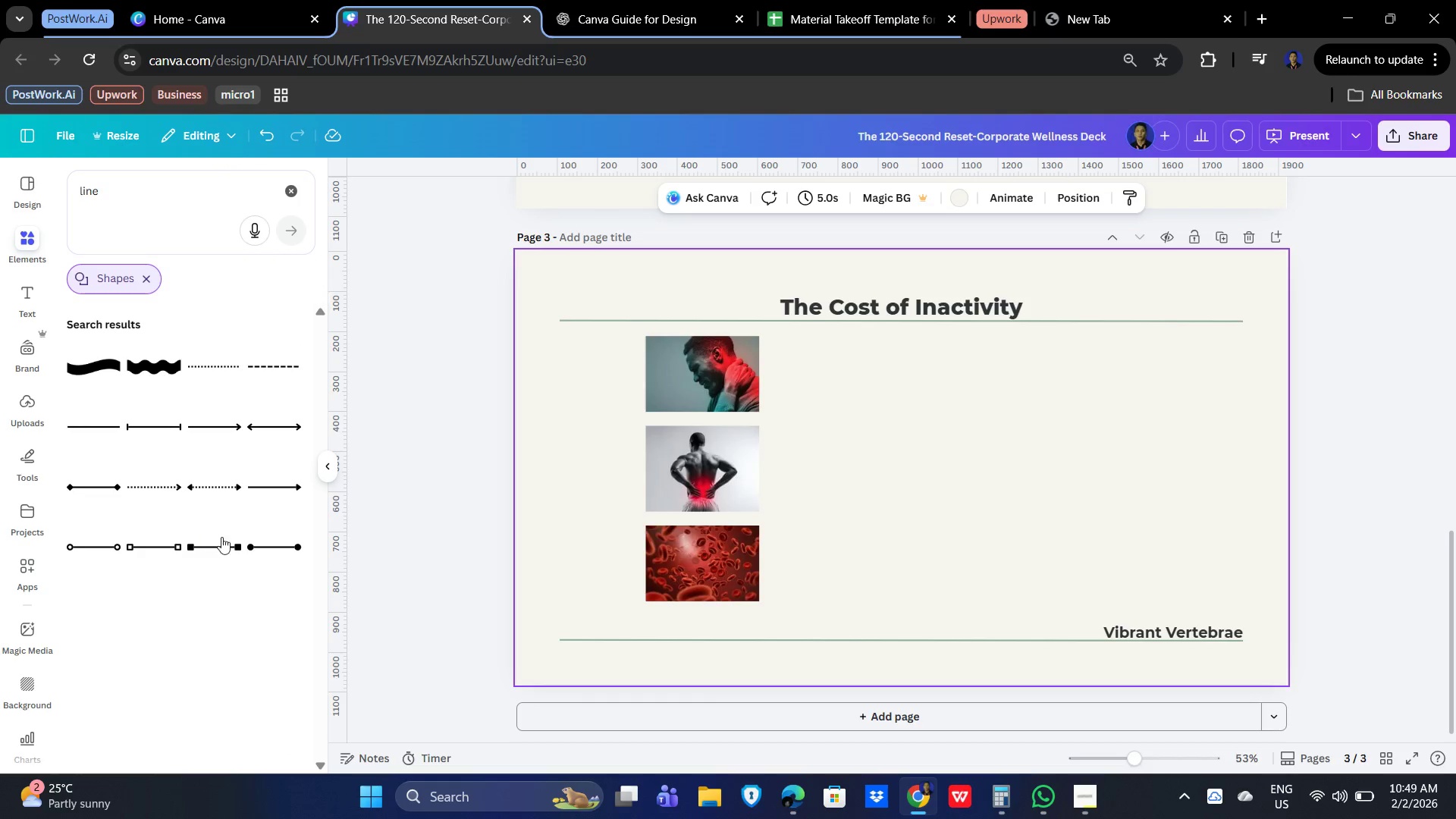 
left_click([276, 546])
 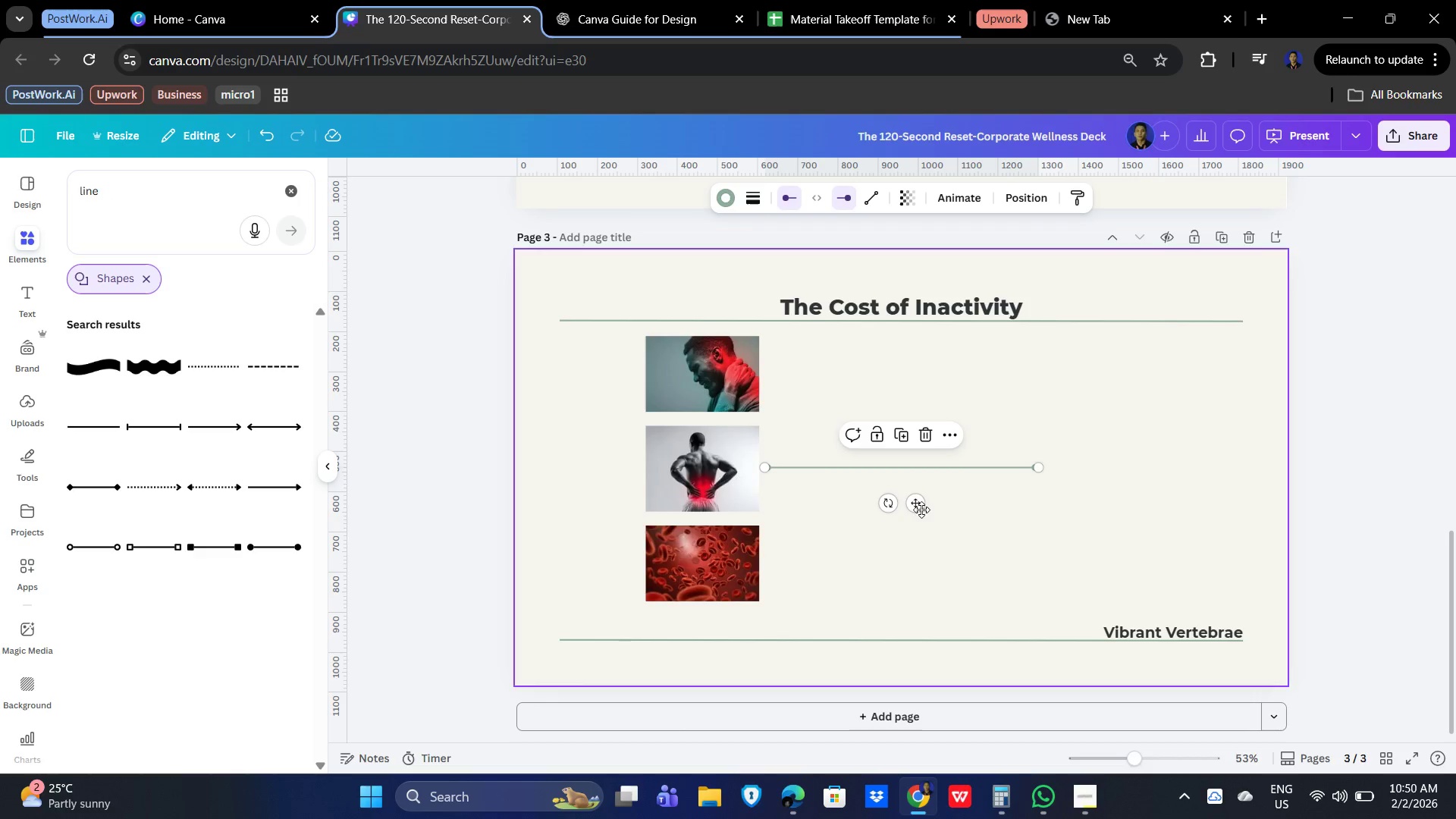 
left_click_drag(start_coordinate=[919, 506], to_coordinate=[894, 407])
 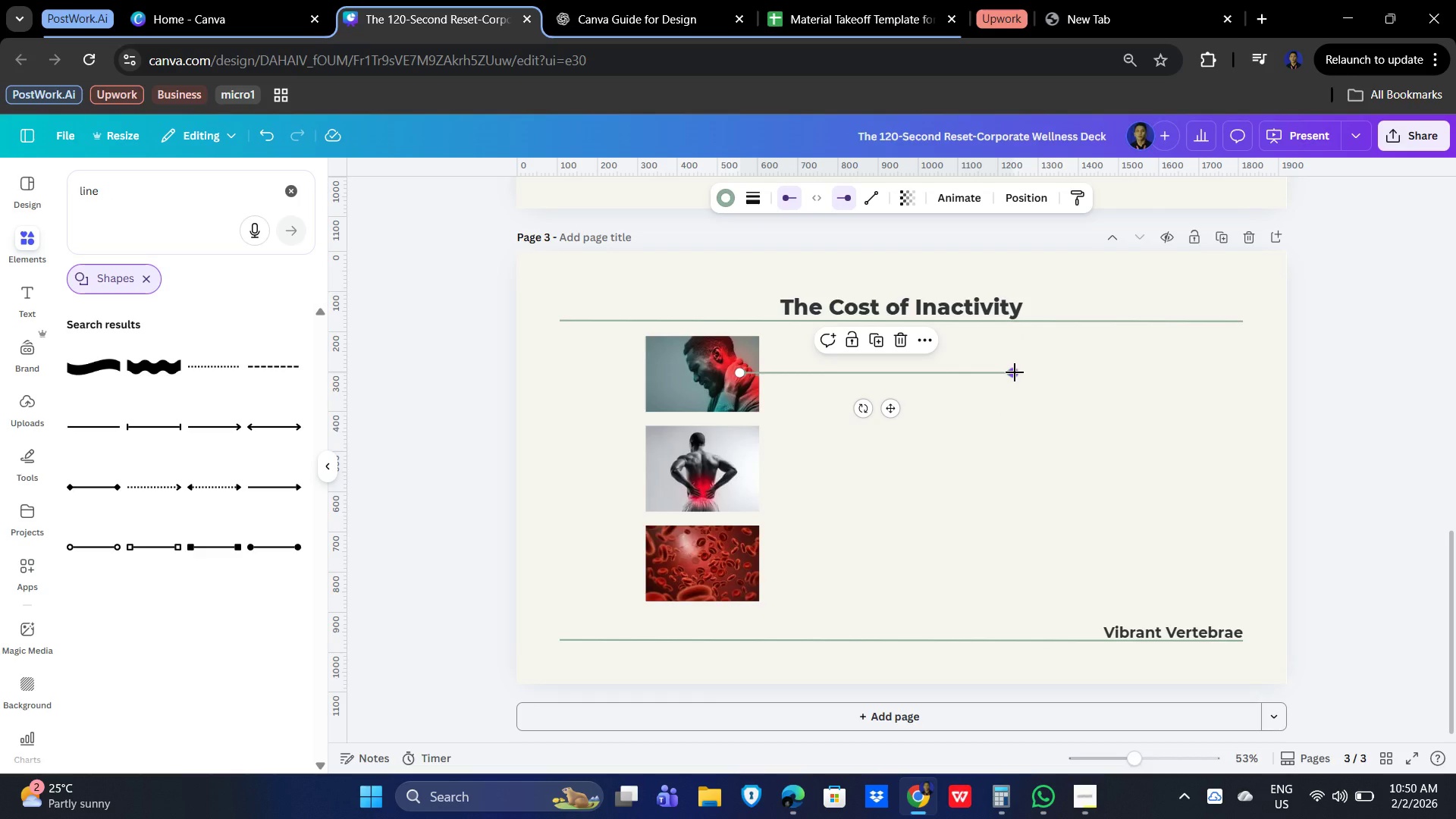 
left_click_drag(start_coordinate=[1015, 372], to_coordinate=[876, 372])
 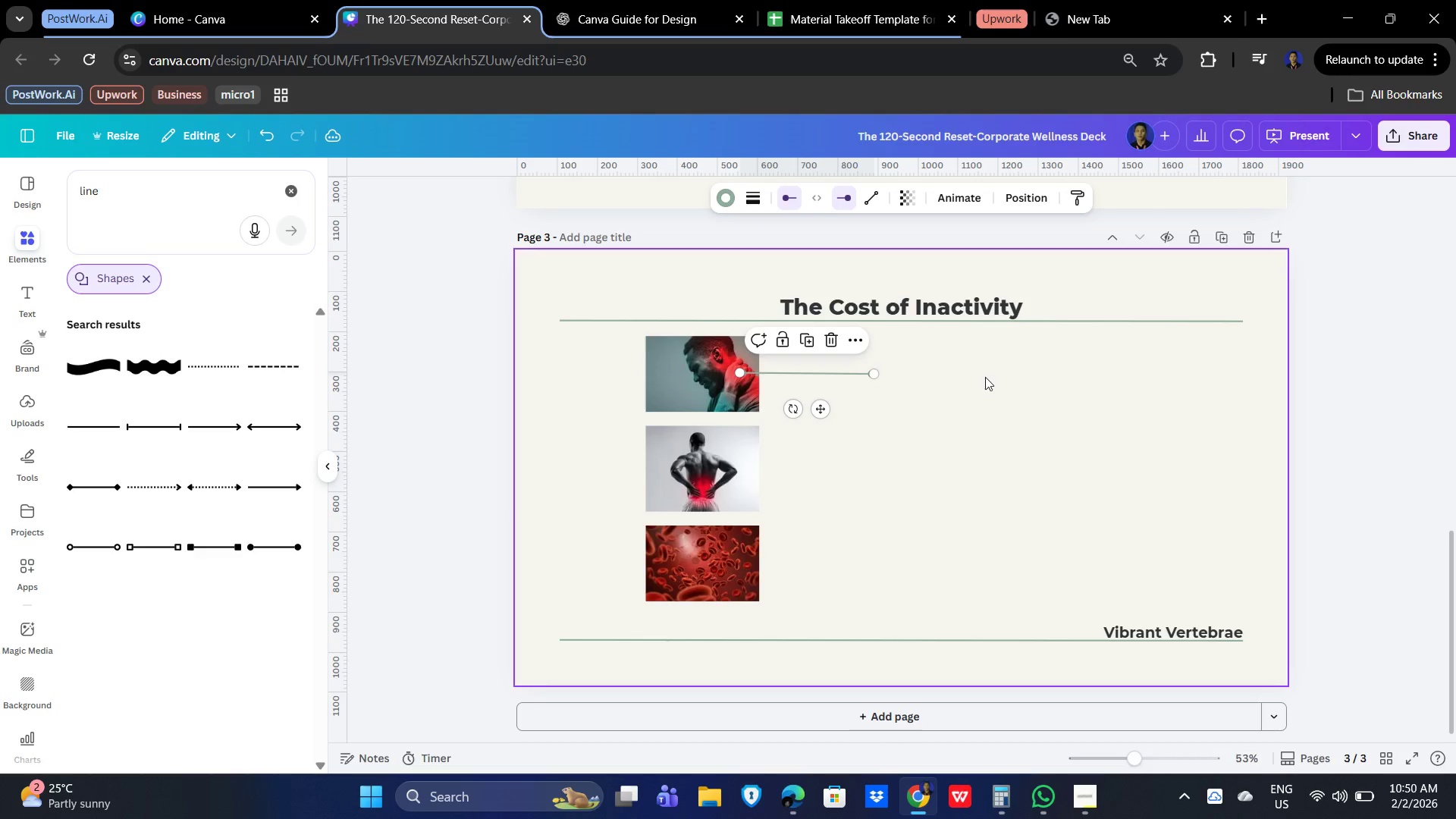 
left_click([985, 377])
 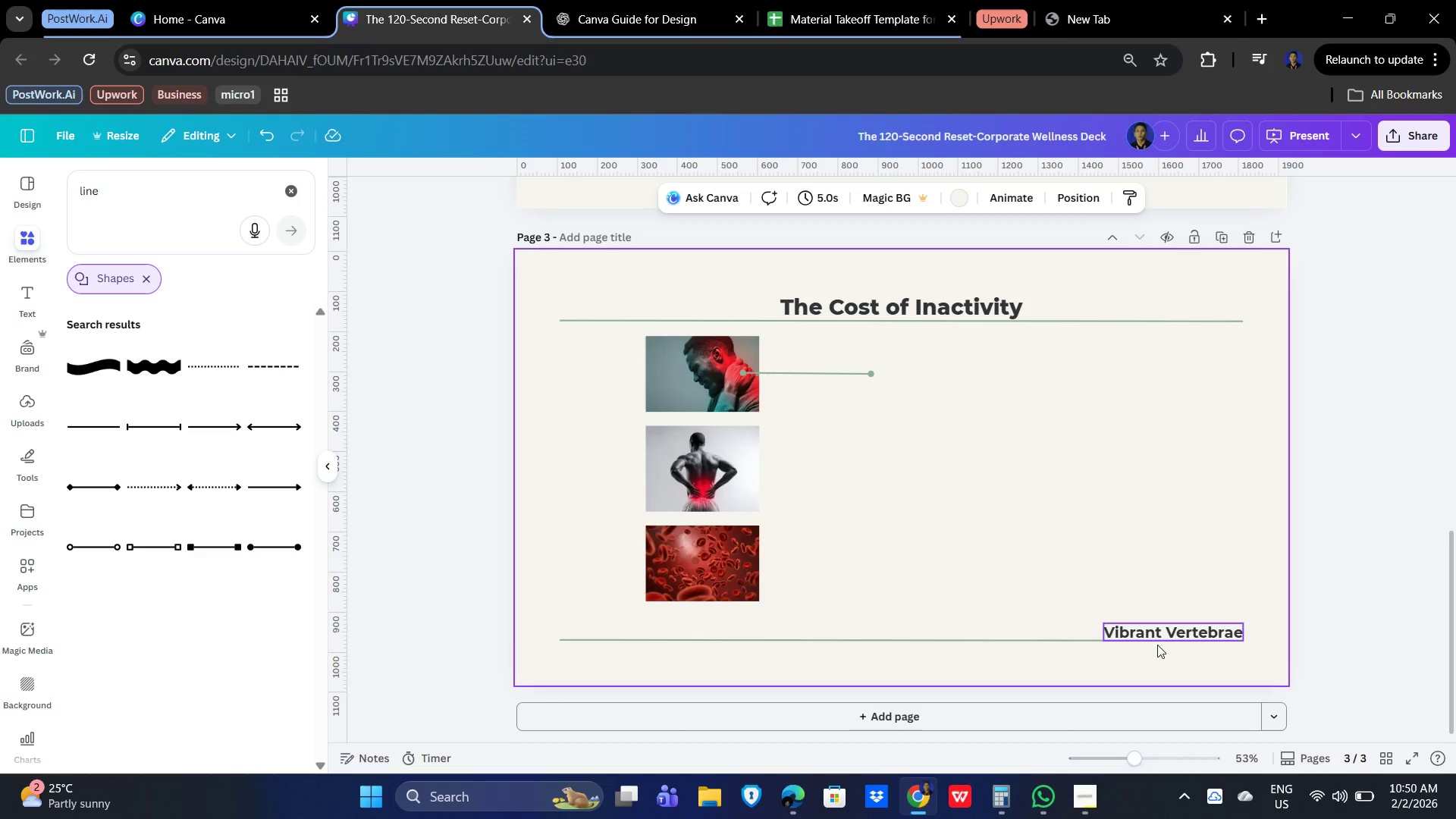 
left_click([1169, 632])
 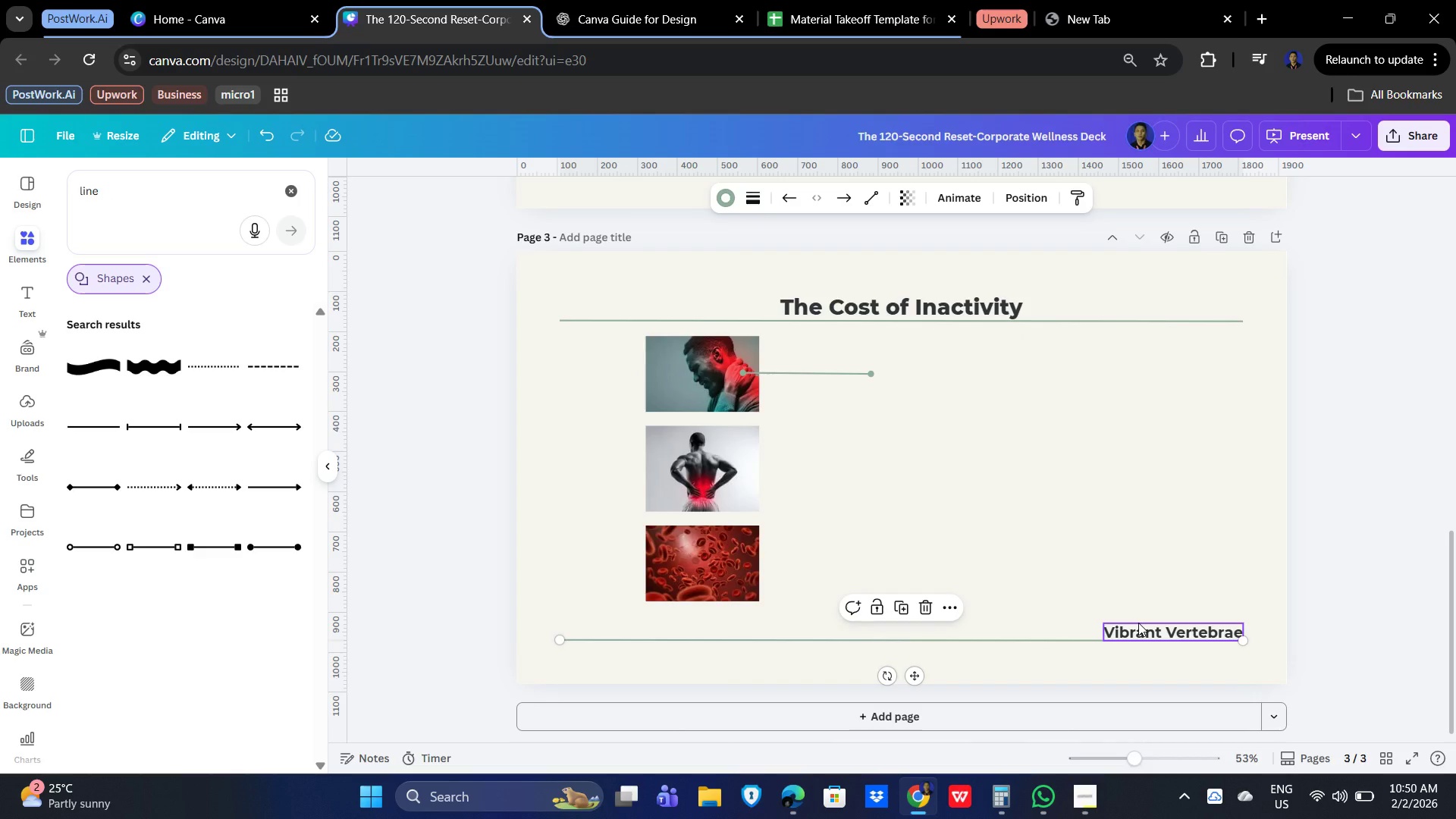 
left_click([1138, 623])
 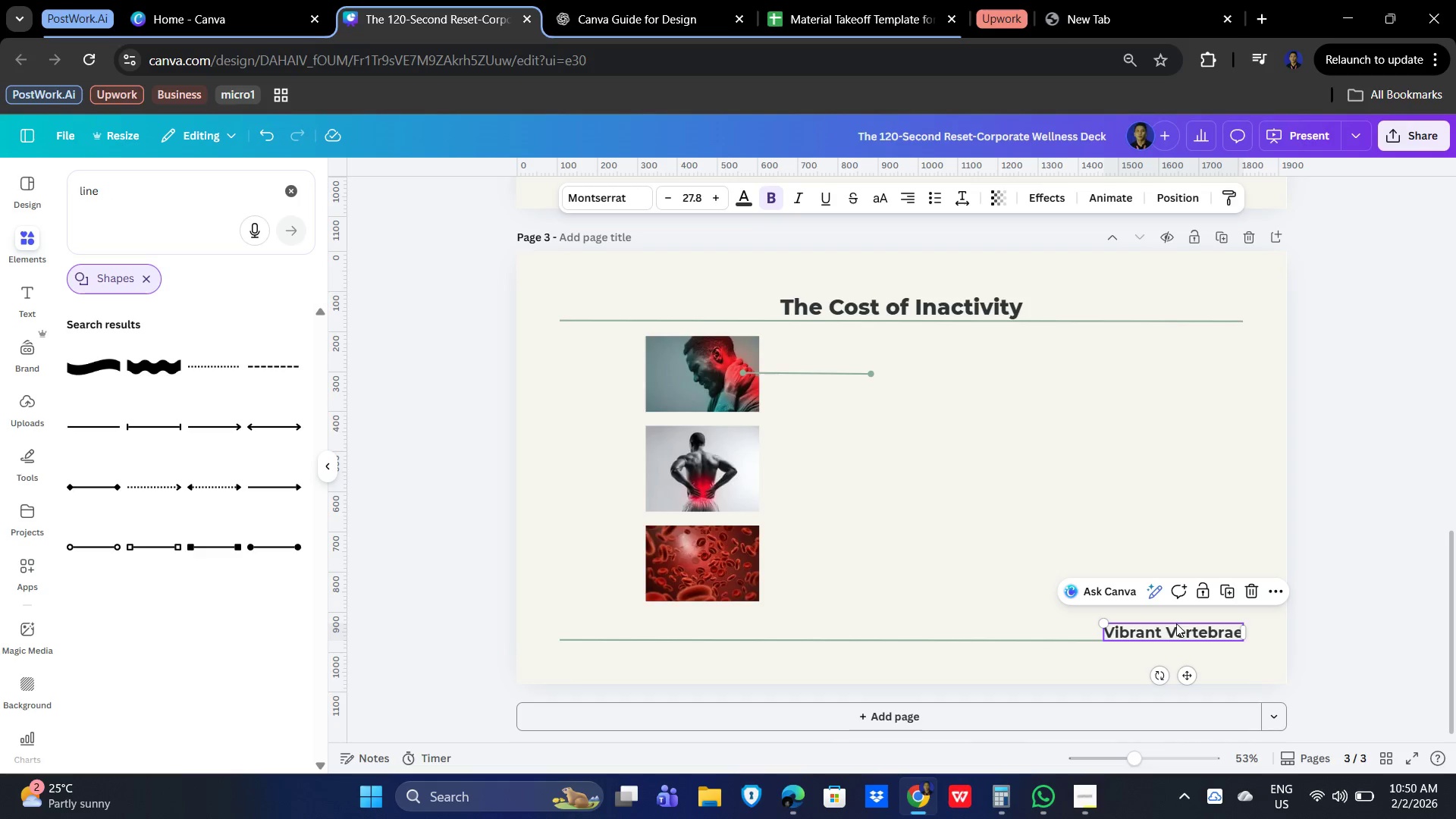 
key(Control+C)
 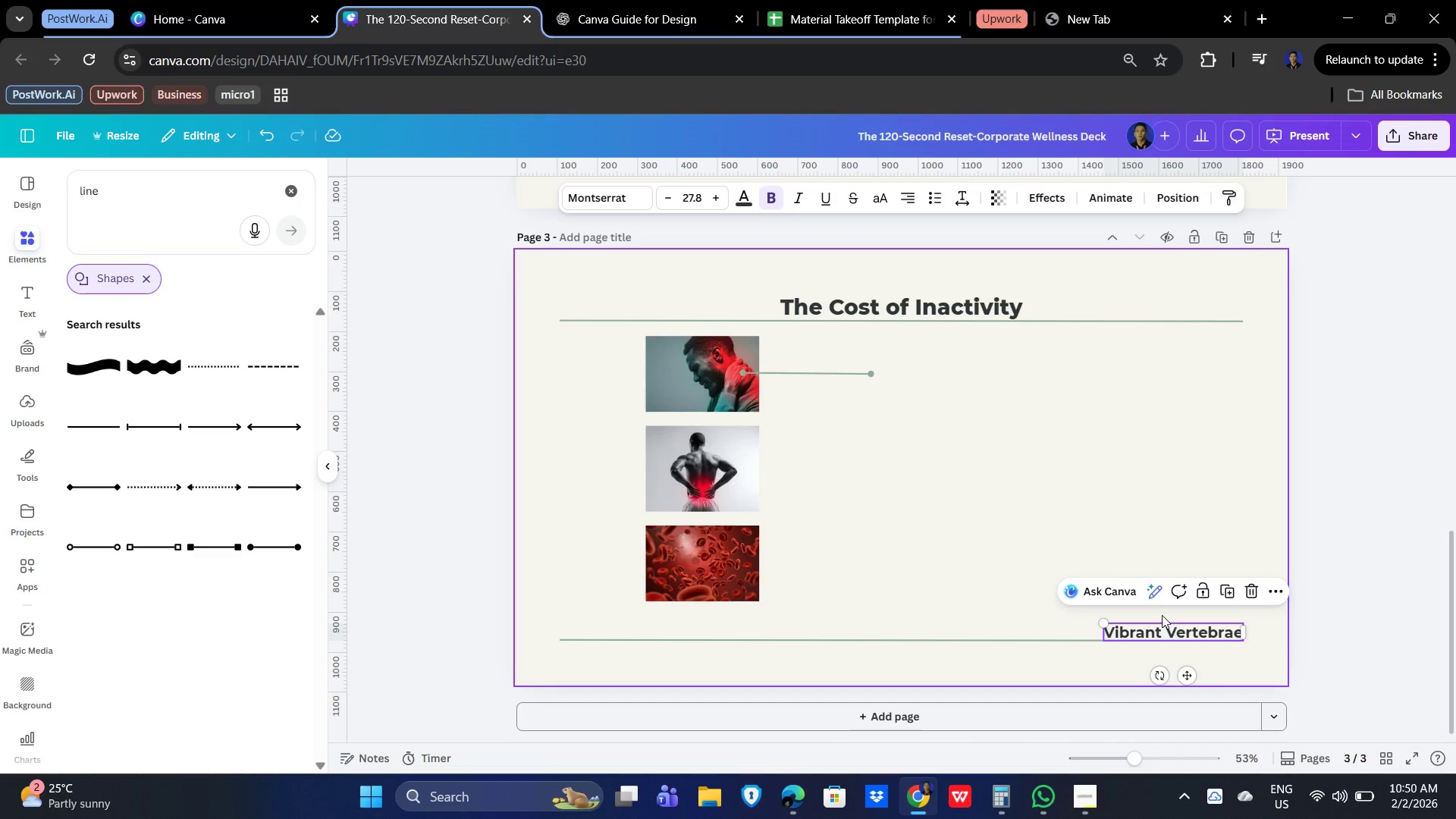 
key(Control+V)
 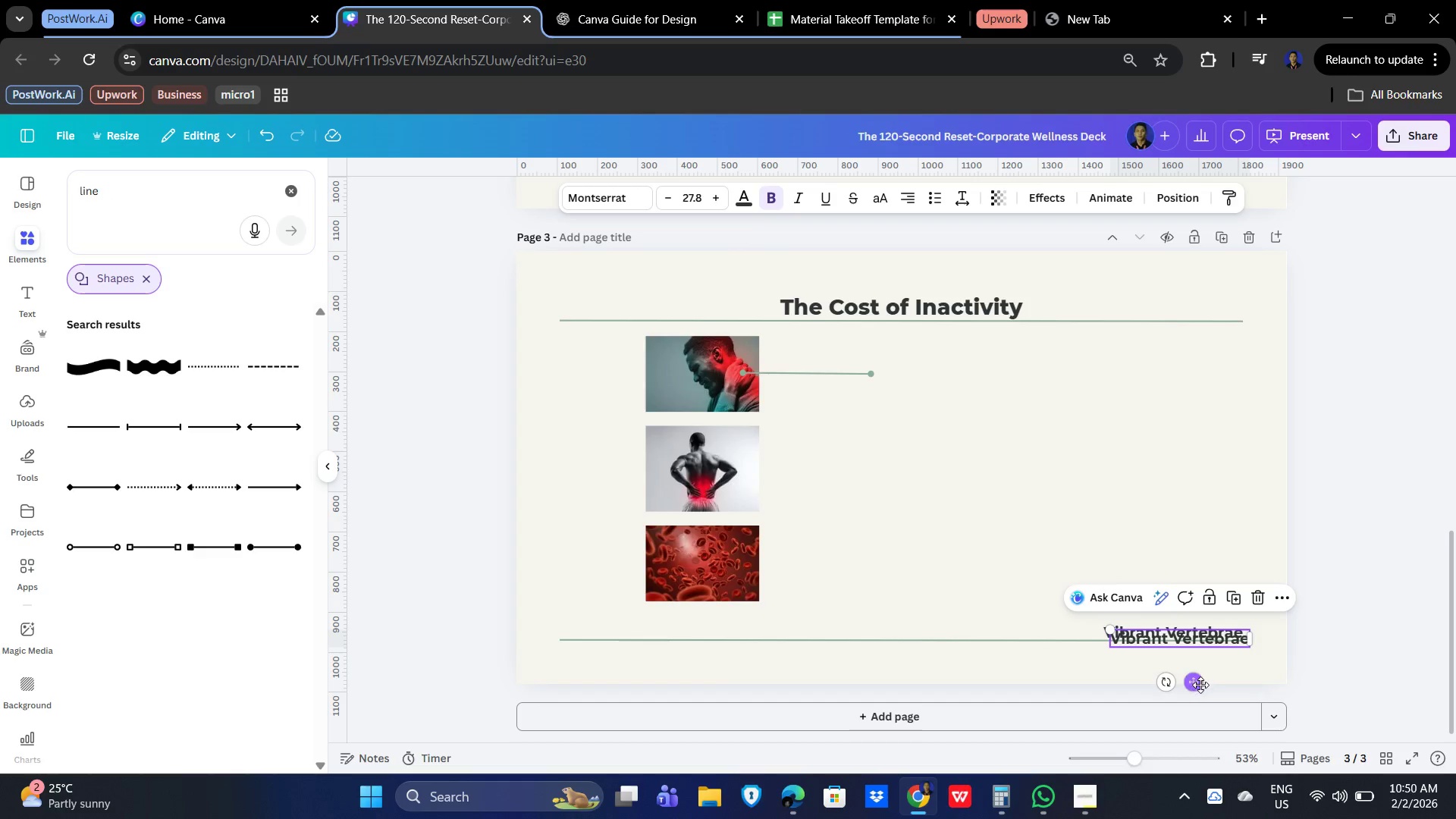 
left_click_drag(start_coordinate=[1198, 685], to_coordinate=[994, 419])
 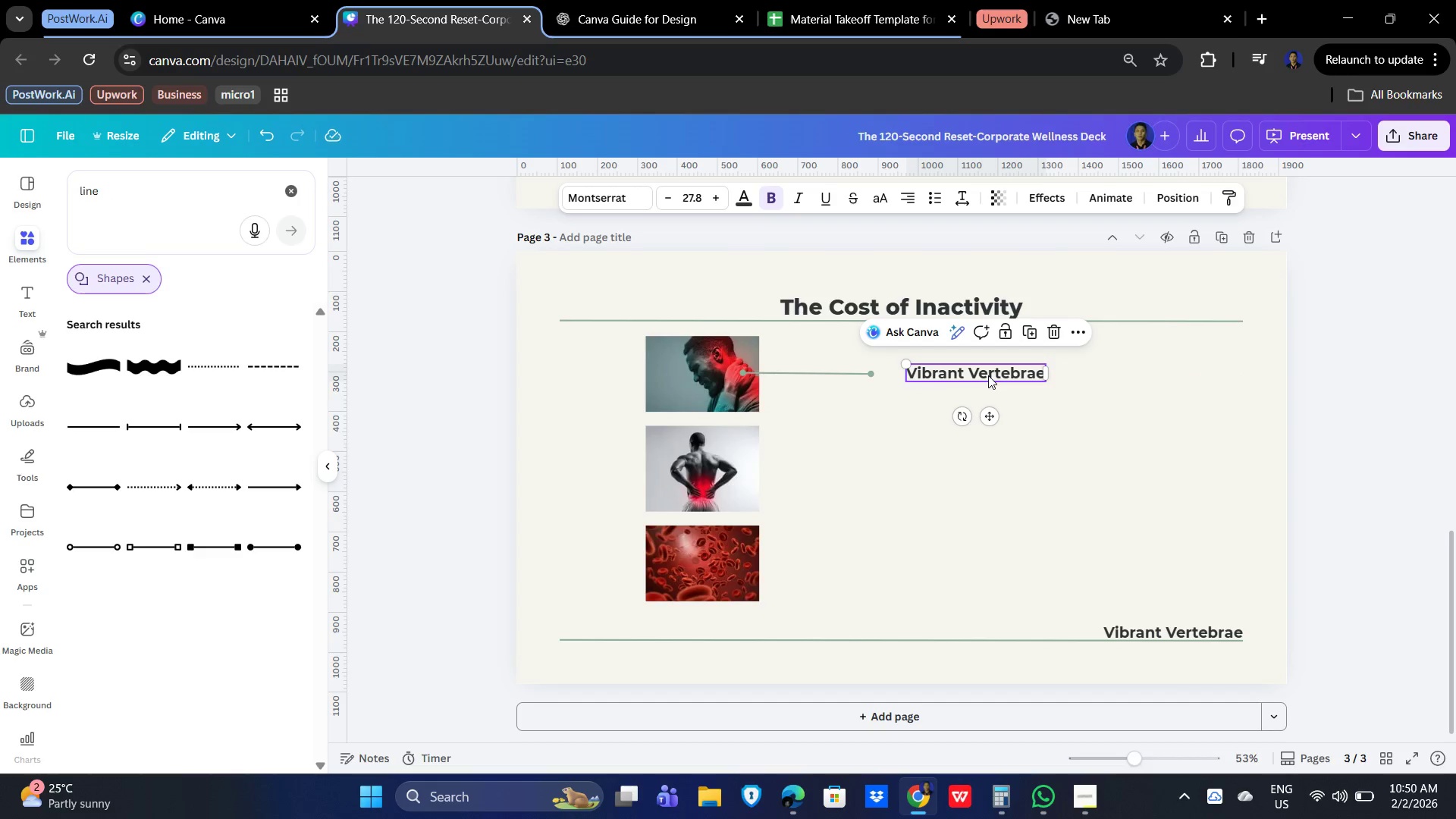 
double_click([988, 375])
 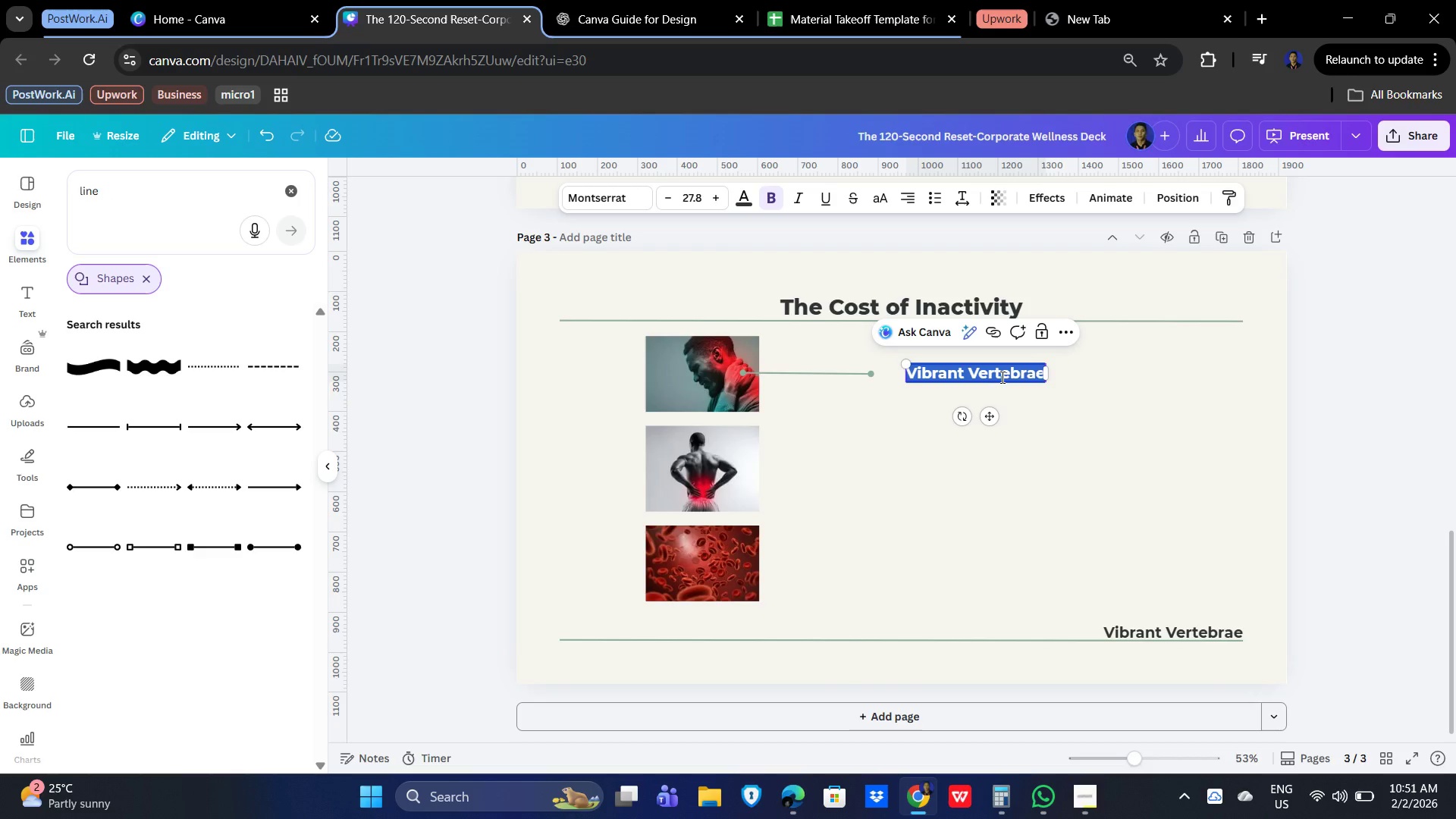 
wait(66.67)
 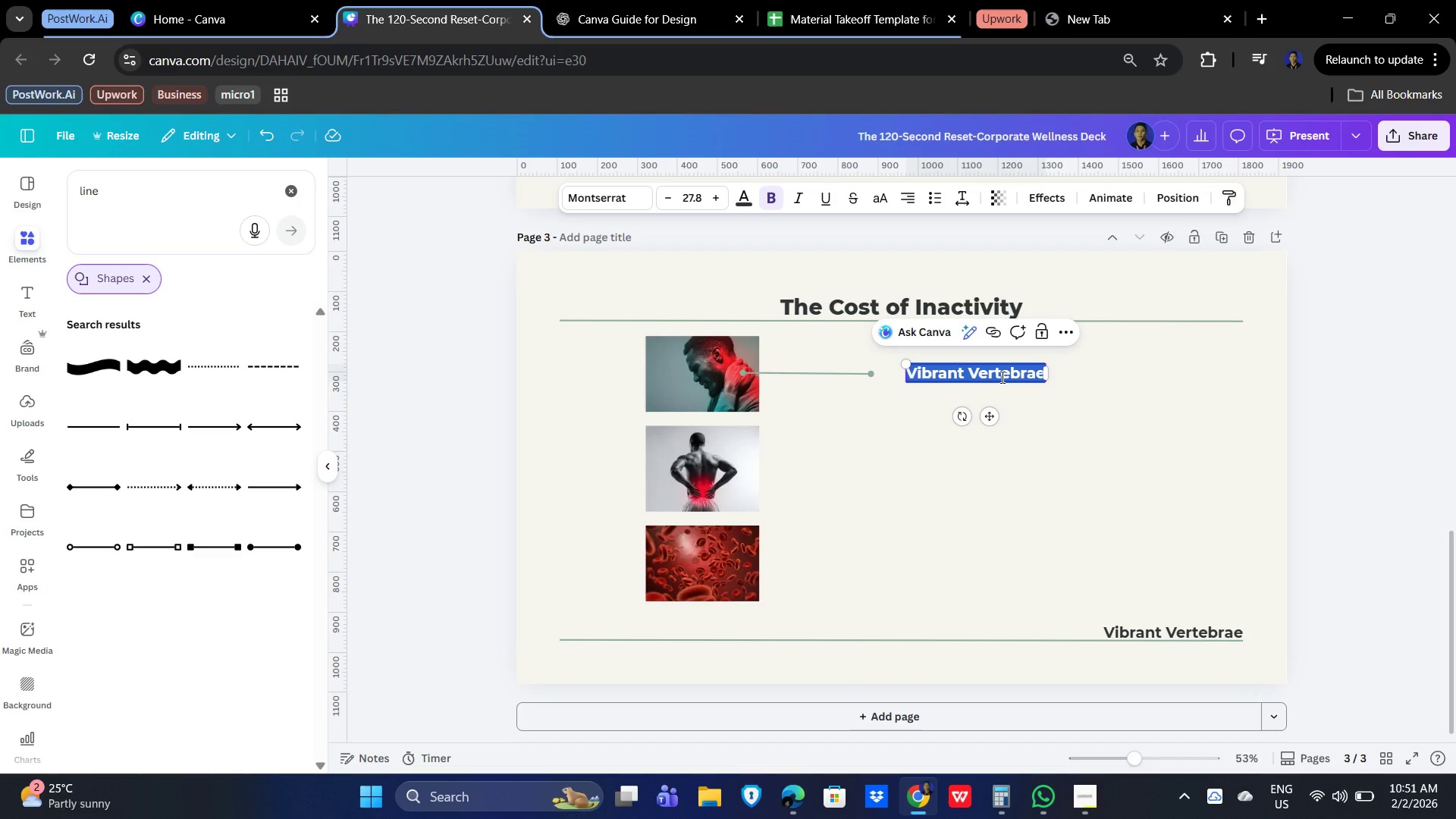 
type(Neck Tension)
 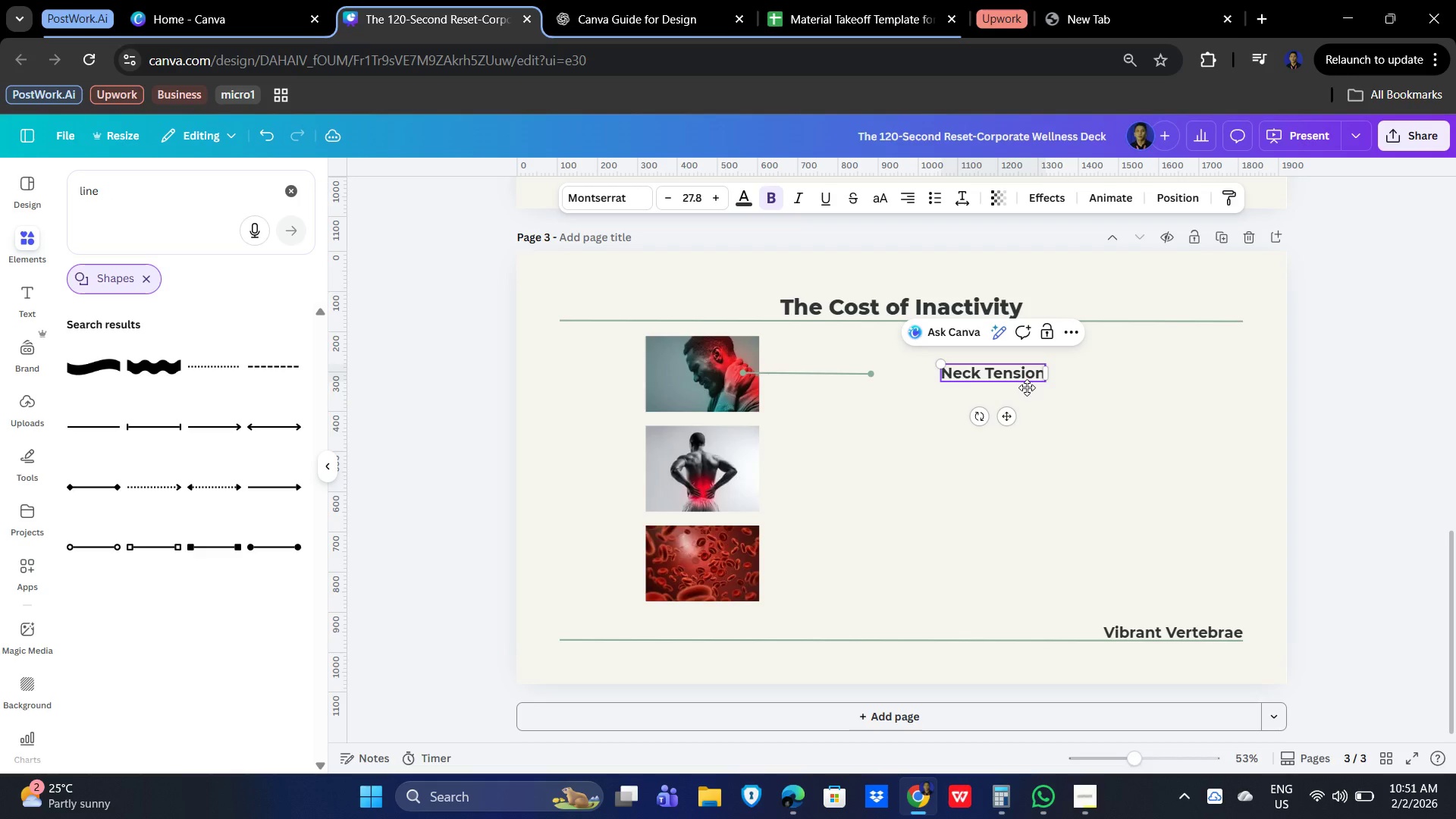 
left_click([999, 376])
 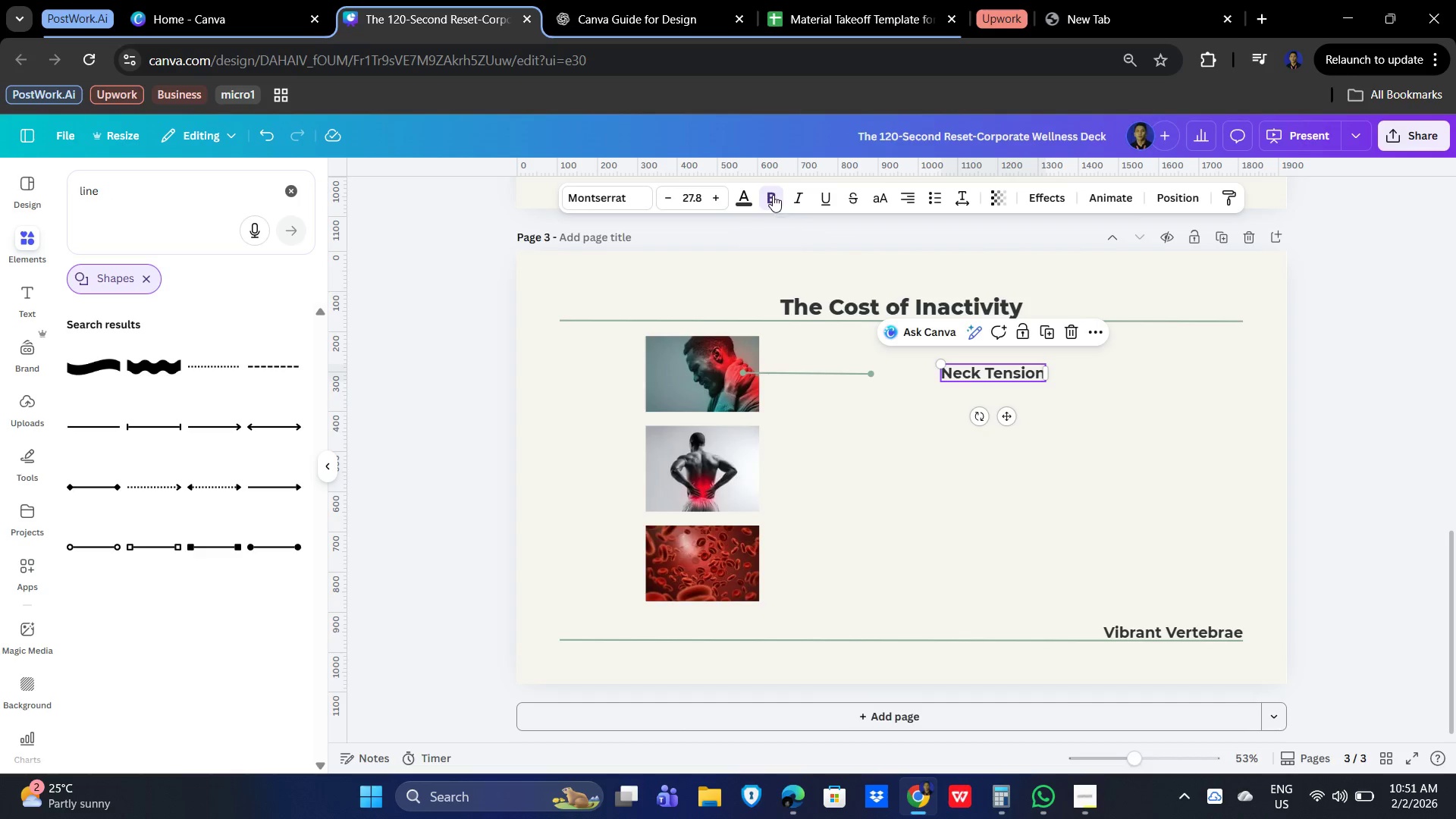 
left_click([972, 560])
 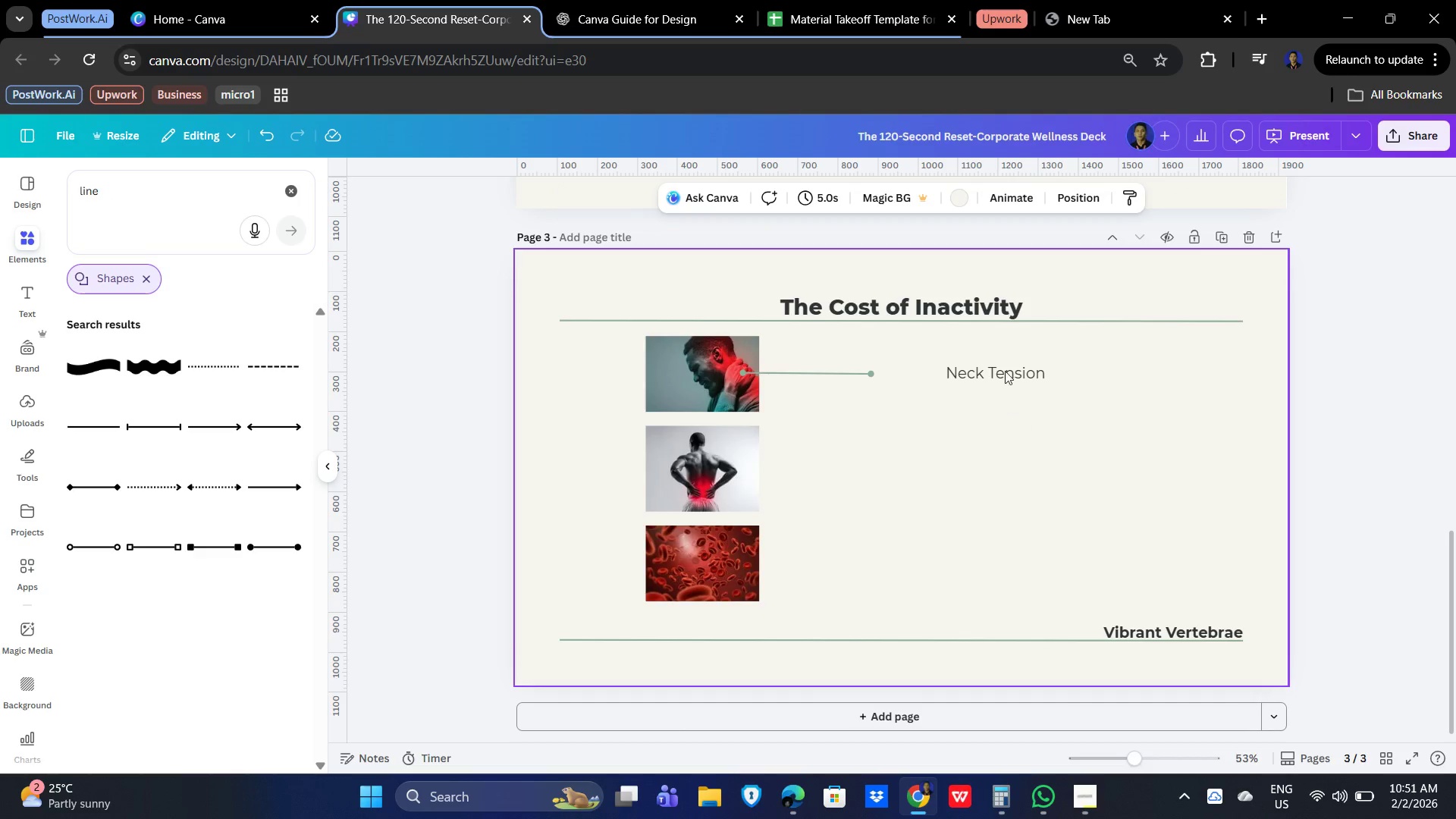 
left_click([1000, 362])
 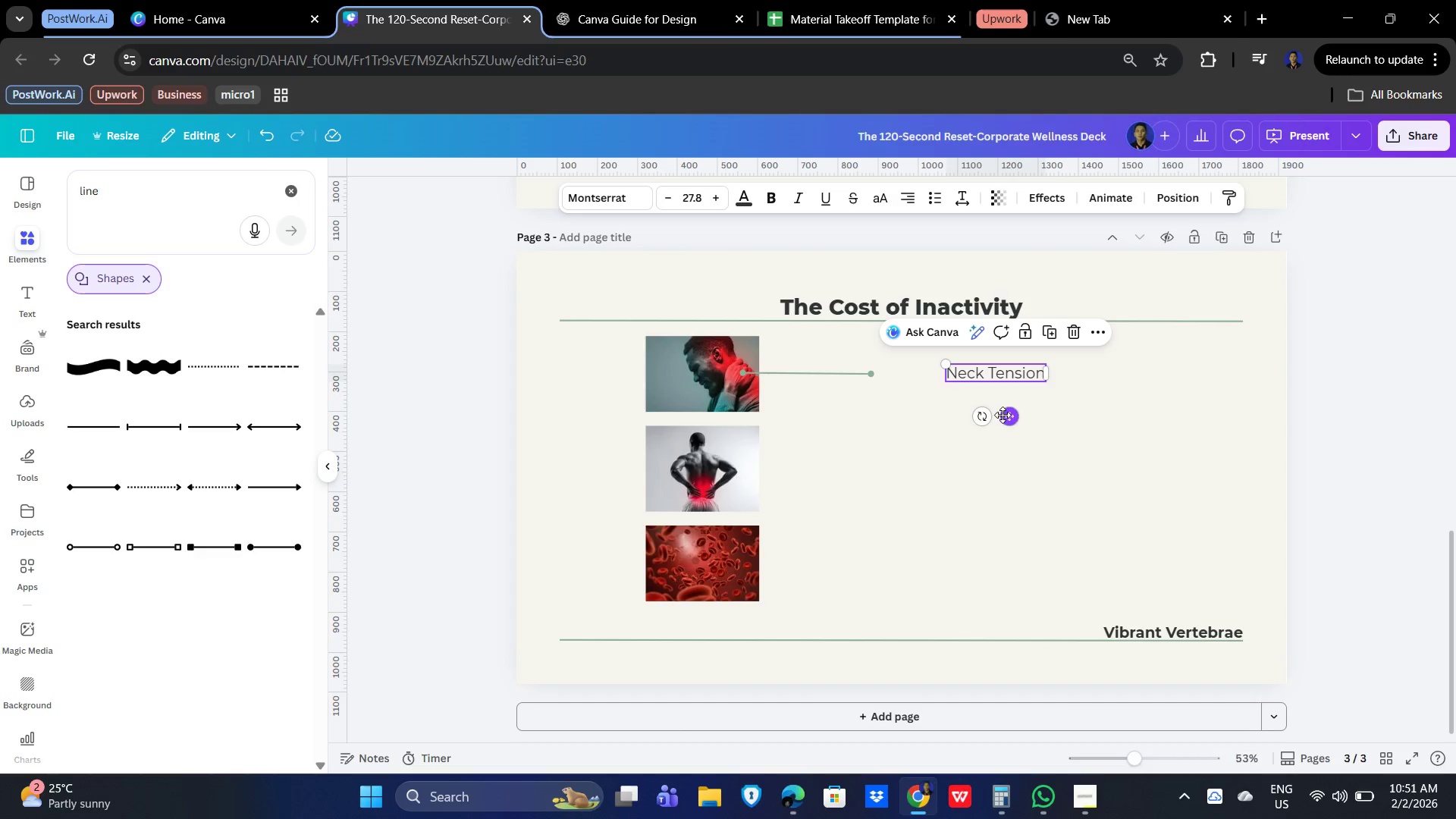 
left_click_drag(start_coordinate=[1006, 419], to_coordinate=[951, 424])
 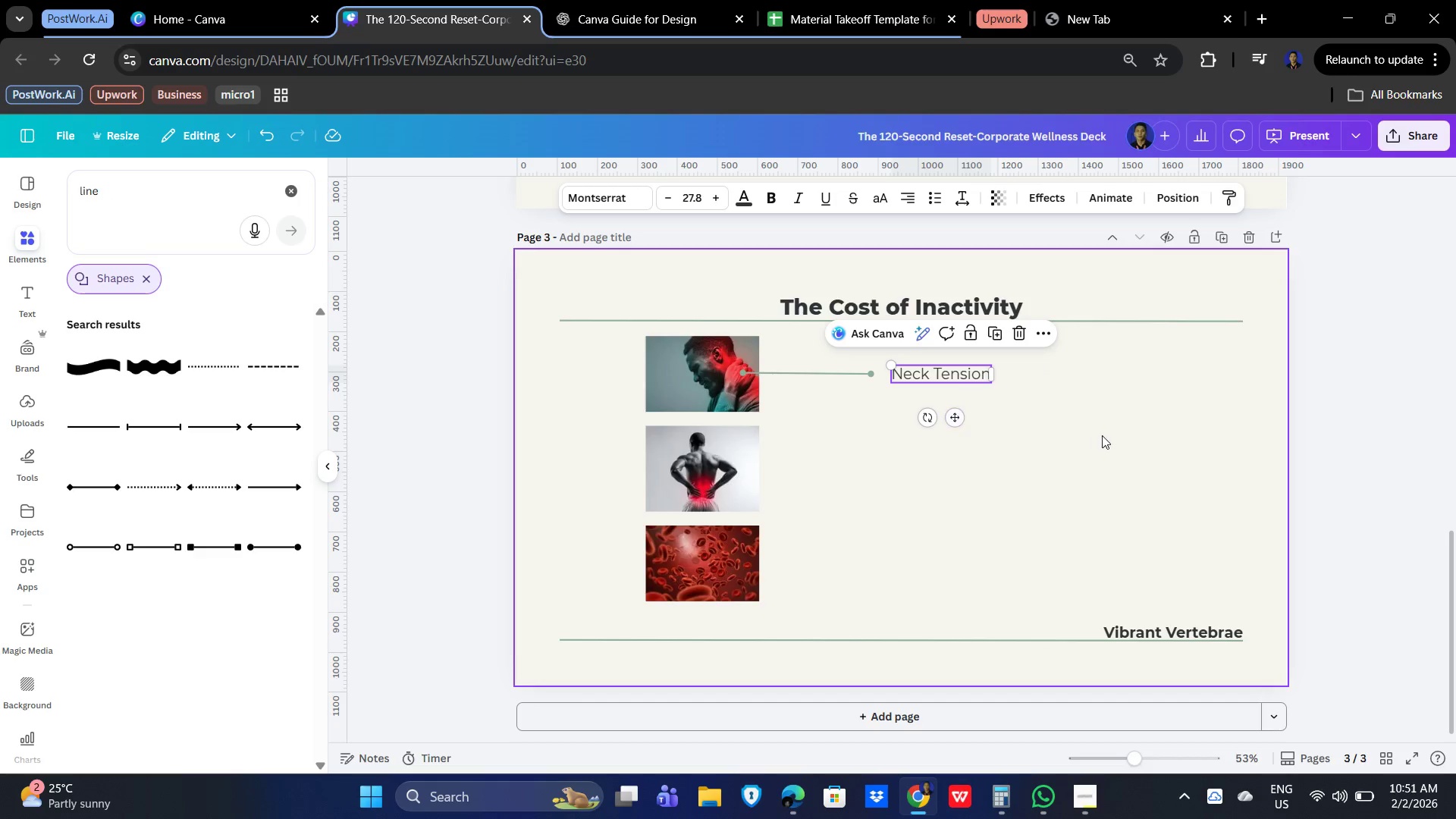 
left_click([1102, 435])
 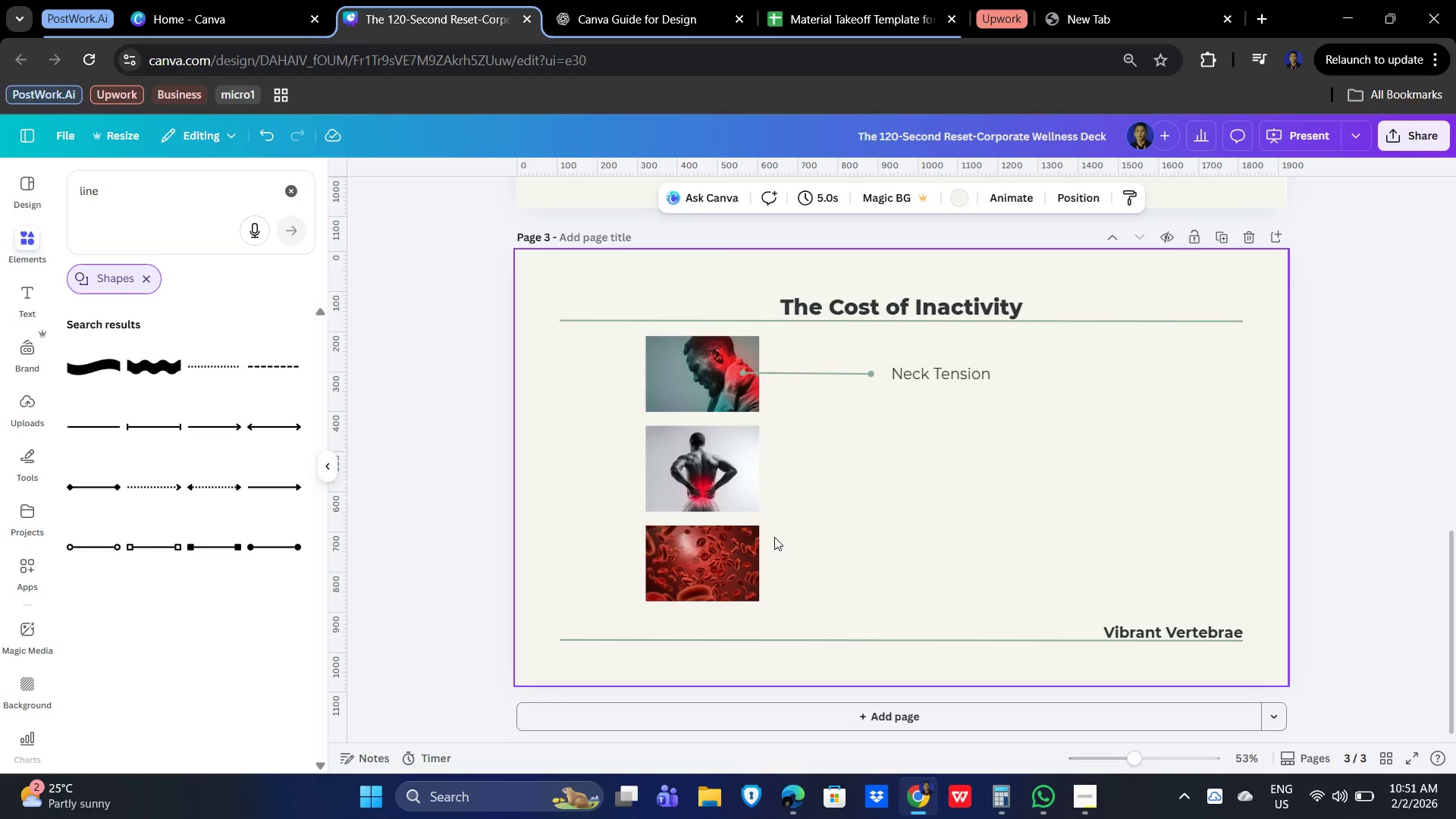 
wait(6.56)
 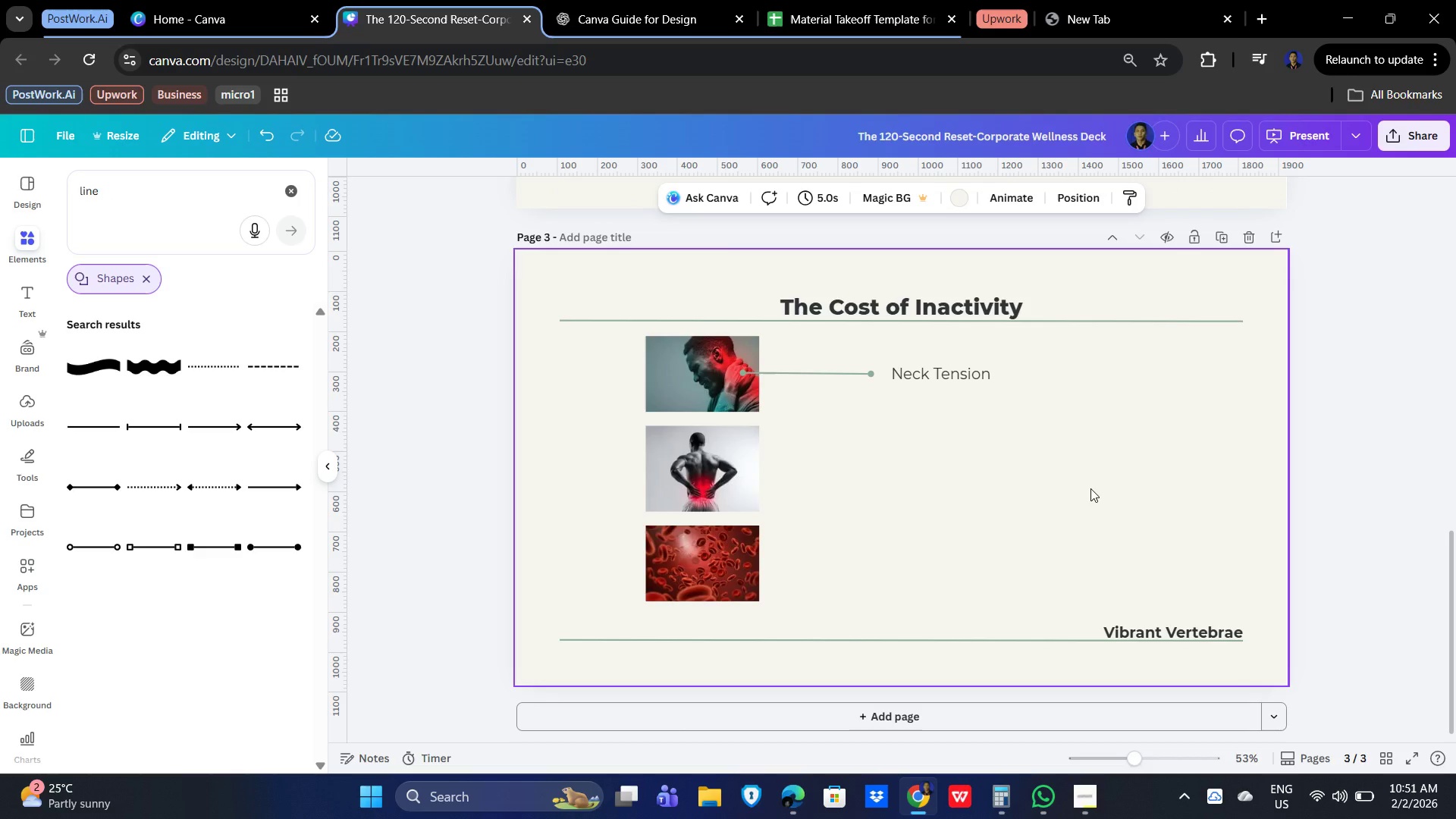 
left_click([830, 379])
 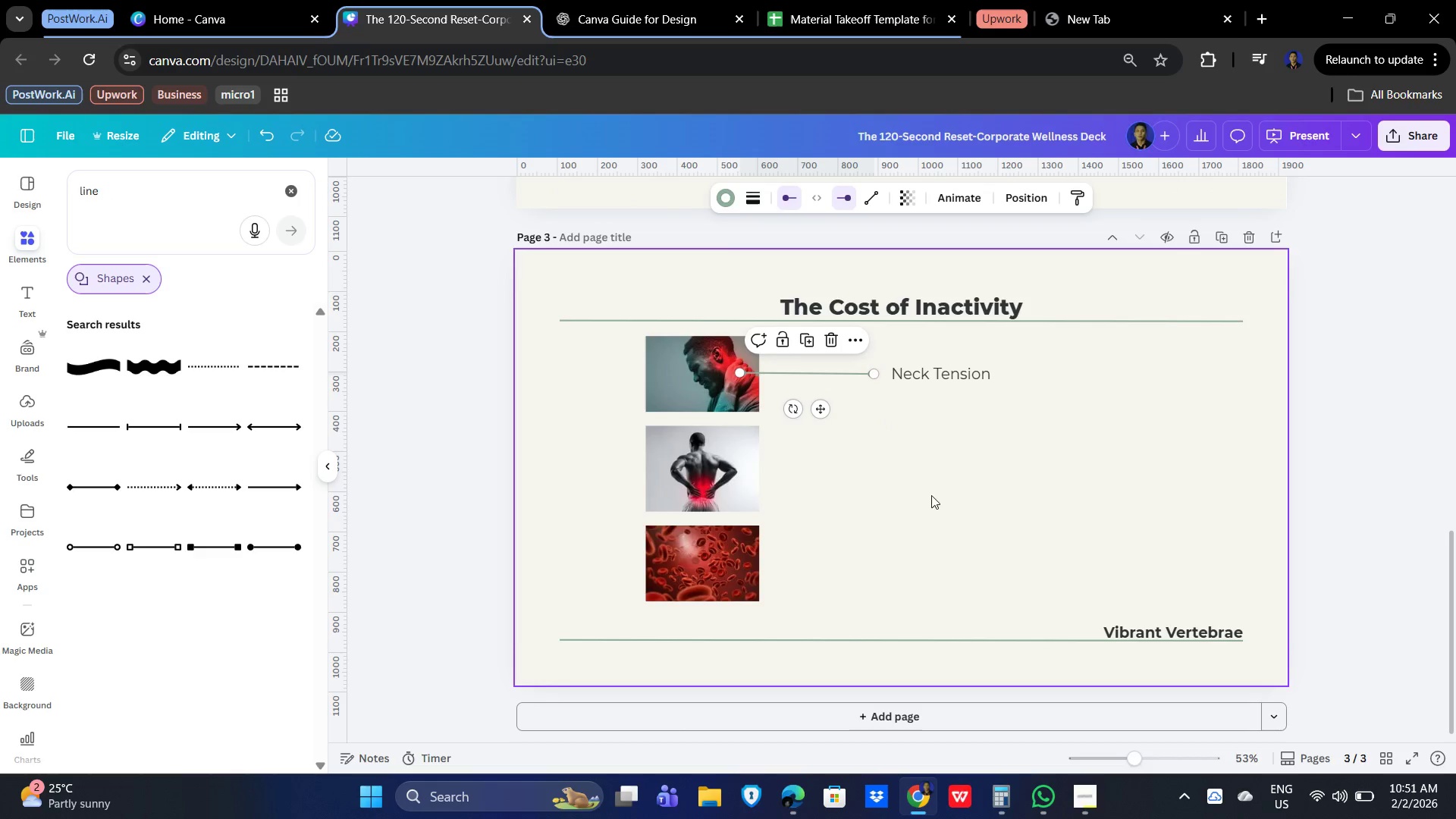 
left_click([956, 512])
 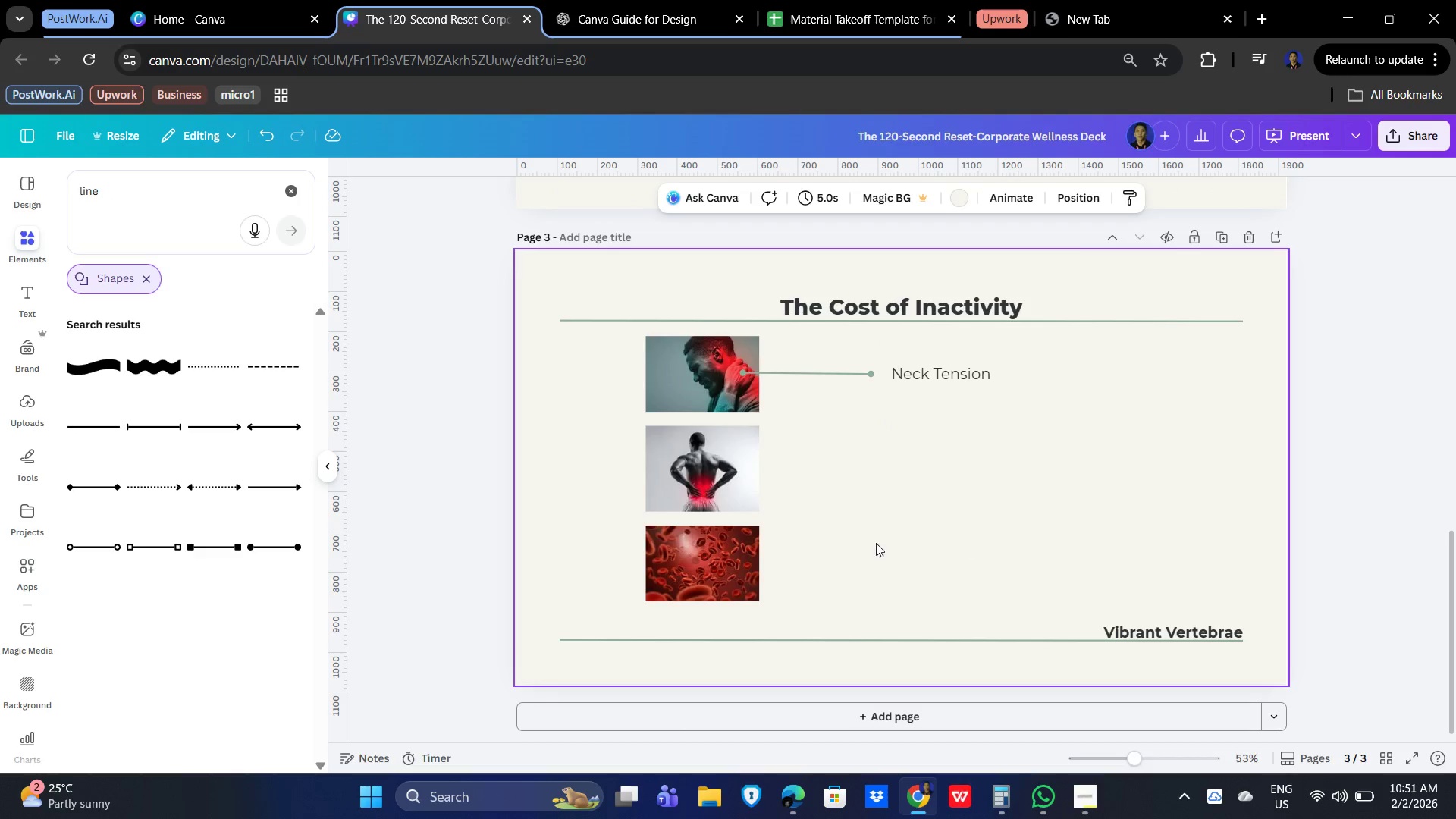 
left_click_drag(start_coordinate=[730, 470], to_coordinate=[1149, 469])
 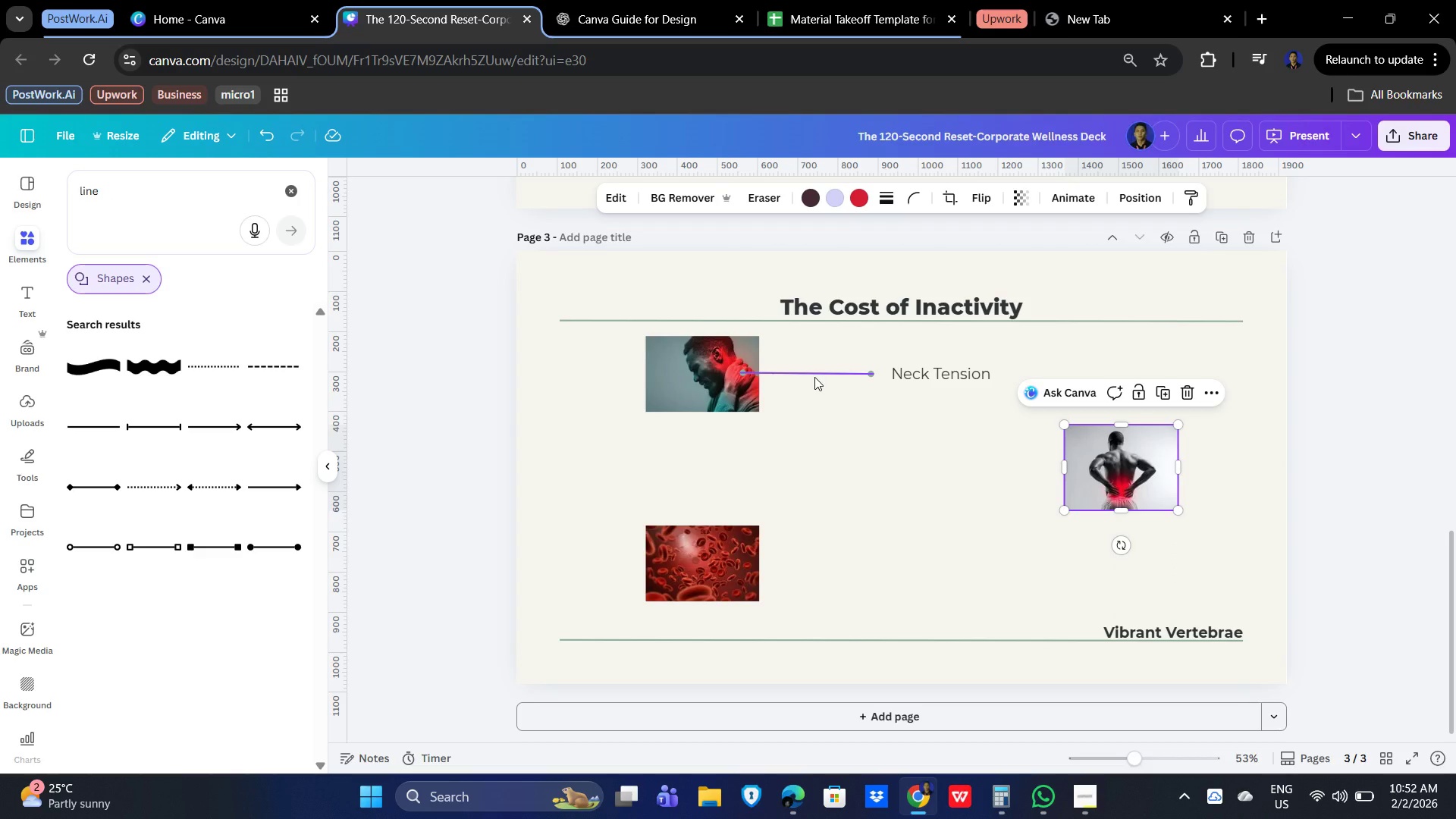 
wait(7.67)
 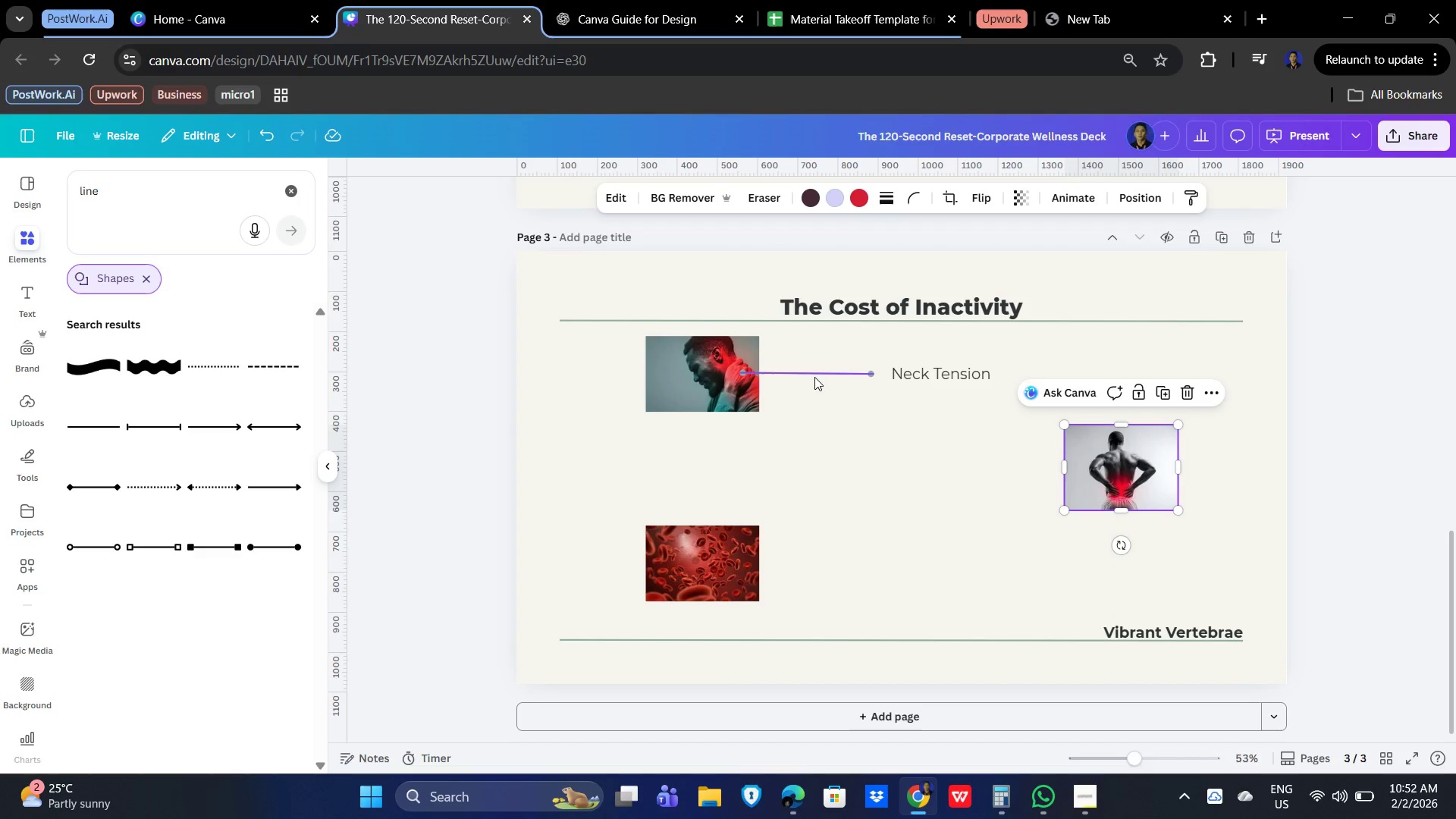 
left_click([682, 393])
 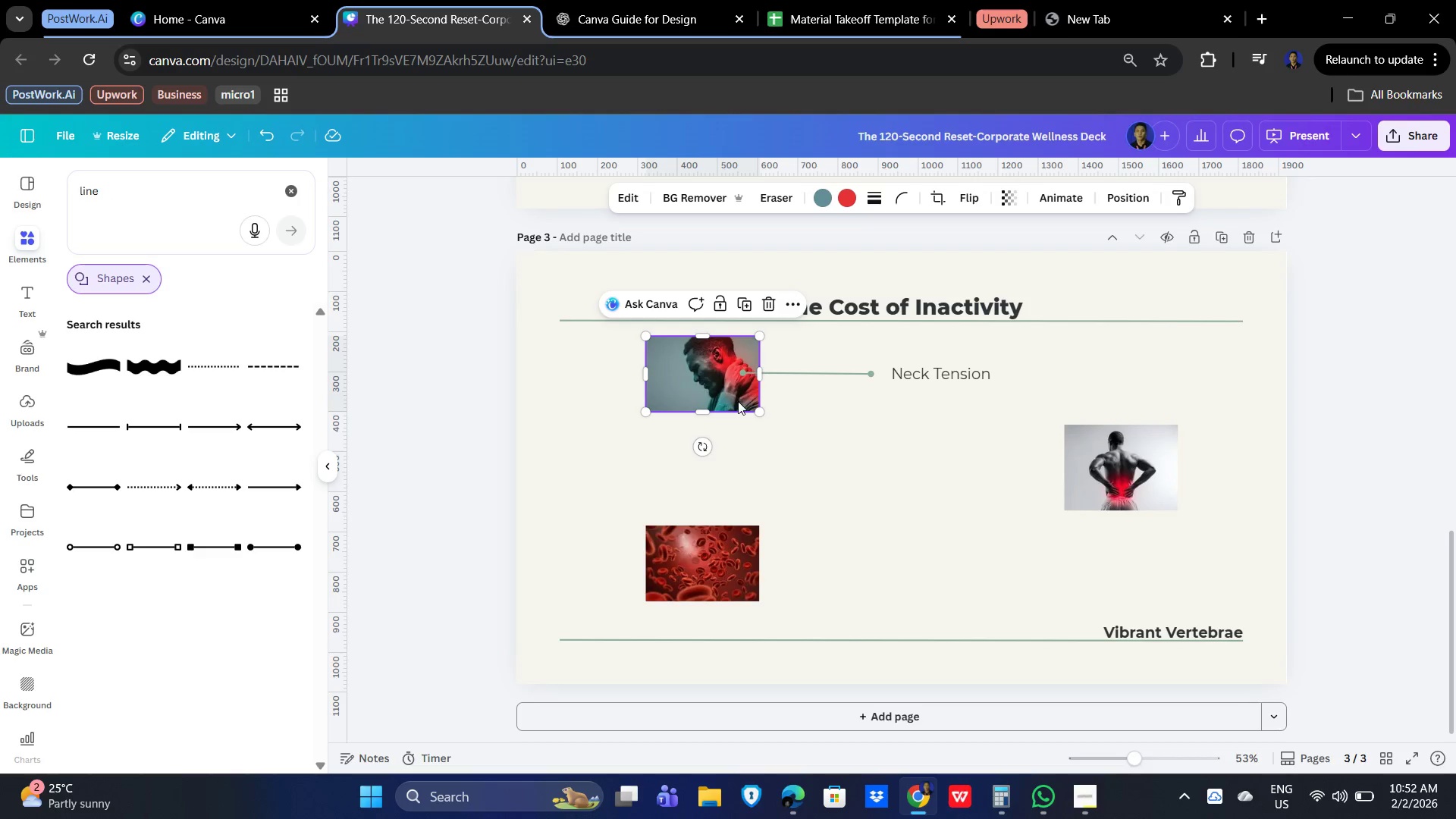 
left_click([910, 423])
 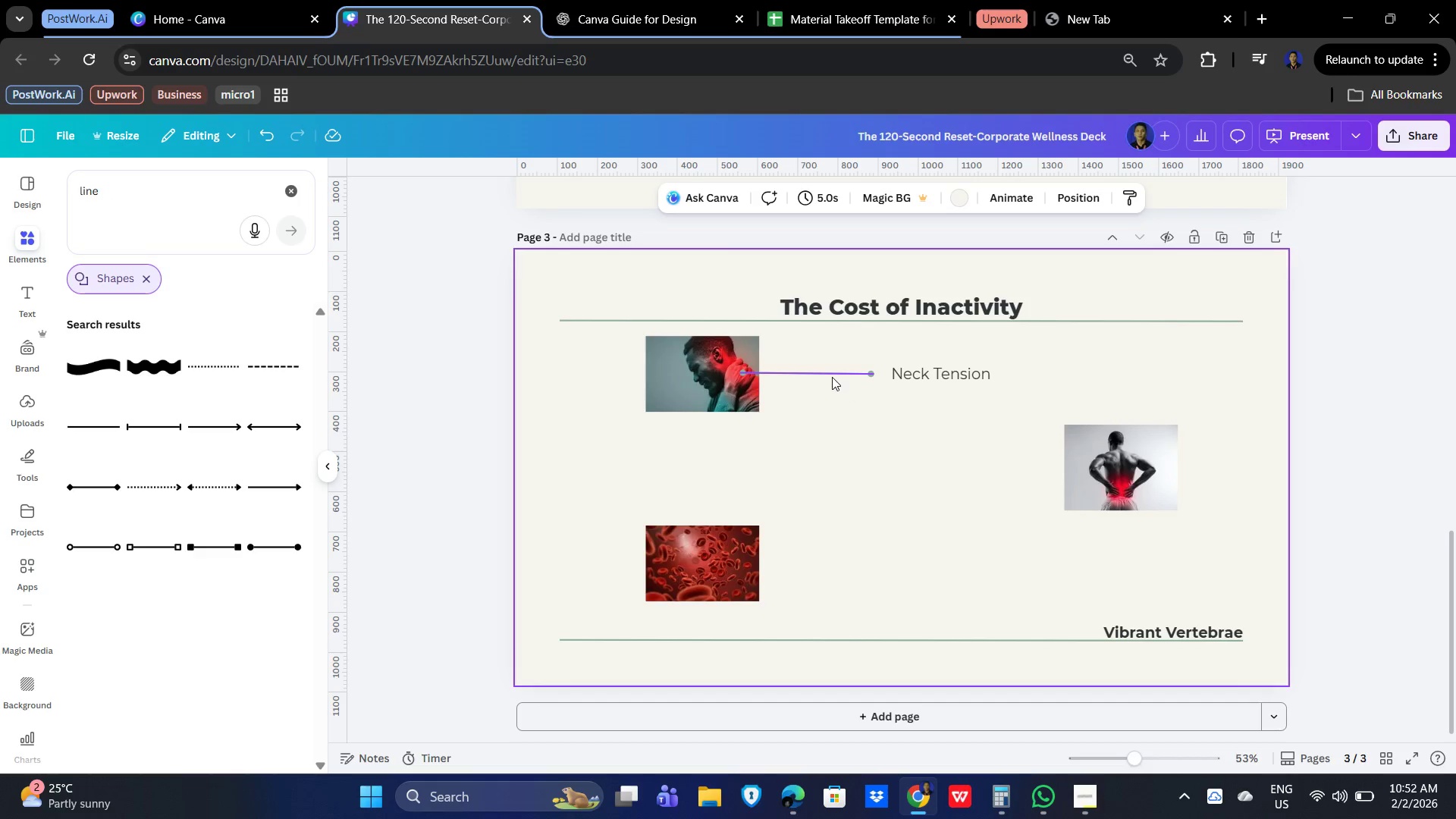 
left_click_drag(start_coordinate=[830, 376], to_coordinate=[893, 428])
 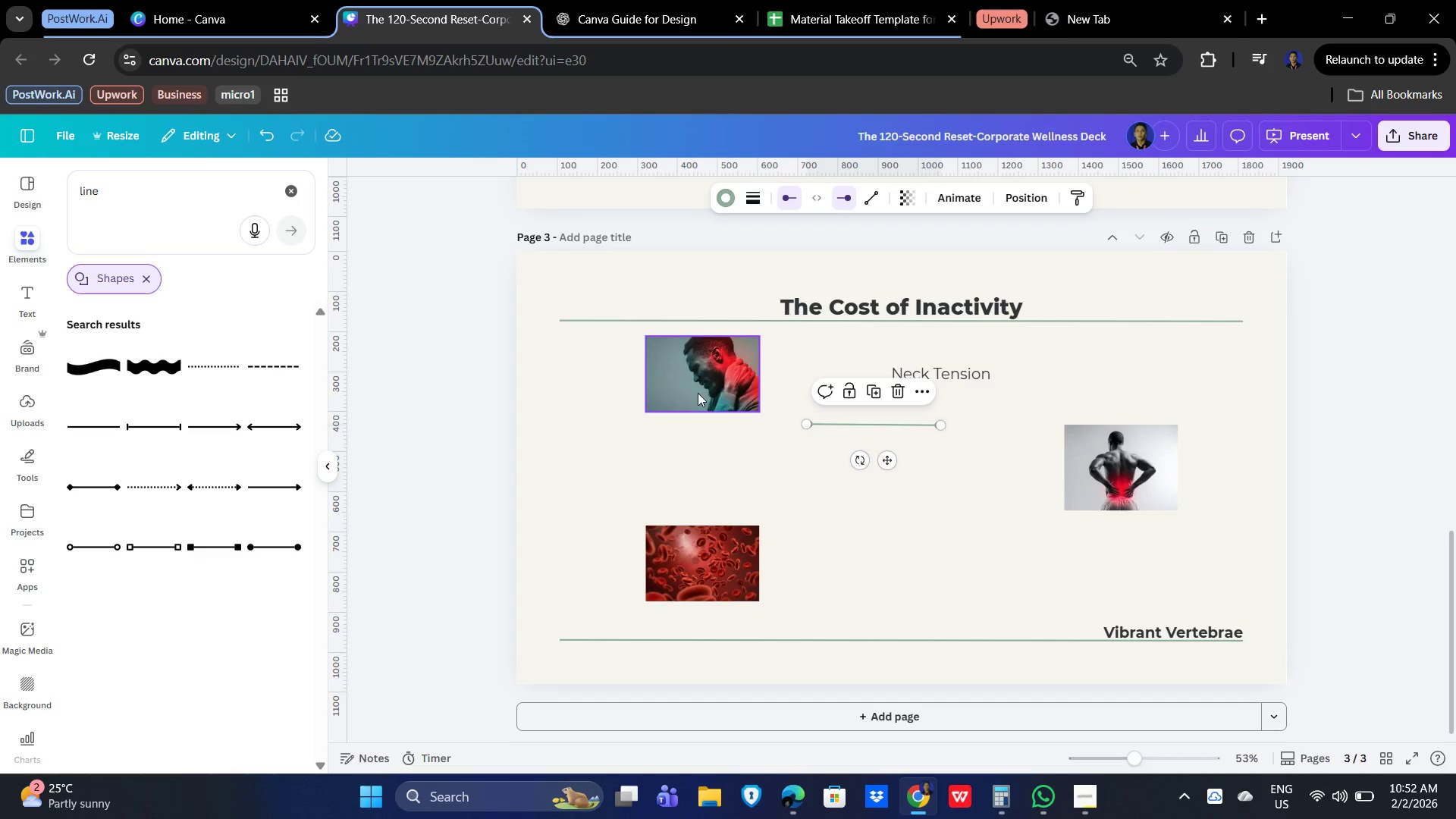 
left_click([694, 389])
 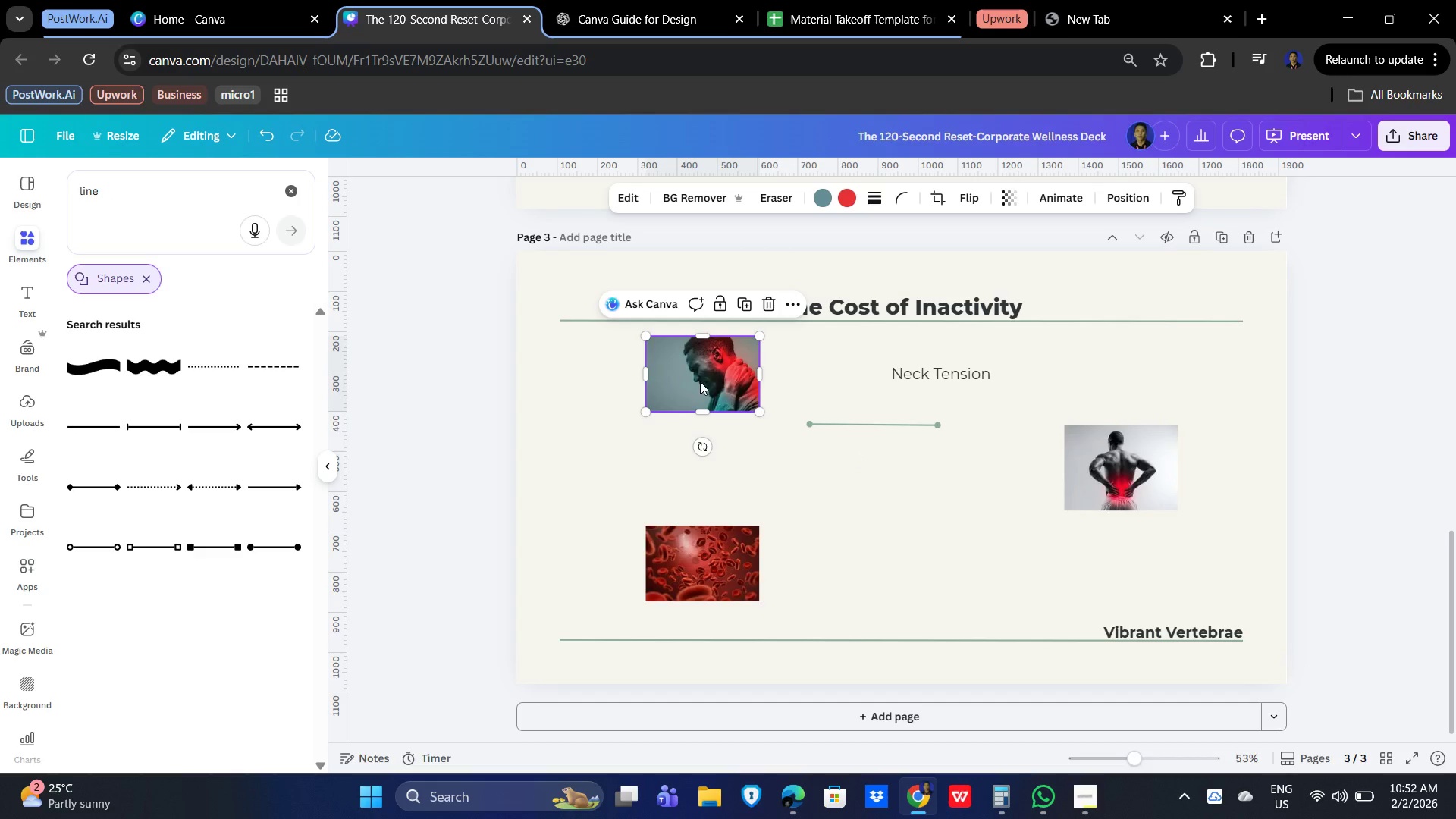 
left_click_drag(start_coordinate=[700, 381], to_coordinate=[699, 416])
 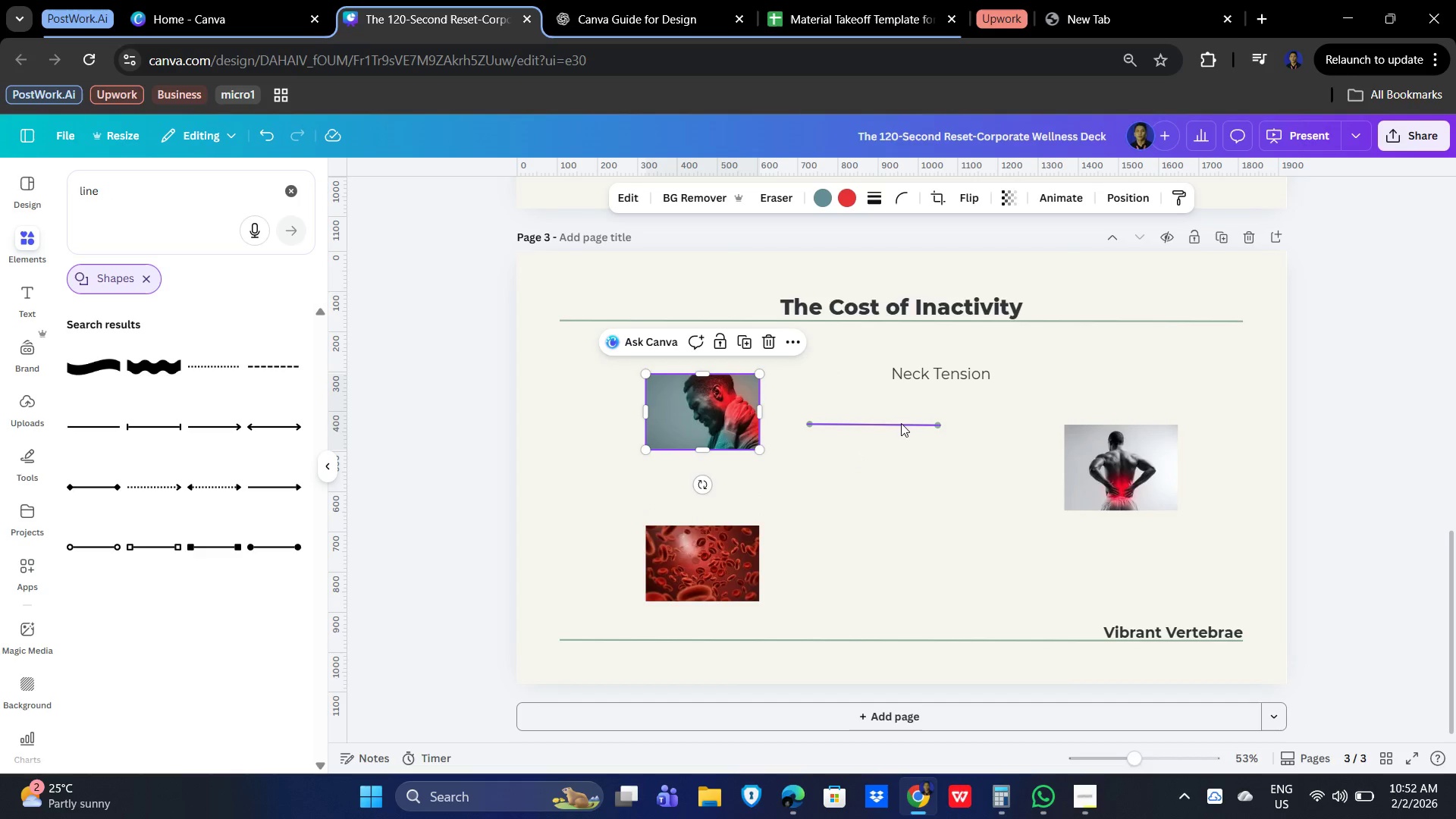 
left_click([899, 422])
 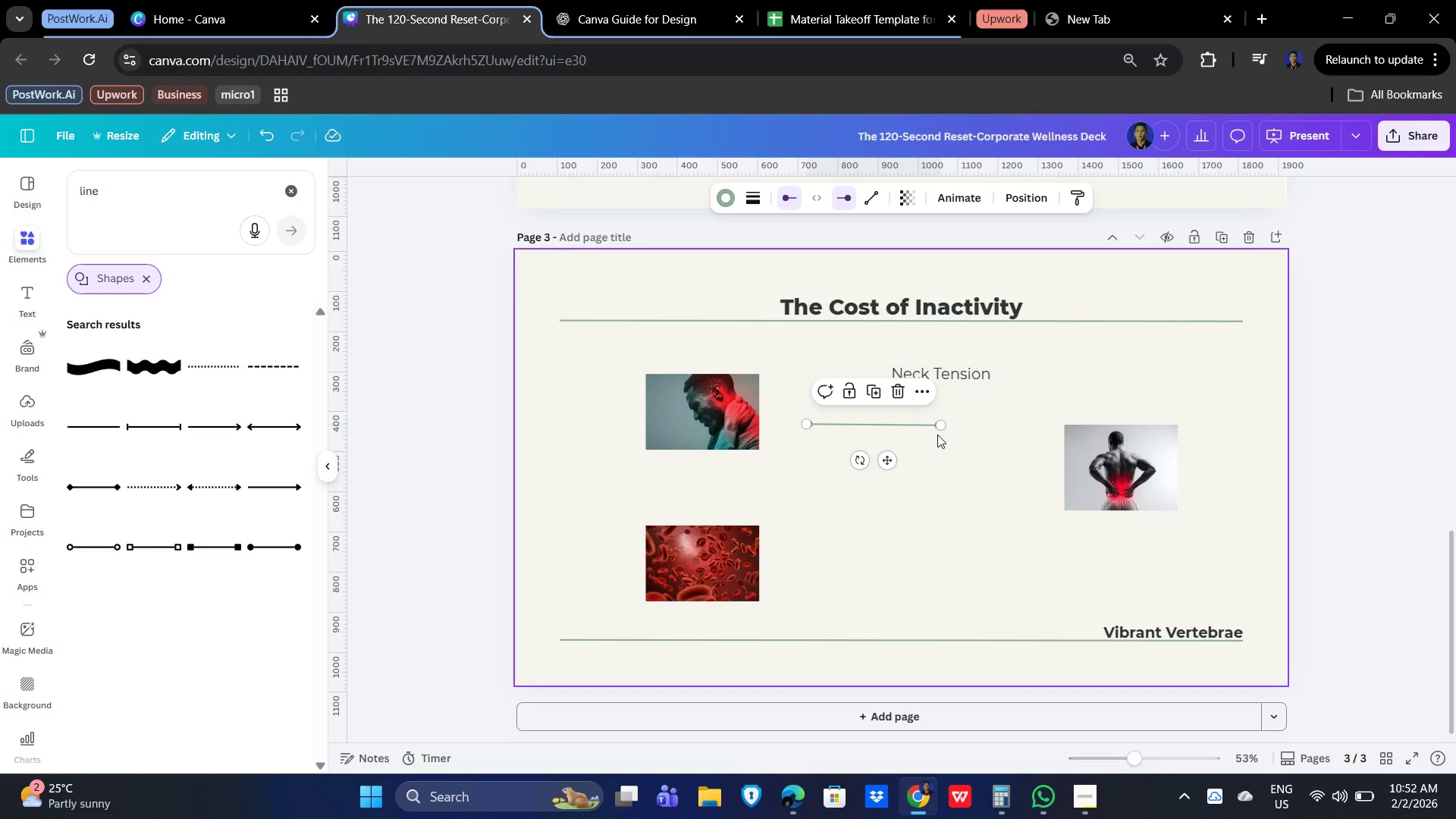 
wait(8.84)
 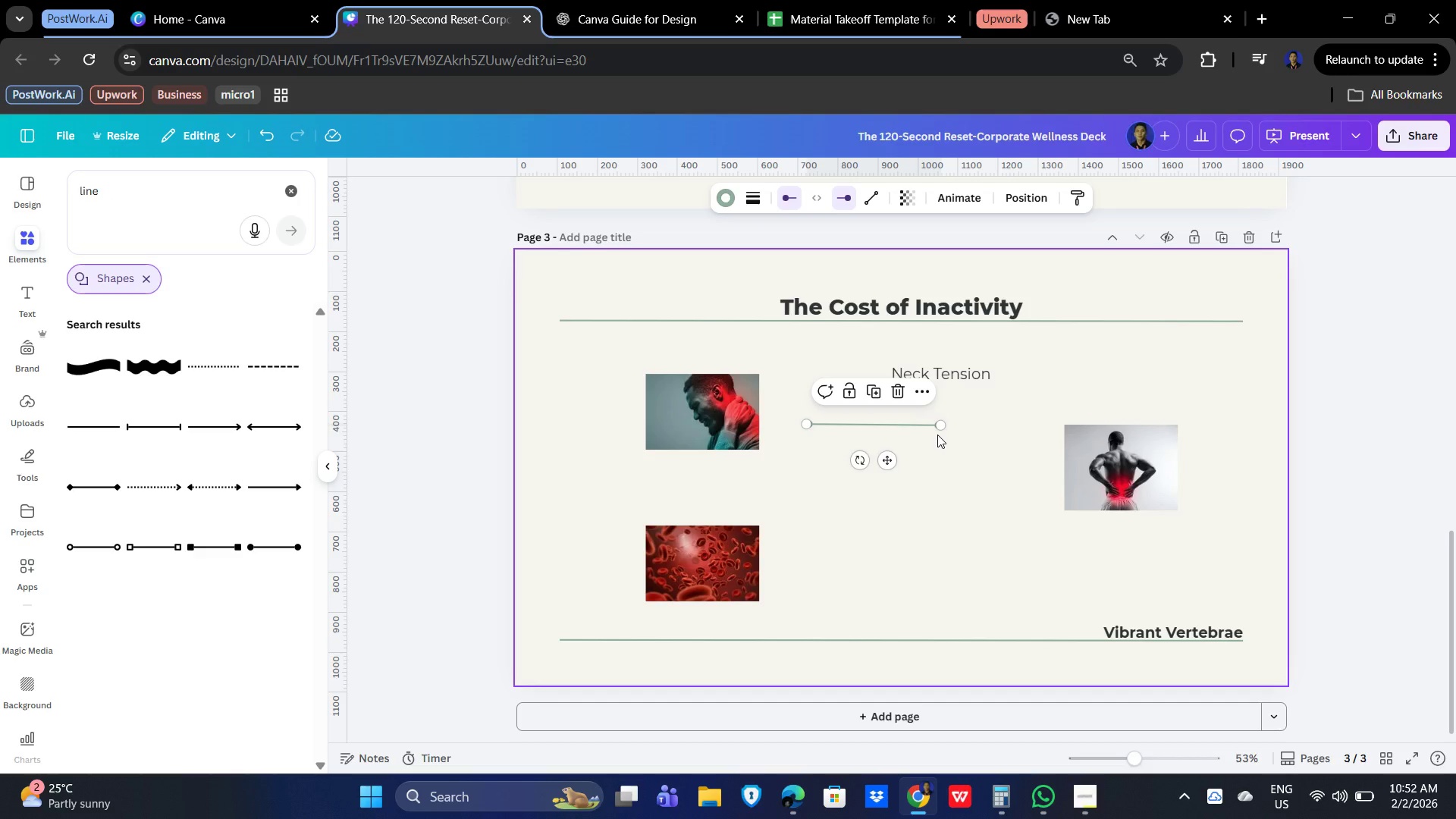 
left_click([867, 202])
 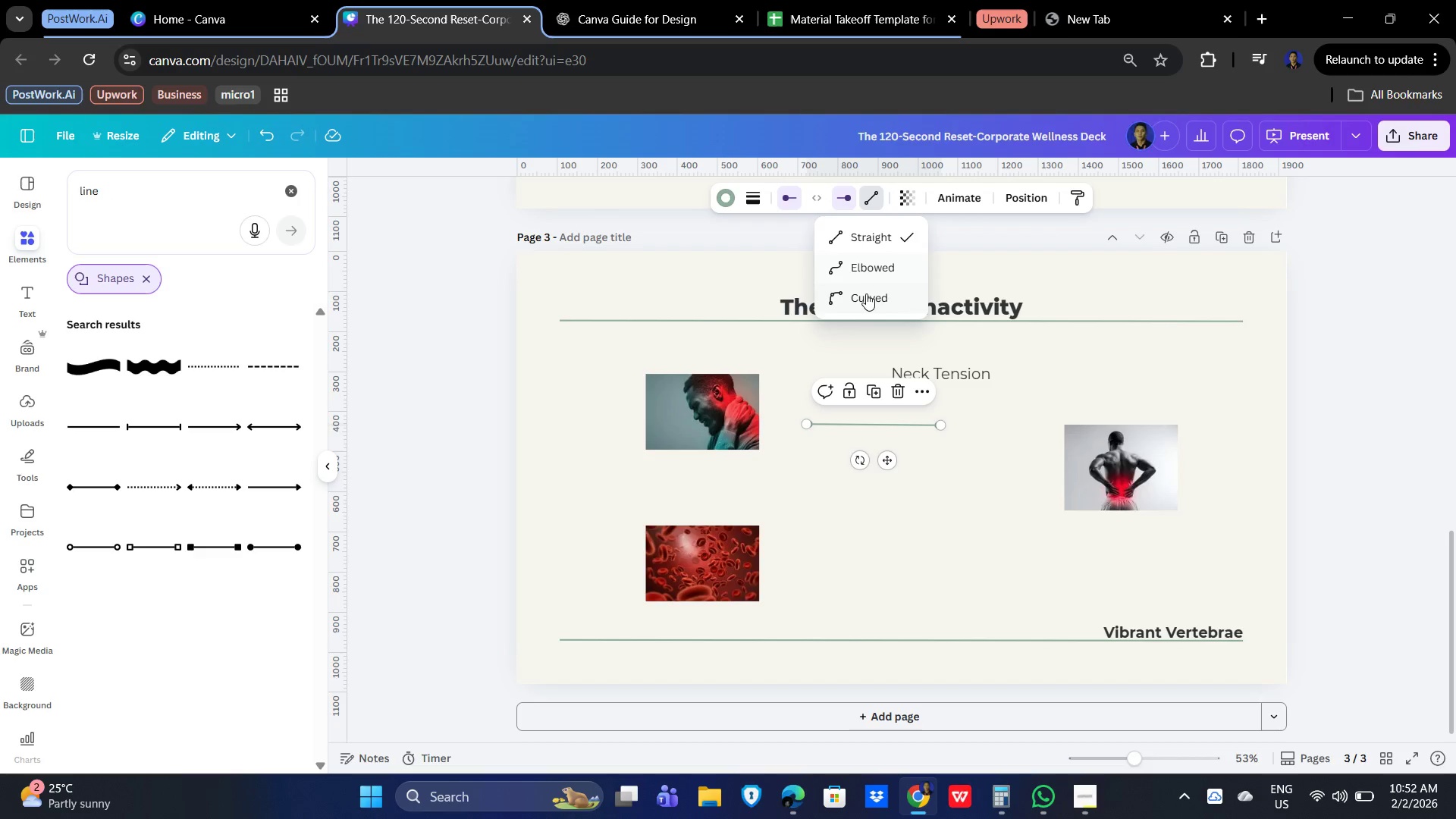 
left_click([865, 294])
 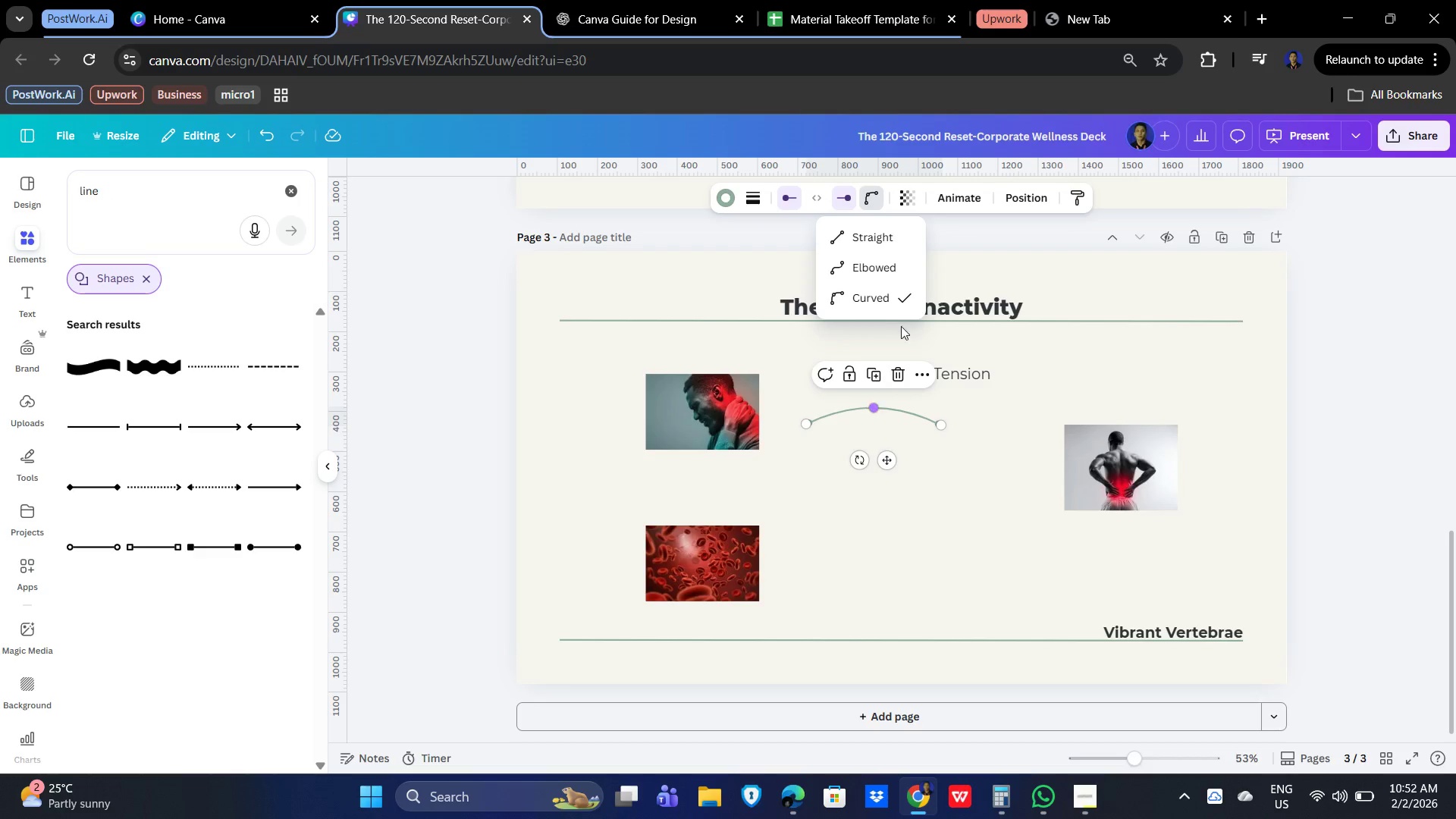 
left_click([875, 268])
 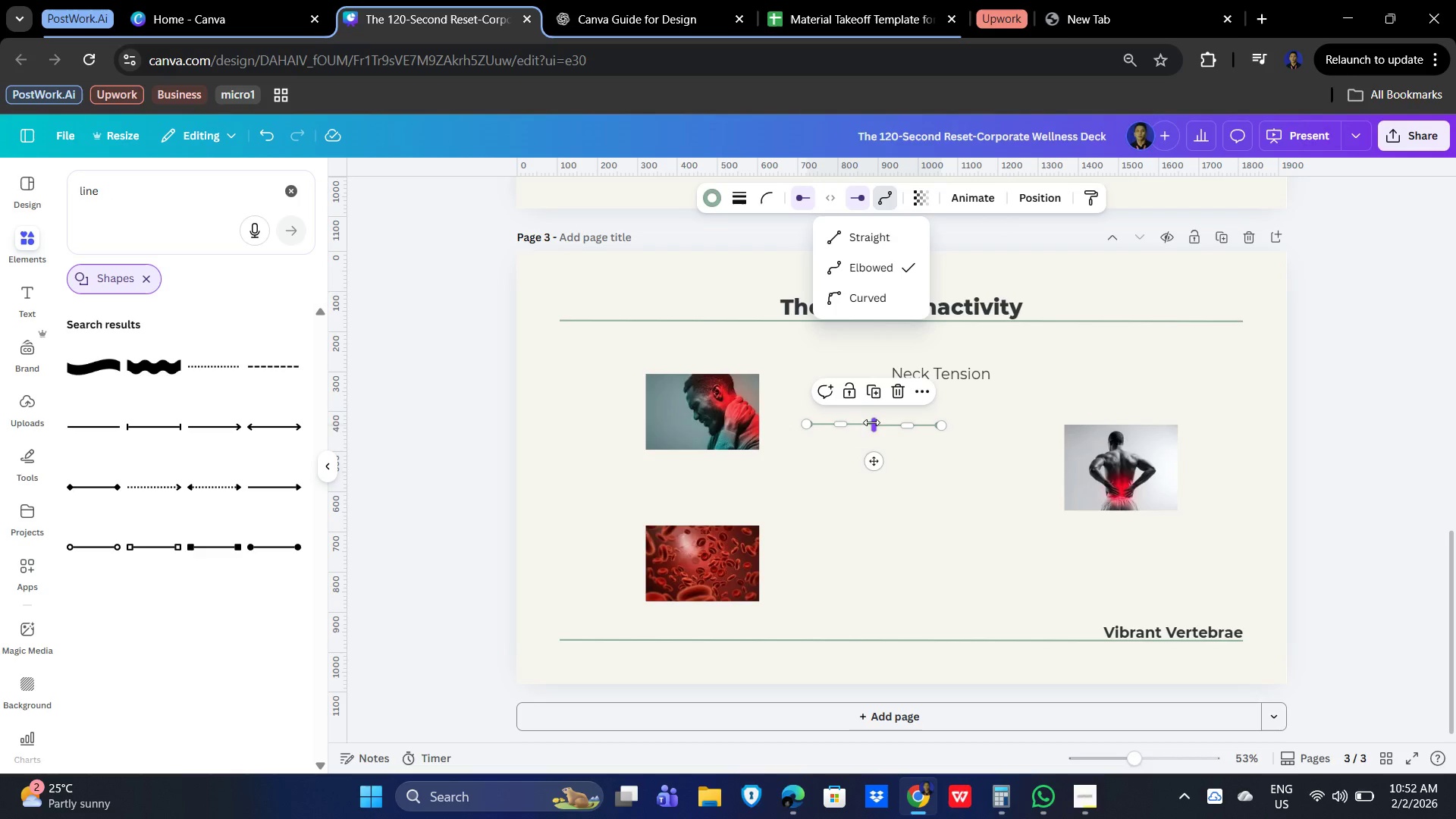 
left_click_drag(start_coordinate=[871, 424], to_coordinate=[867, 395])
 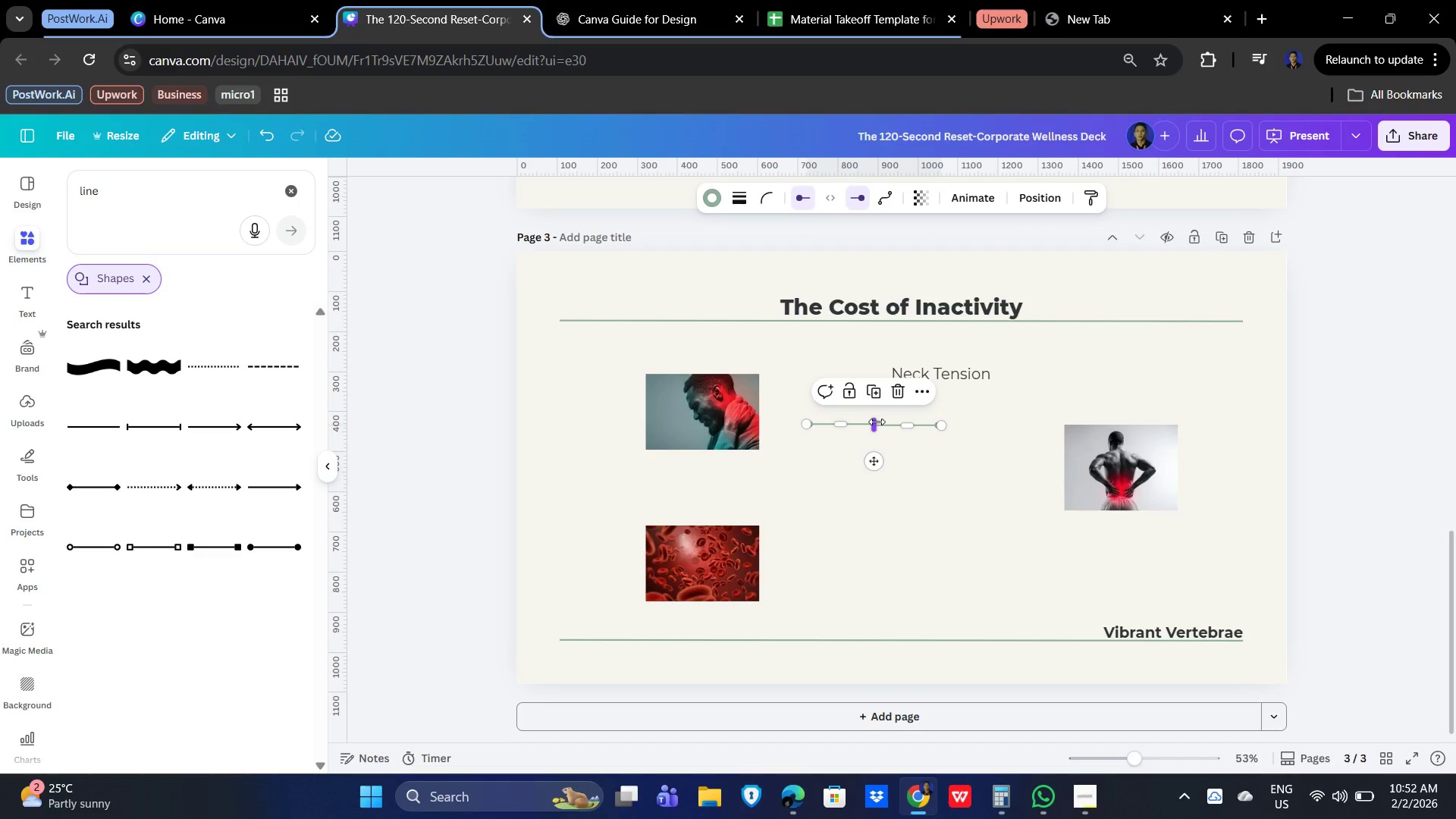 
left_click_drag(start_coordinate=[877, 422], to_coordinate=[870, 414])
 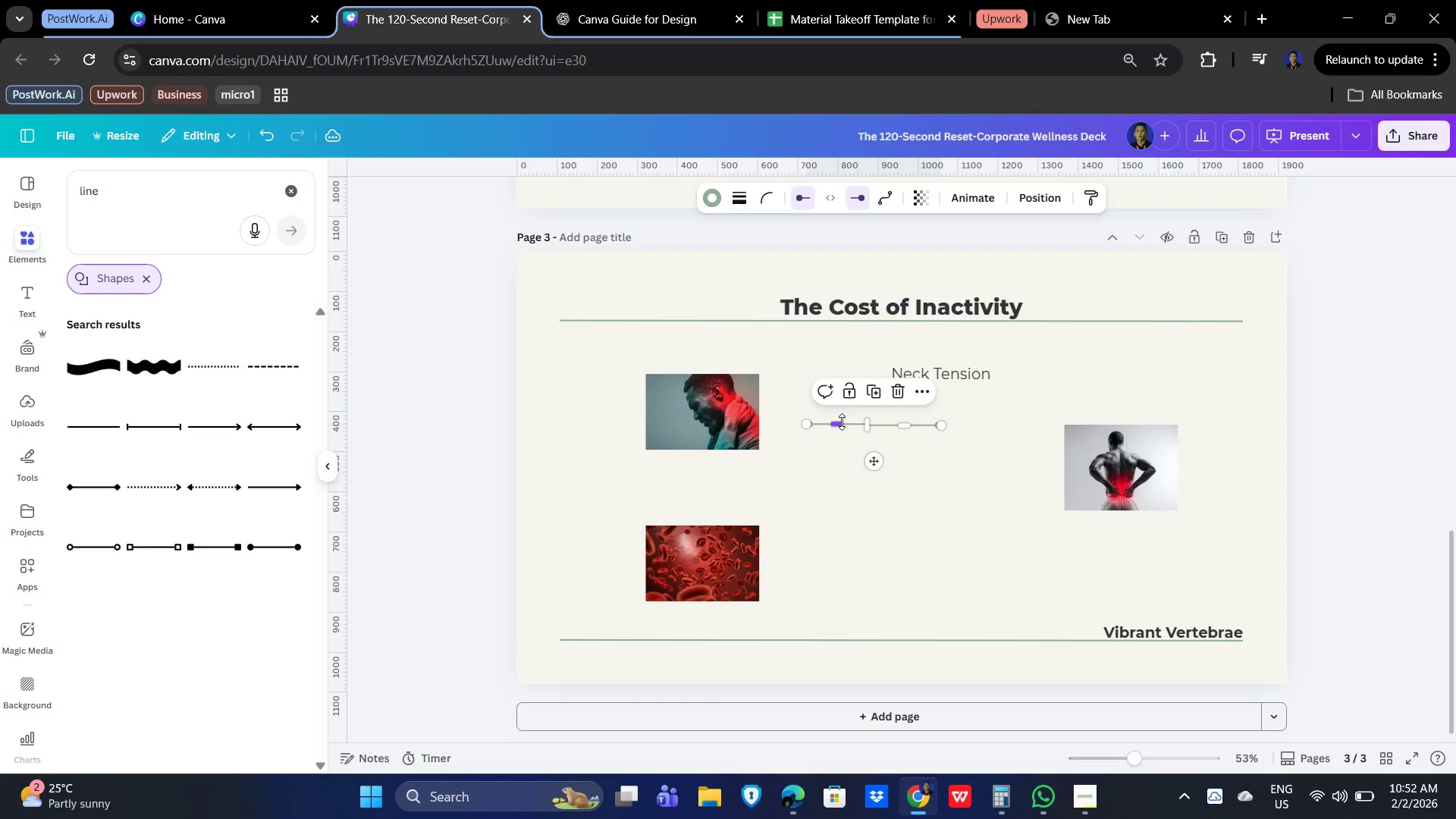 
left_click_drag(start_coordinate=[842, 422], to_coordinate=[841, 380])
 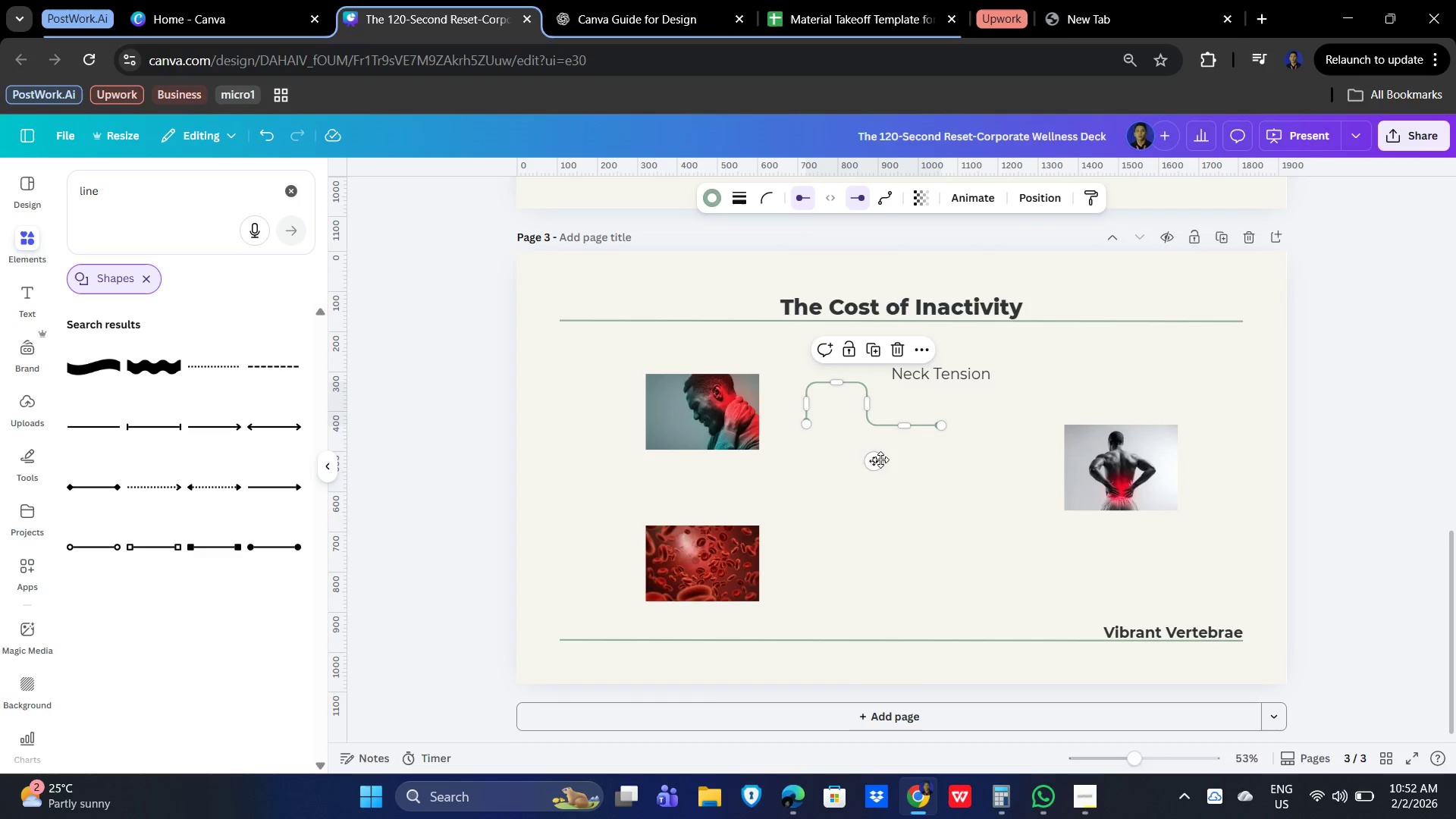 
left_click_drag(start_coordinate=[878, 460], to_coordinate=[817, 431])
 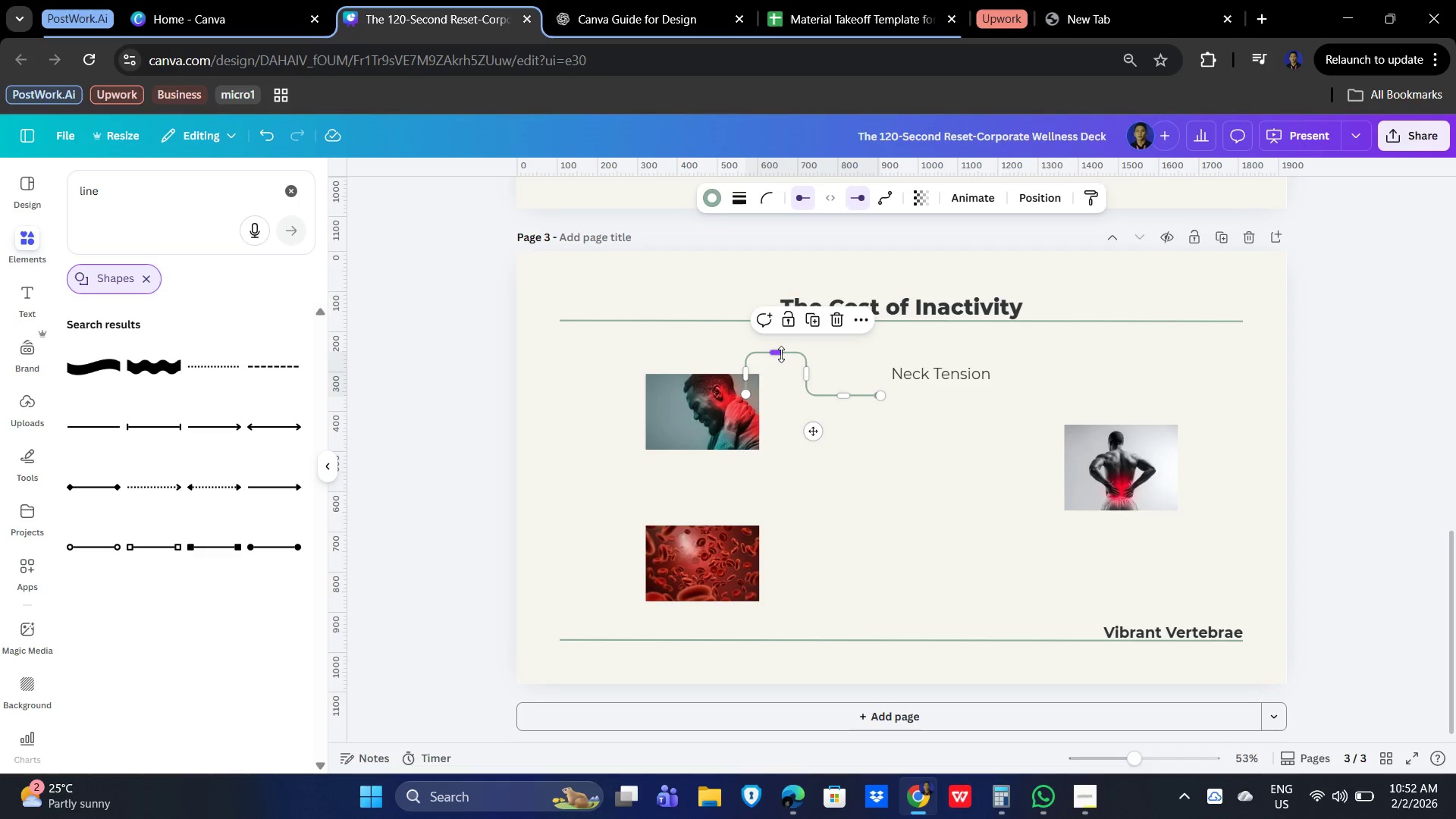 
left_click_drag(start_coordinate=[780, 353], to_coordinate=[780, 344])
 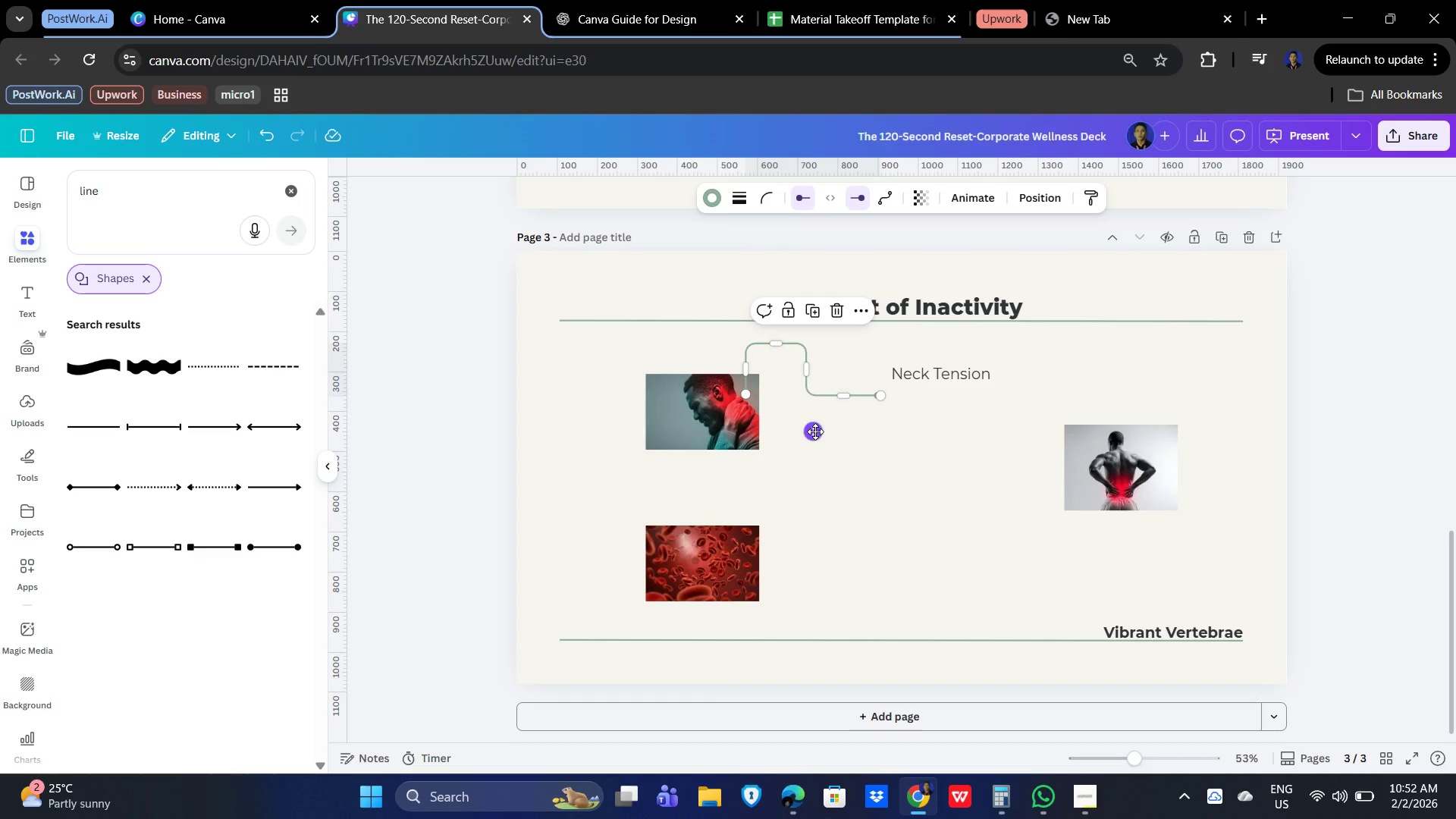 
left_click_drag(start_coordinate=[816, 431], to_coordinate=[814, 441])
 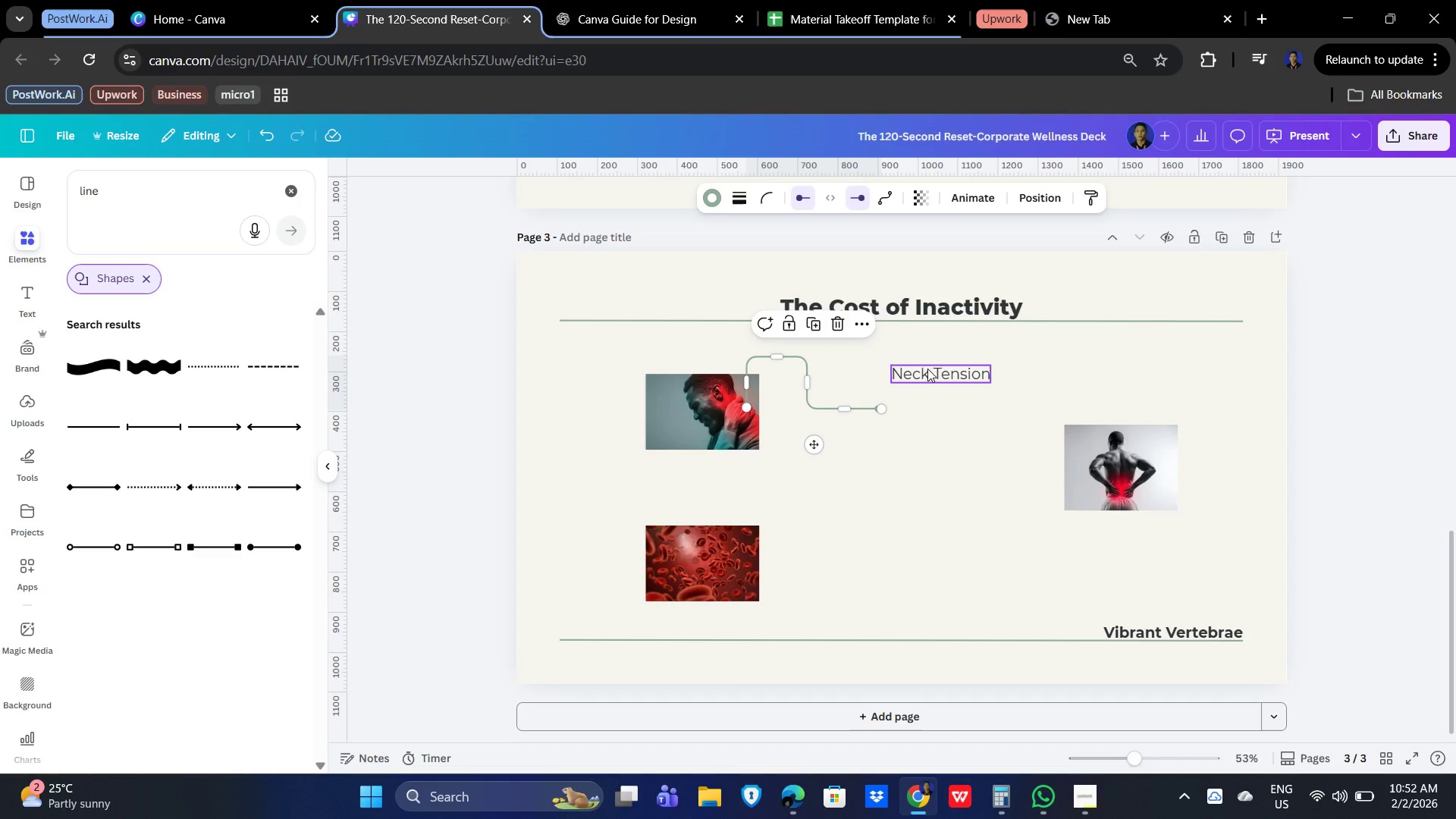 
left_click([935, 369])
 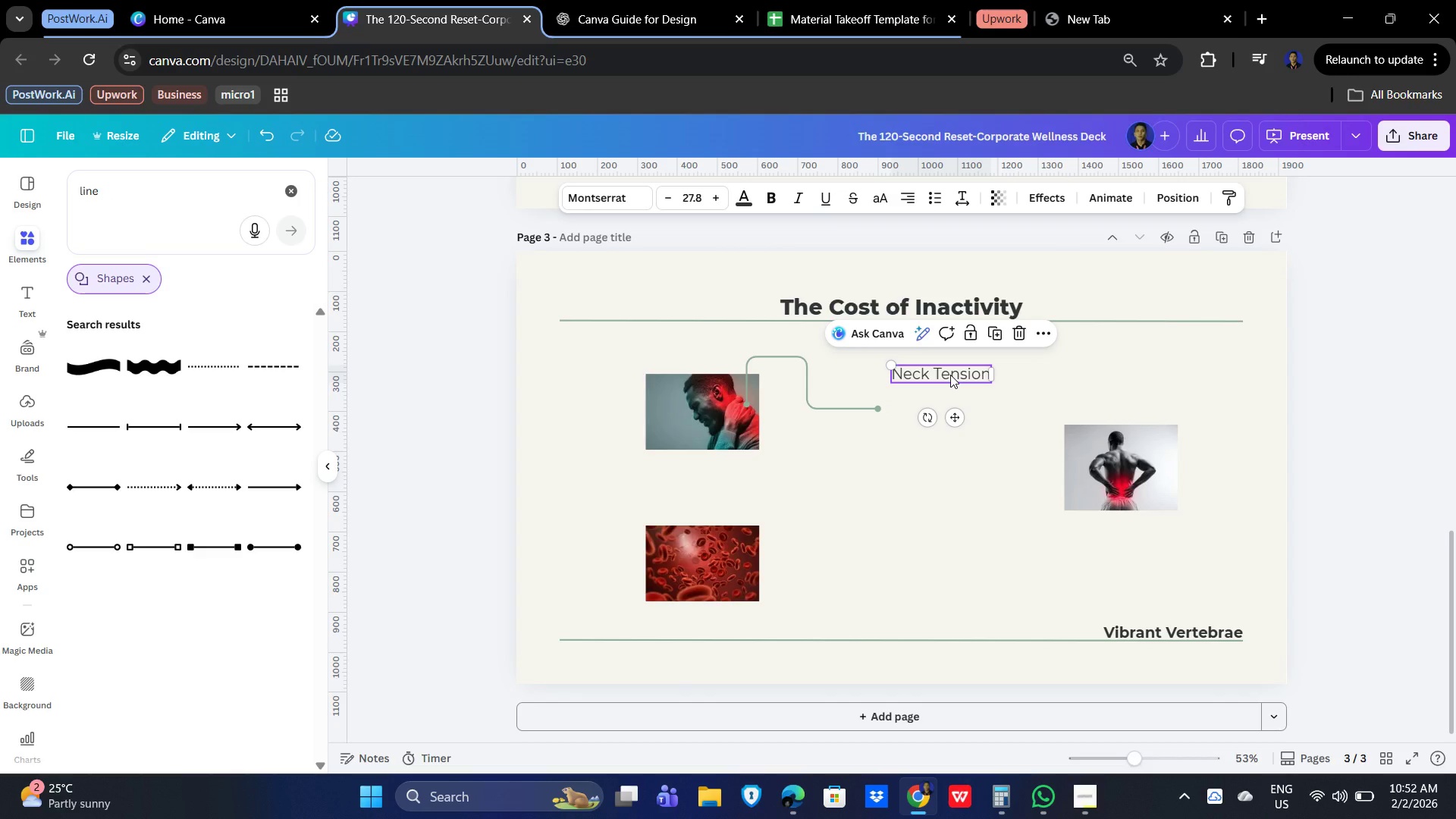 
left_click_drag(start_coordinate=[950, 375], to_coordinate=[986, 409])
 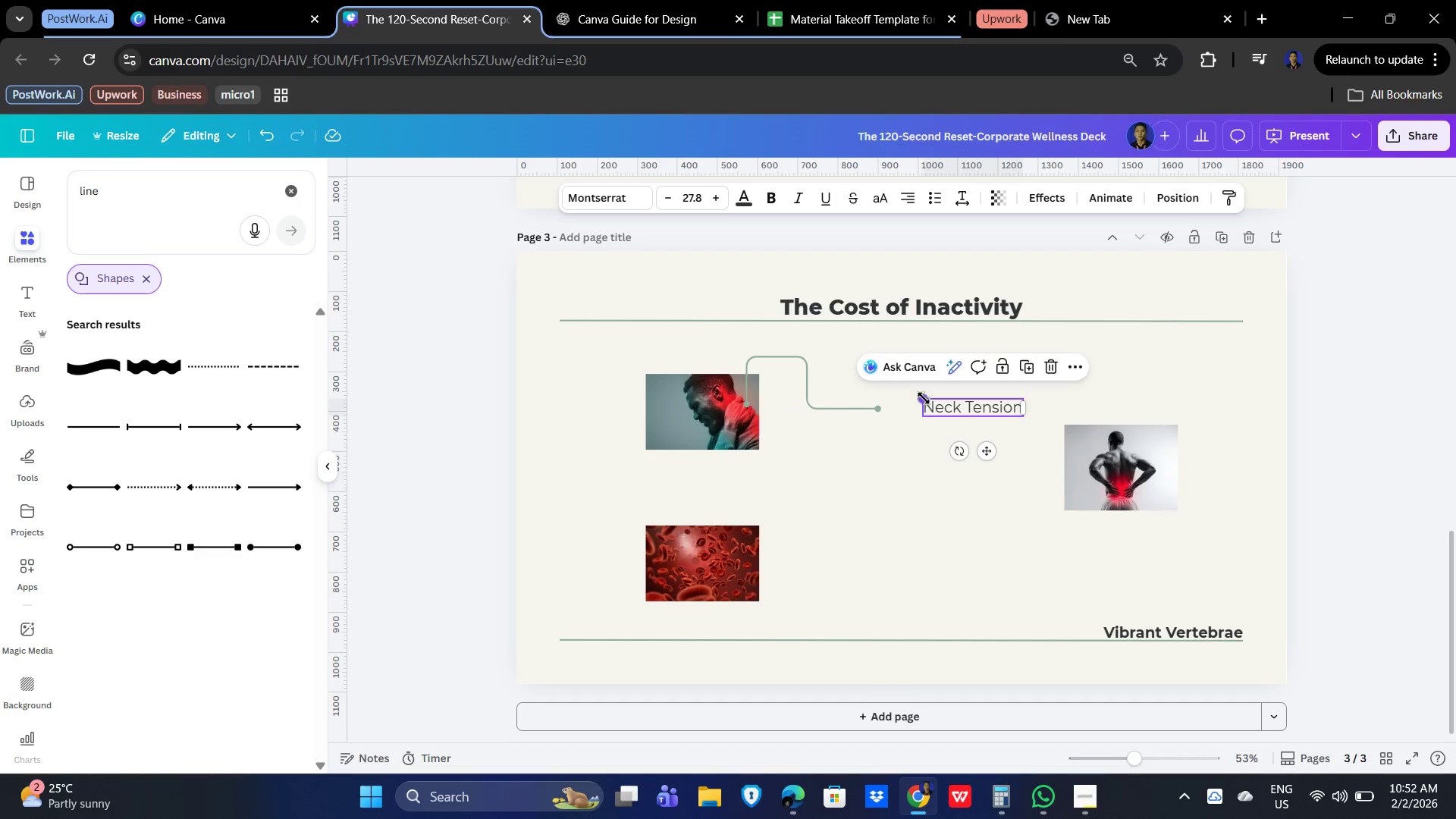 
left_click_drag(start_coordinate=[924, 398], to_coordinate=[896, 381])
 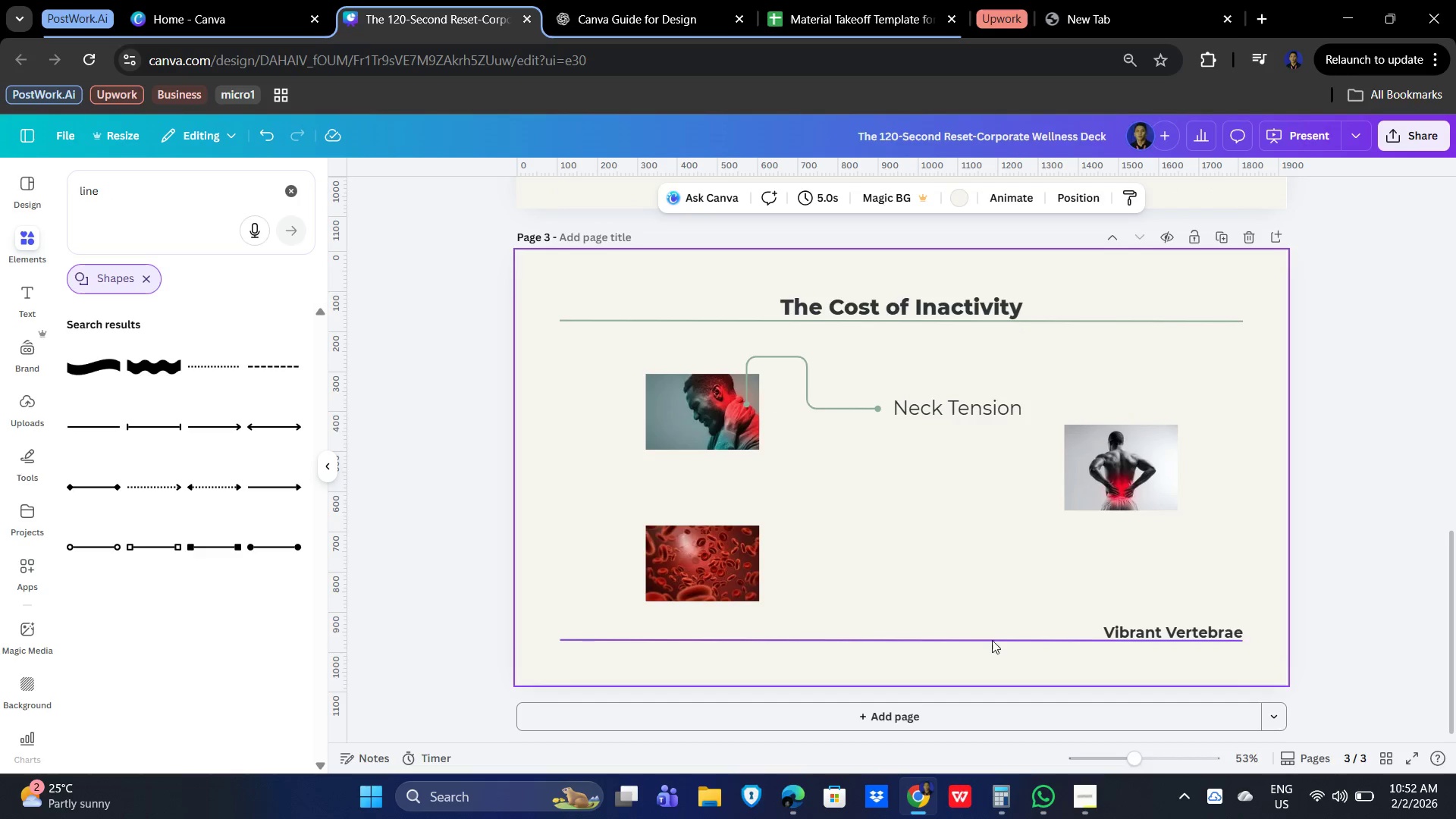 
wait(7.42)
 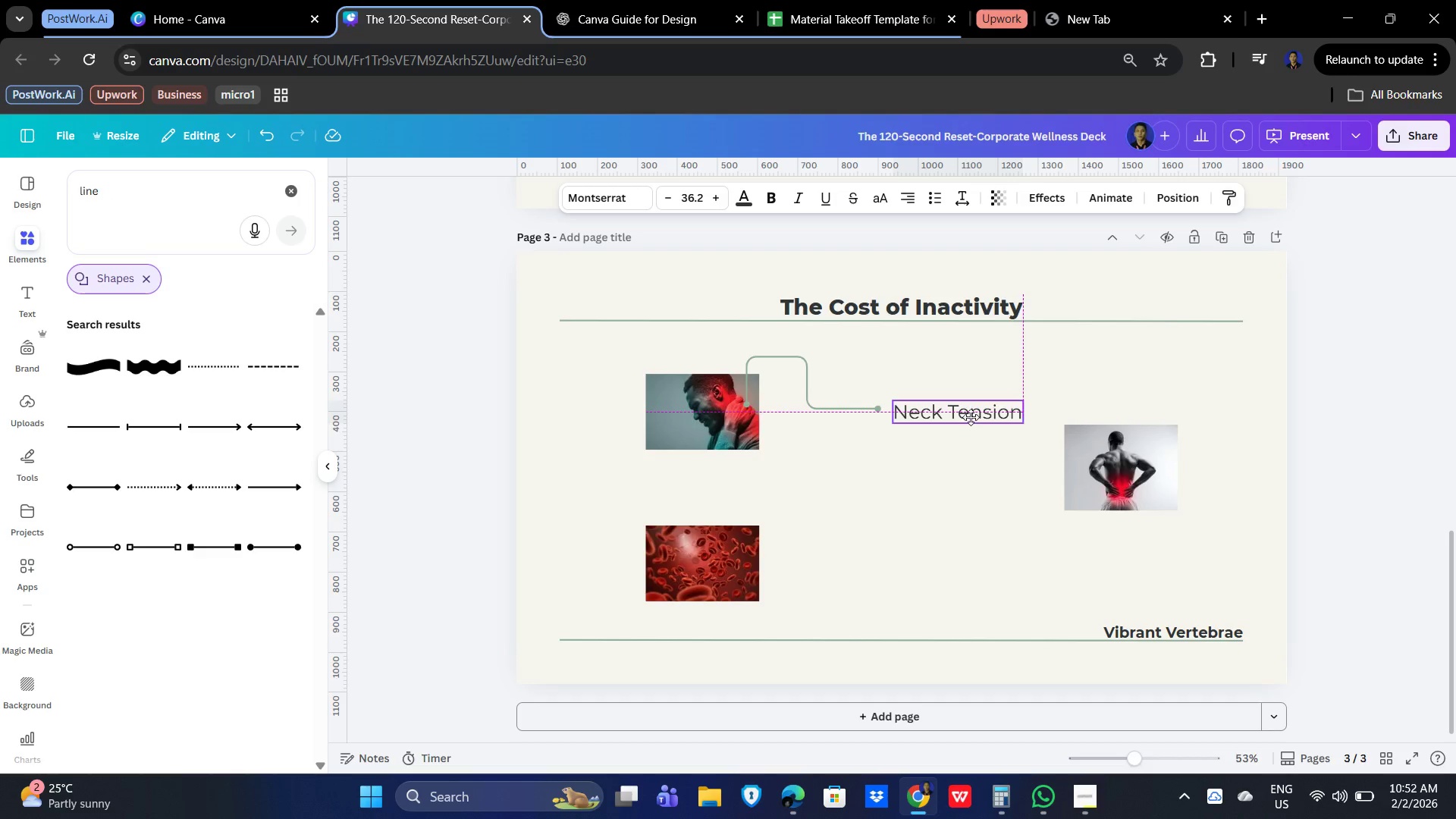 
left_click([1184, 629])
 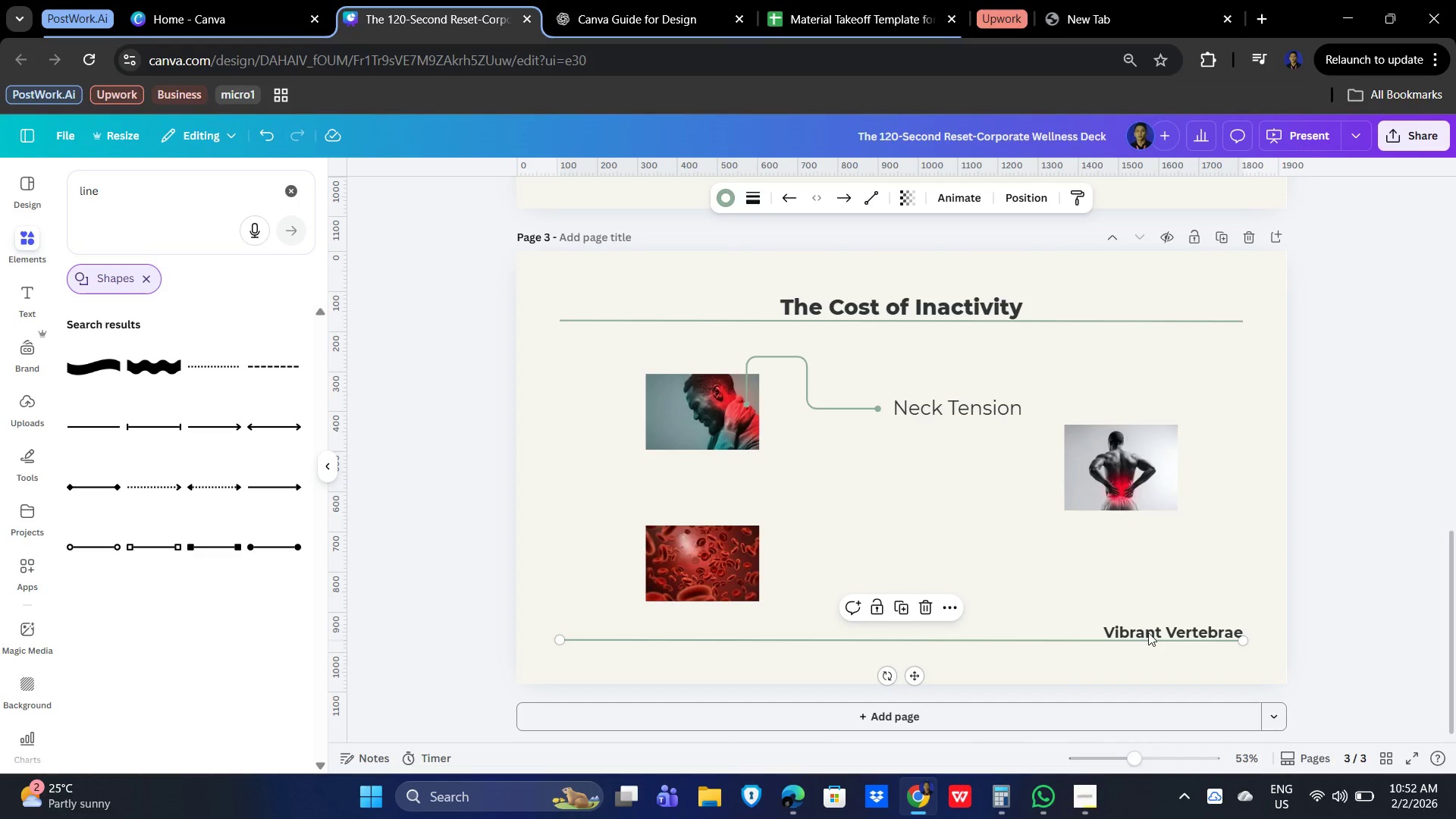 
left_click([1149, 628])
 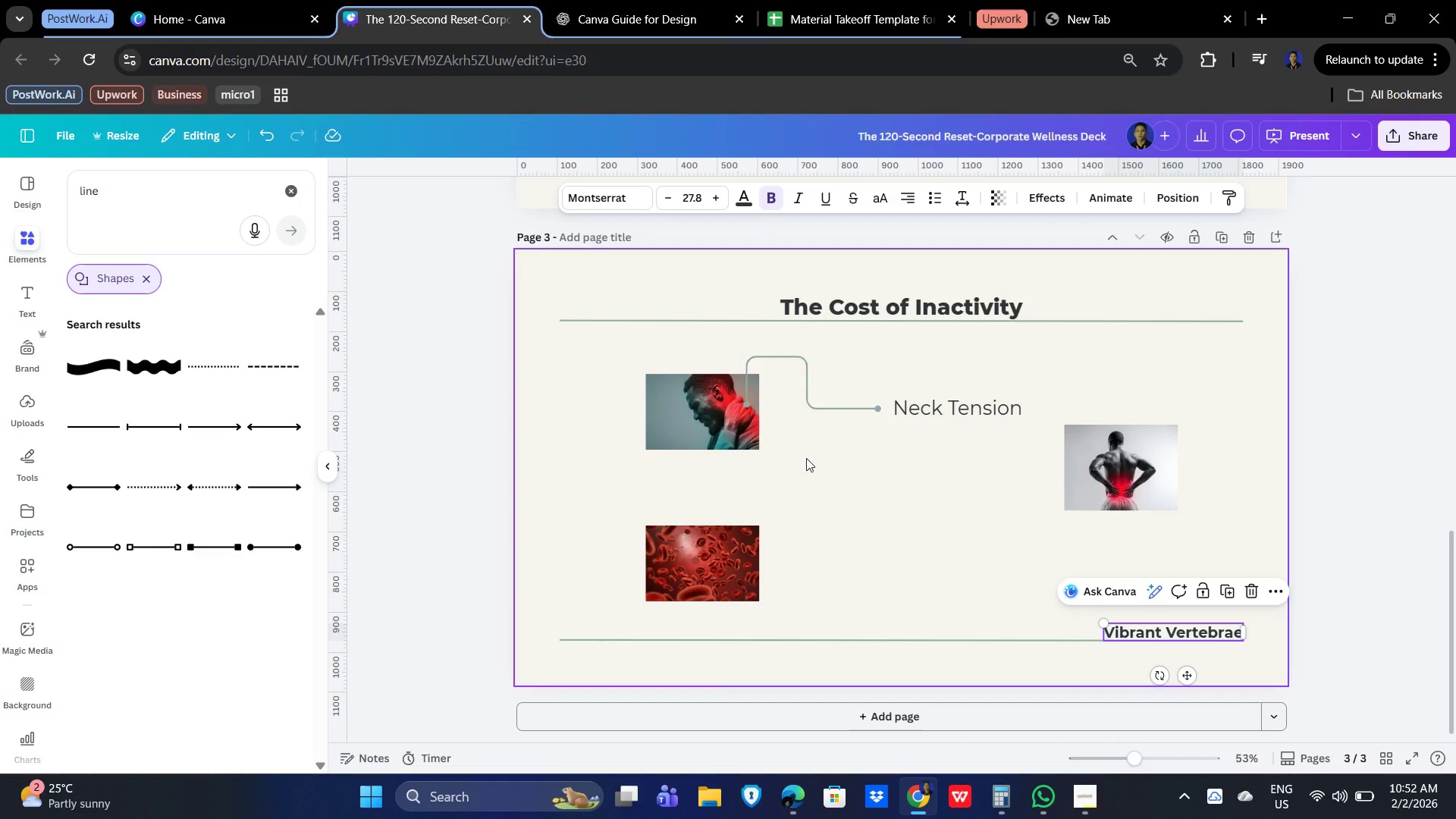 
left_click([869, 519])
 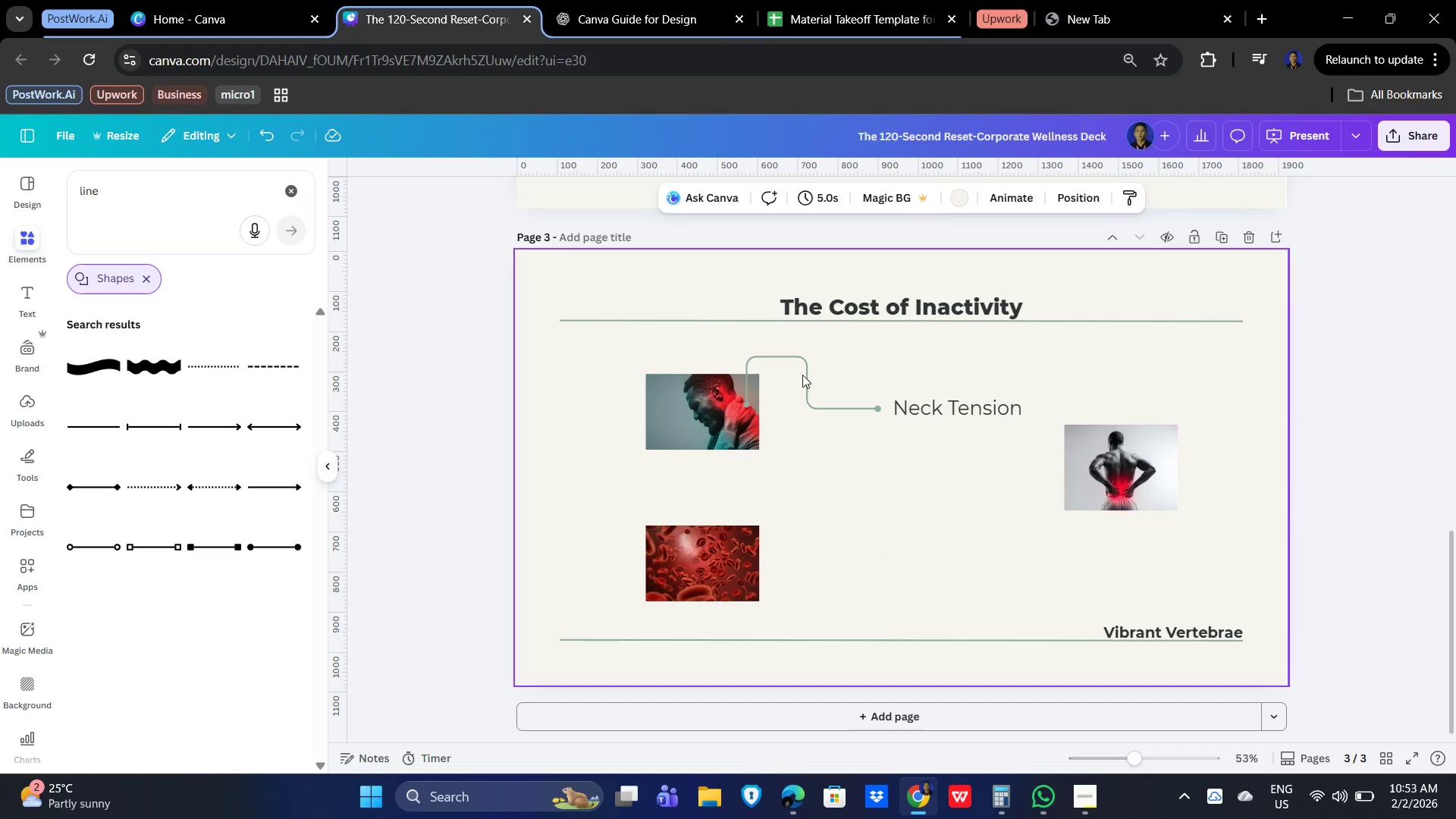 
left_click([783, 357])
 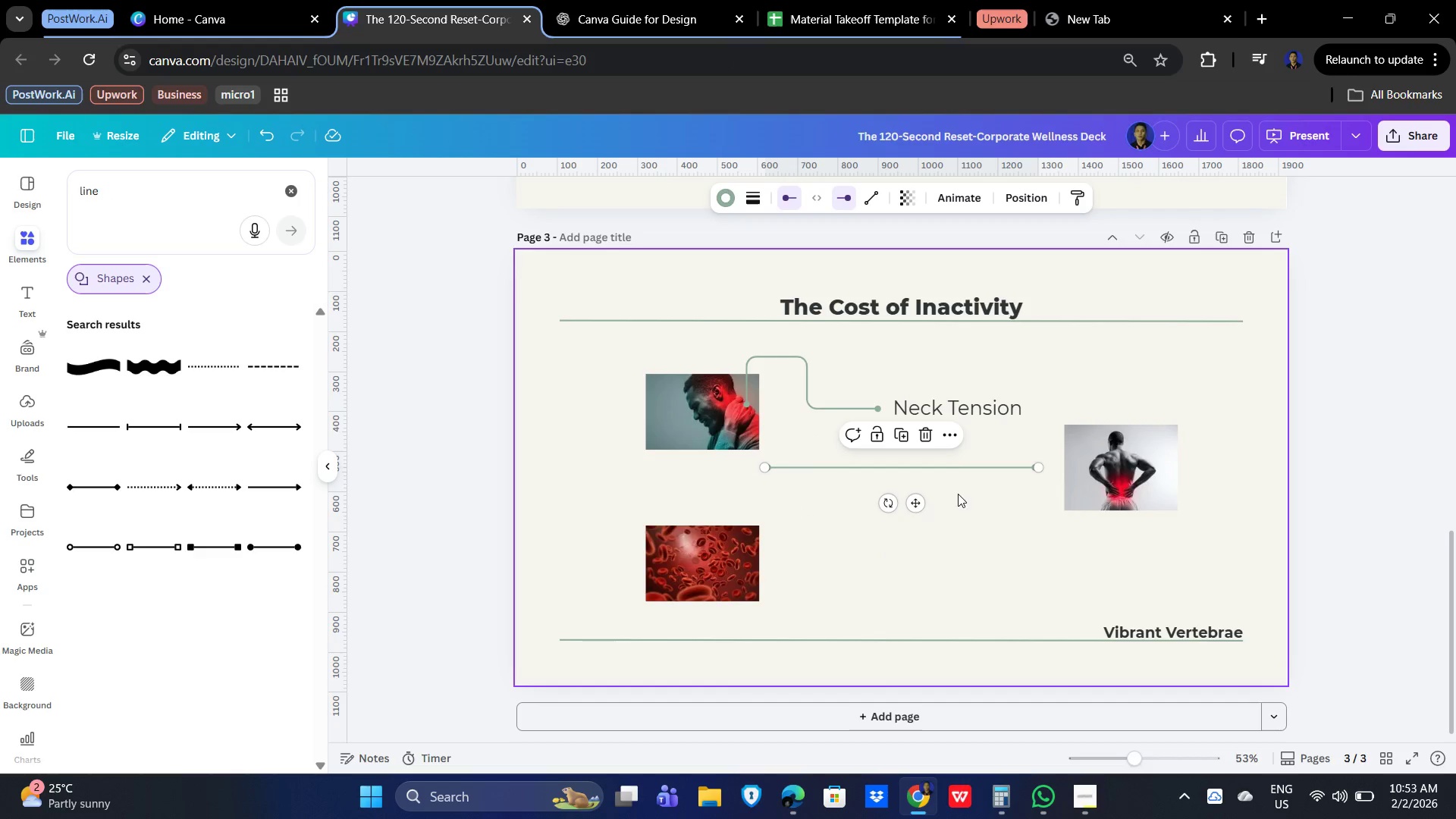 
left_click_drag(start_coordinate=[943, 467], to_coordinate=[1027, 535])
 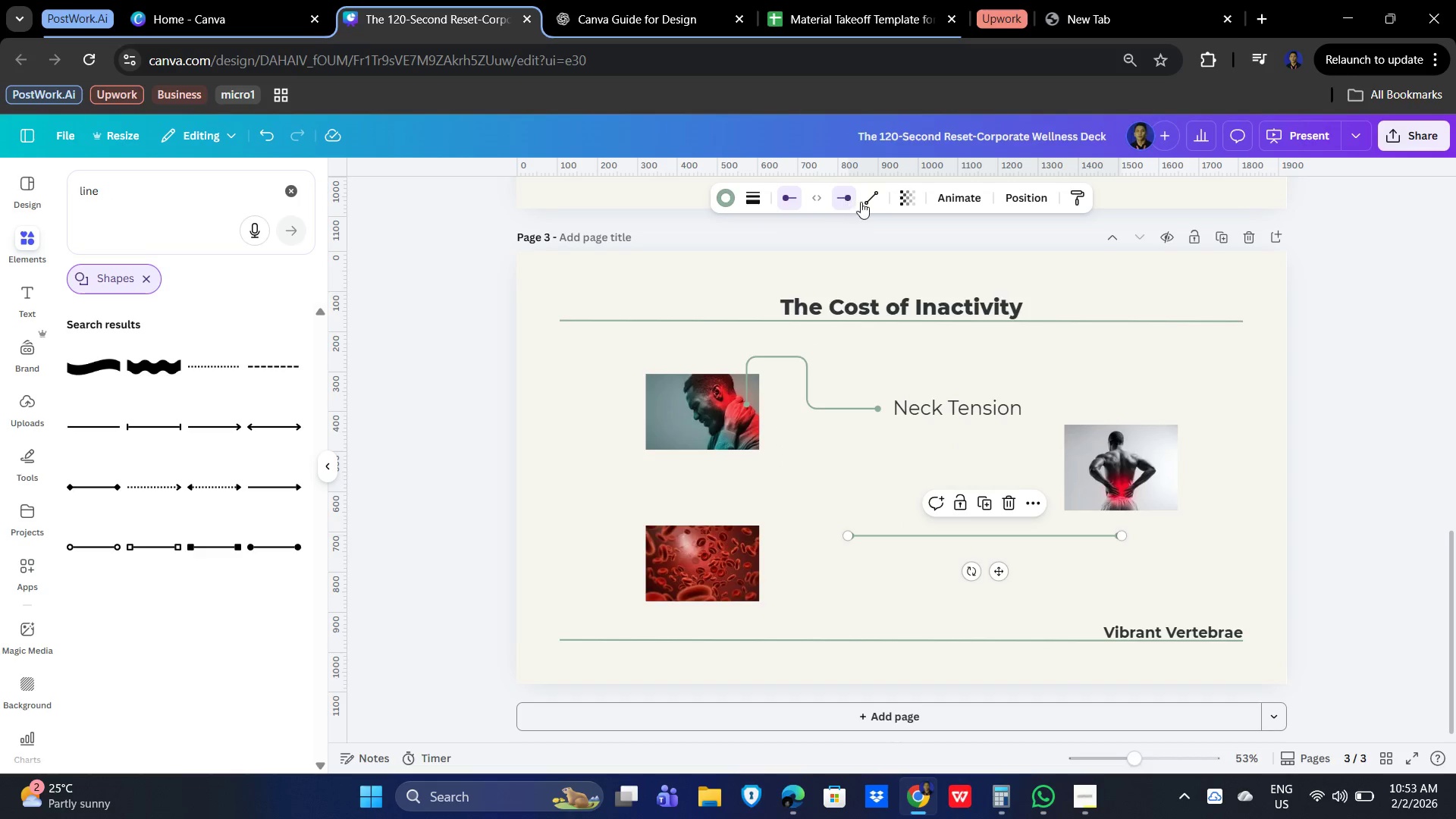 
left_click([867, 200])
 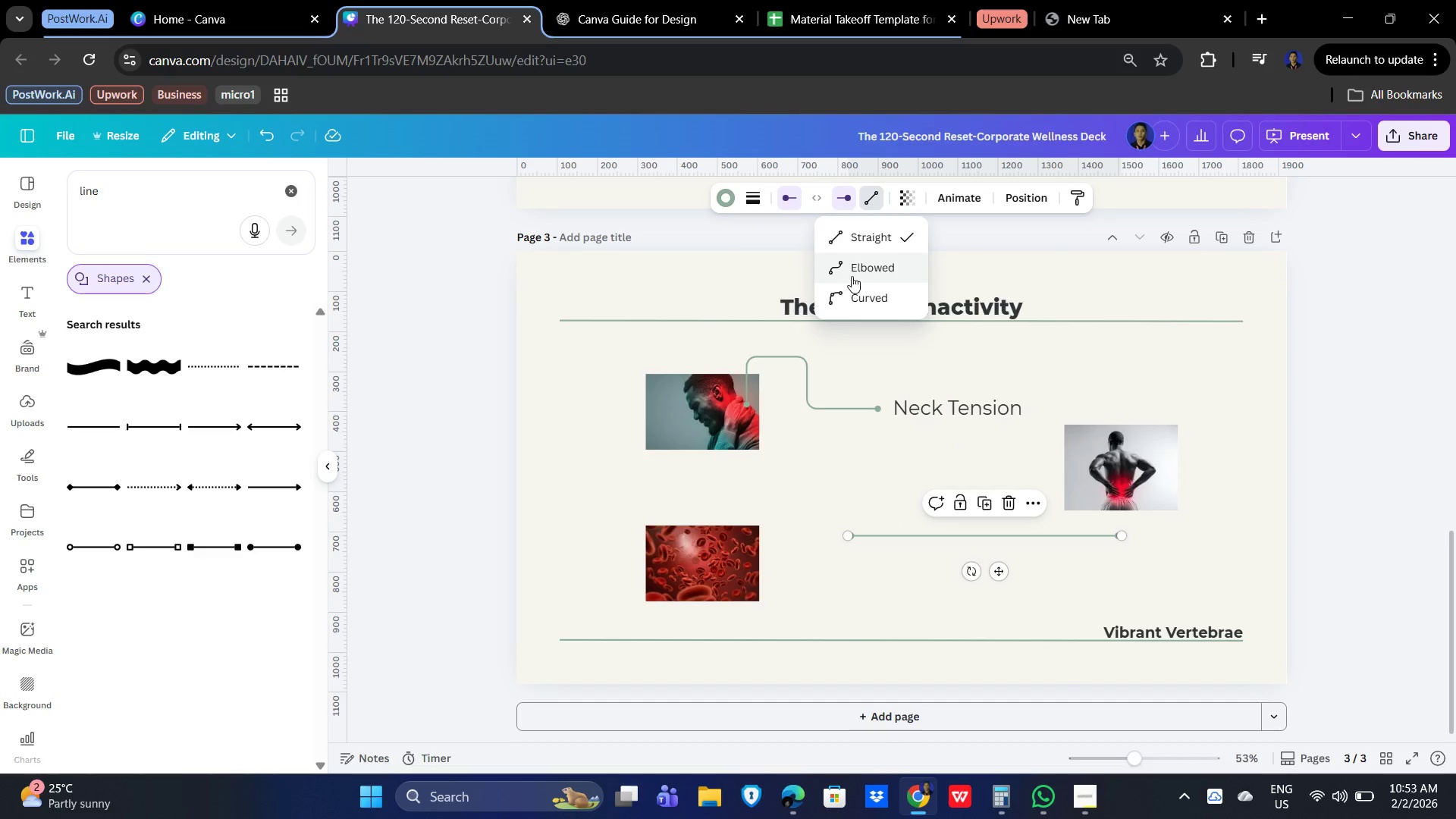 
left_click([862, 265])
 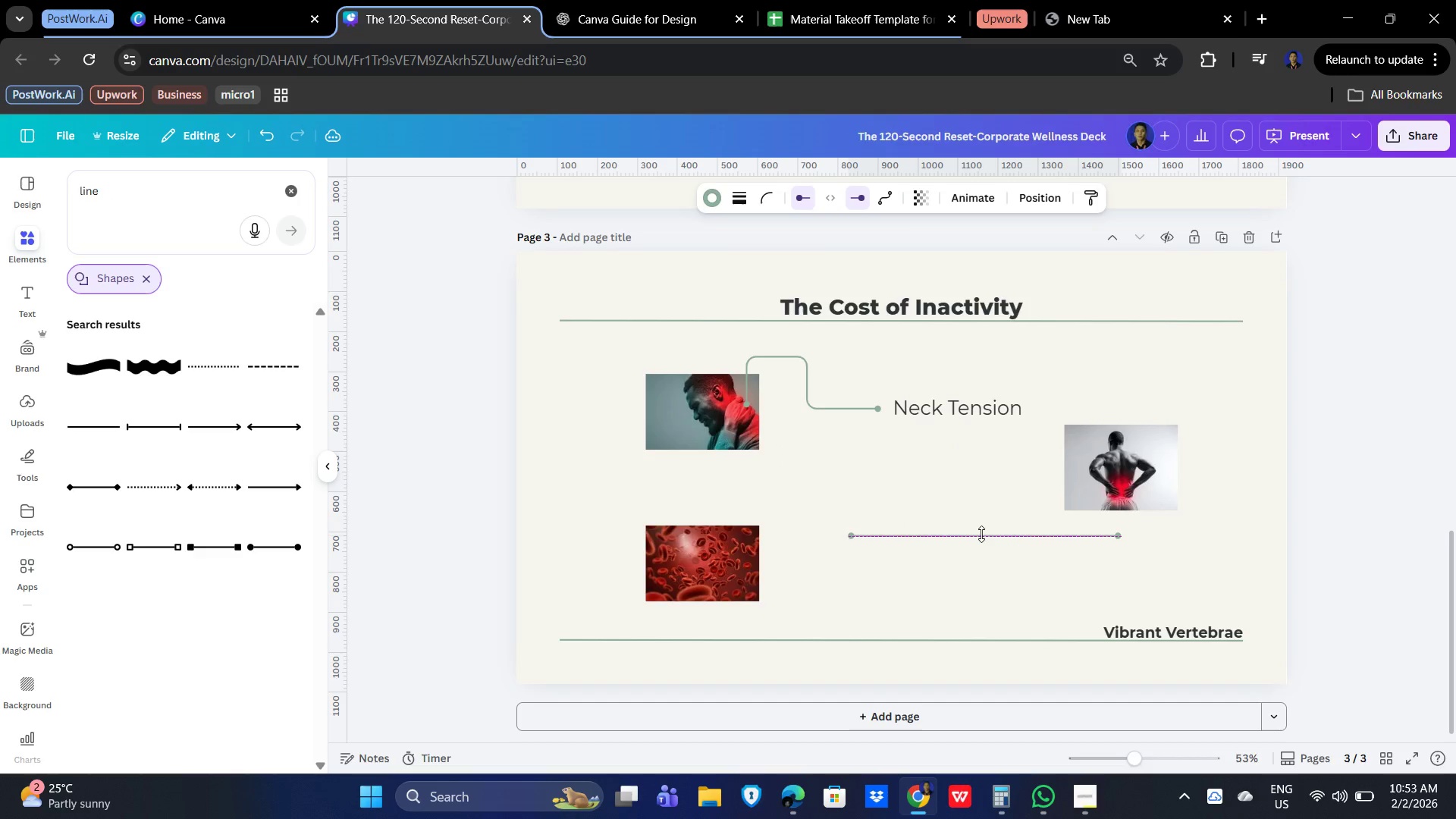 
left_click([1056, 535])
 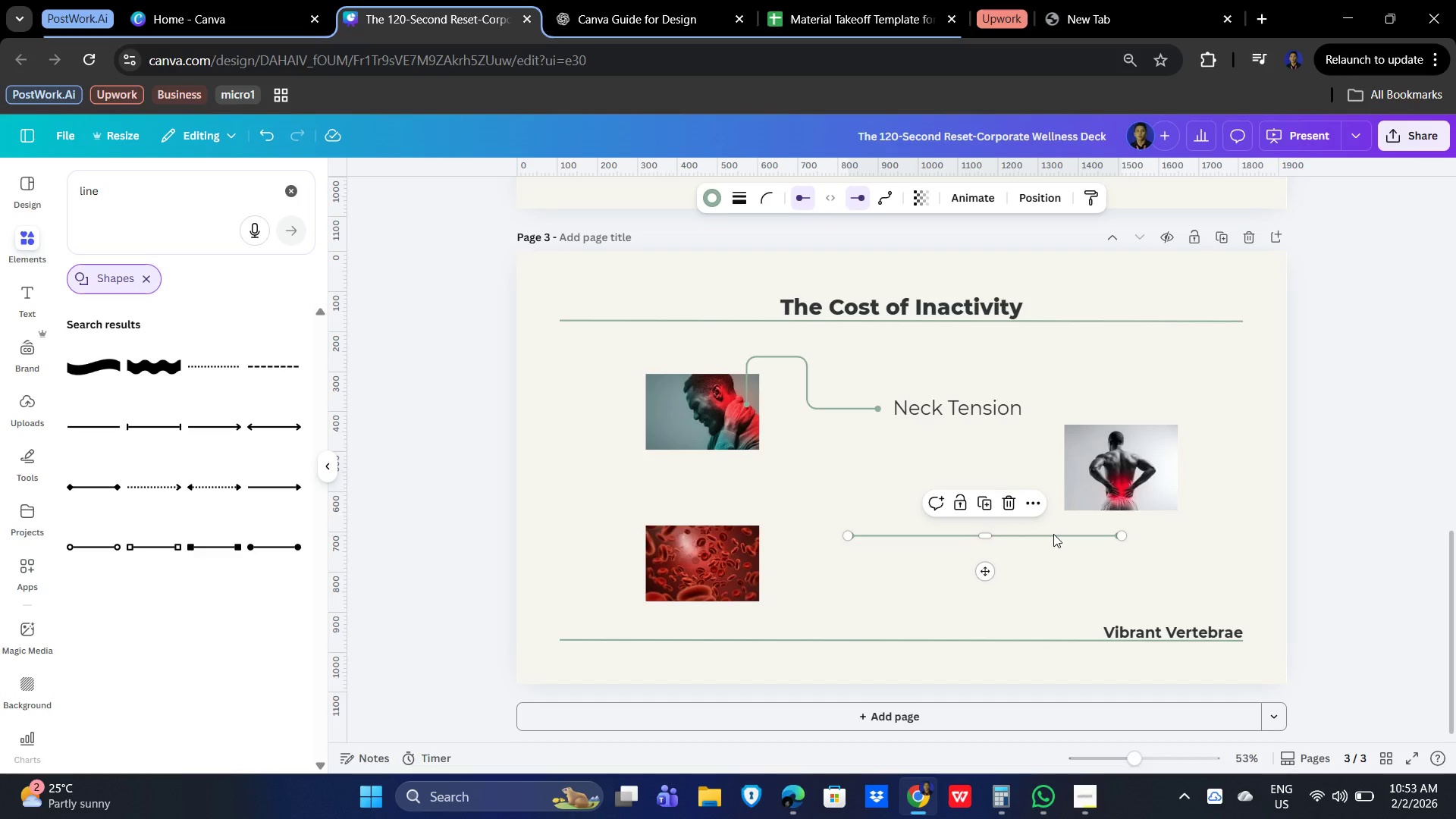 
left_click_drag(start_coordinate=[1053, 534], to_coordinate=[1070, 547])
 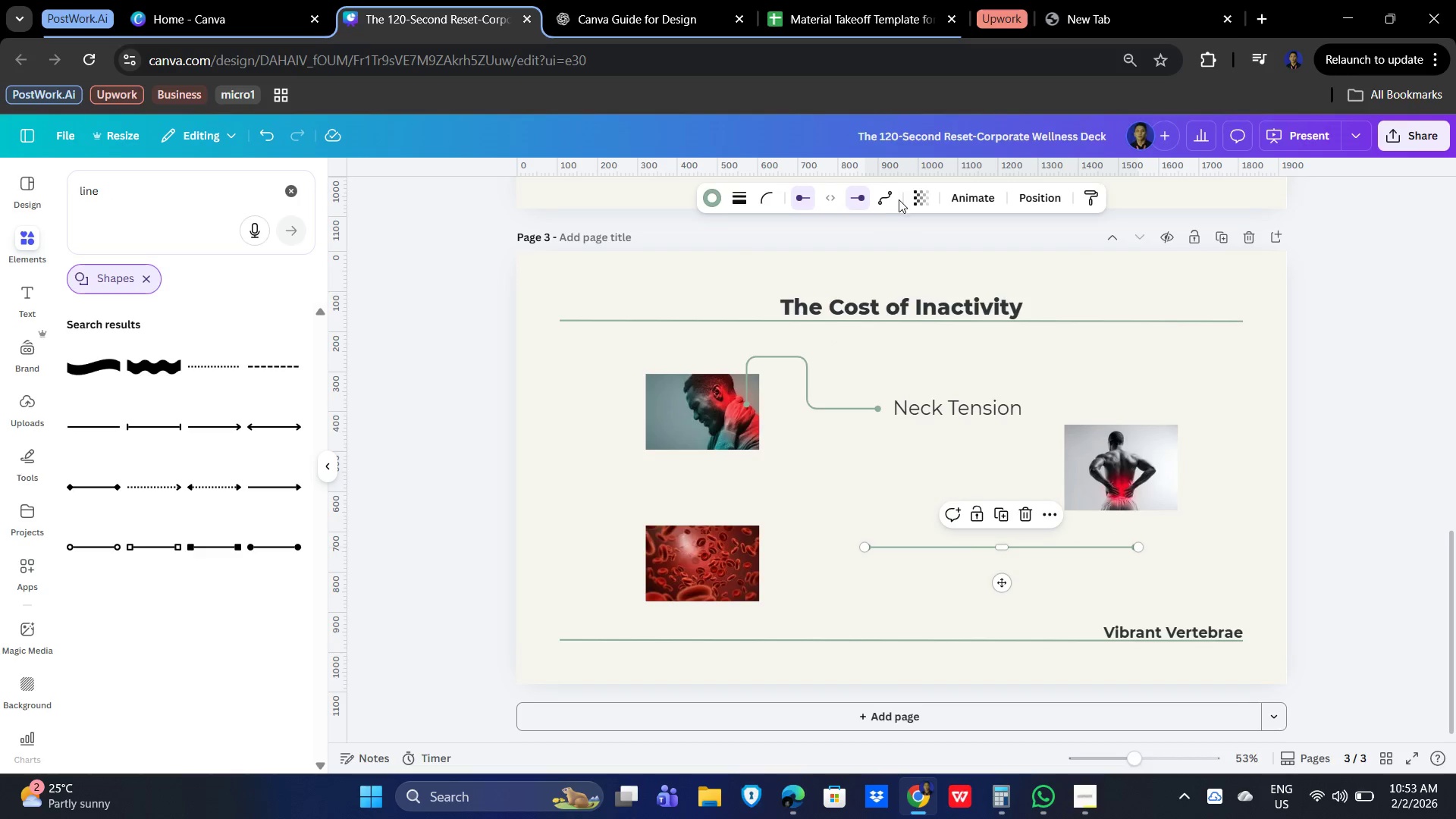 
left_click([885, 199])
 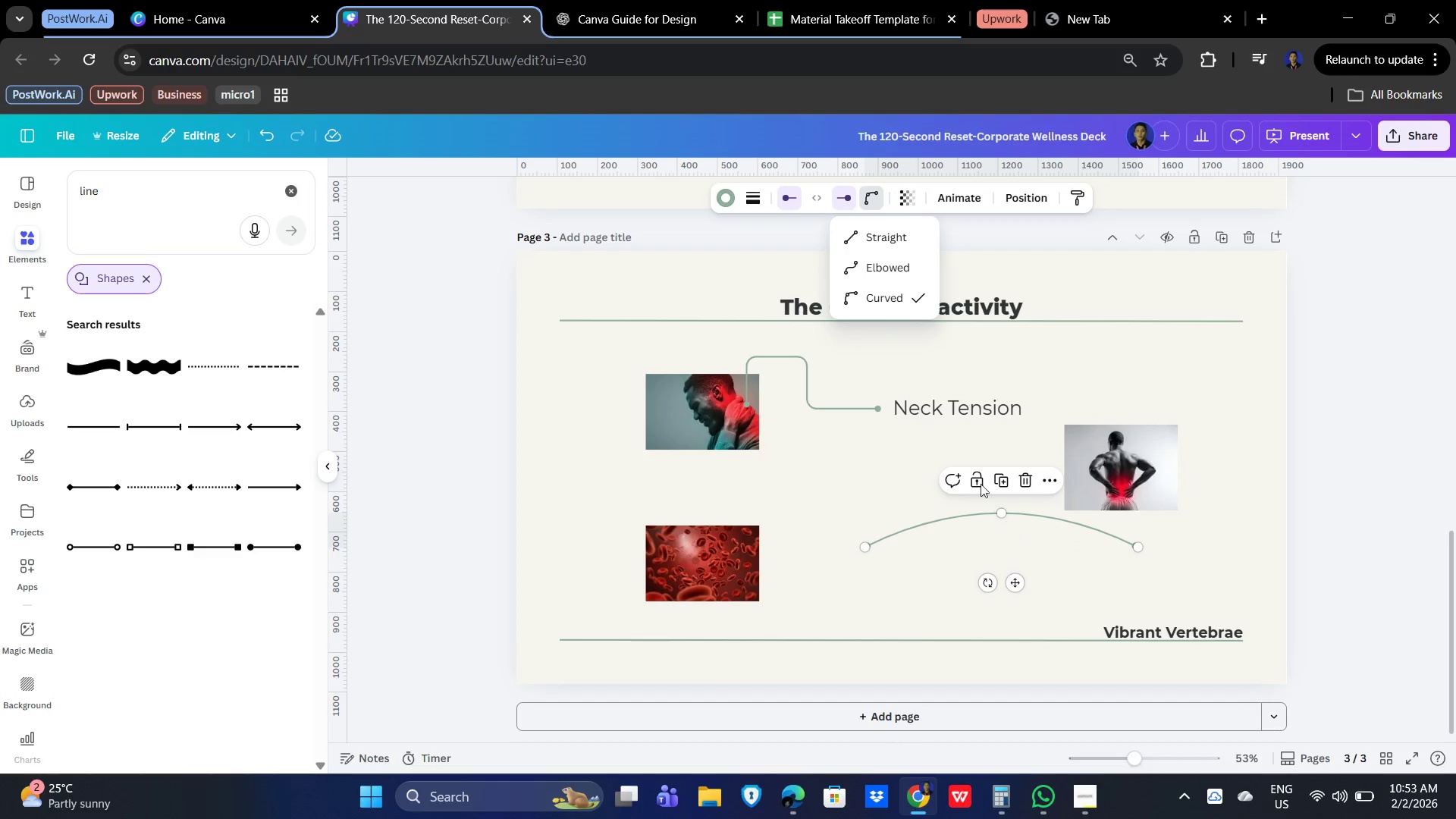 
left_click([884, 268])
 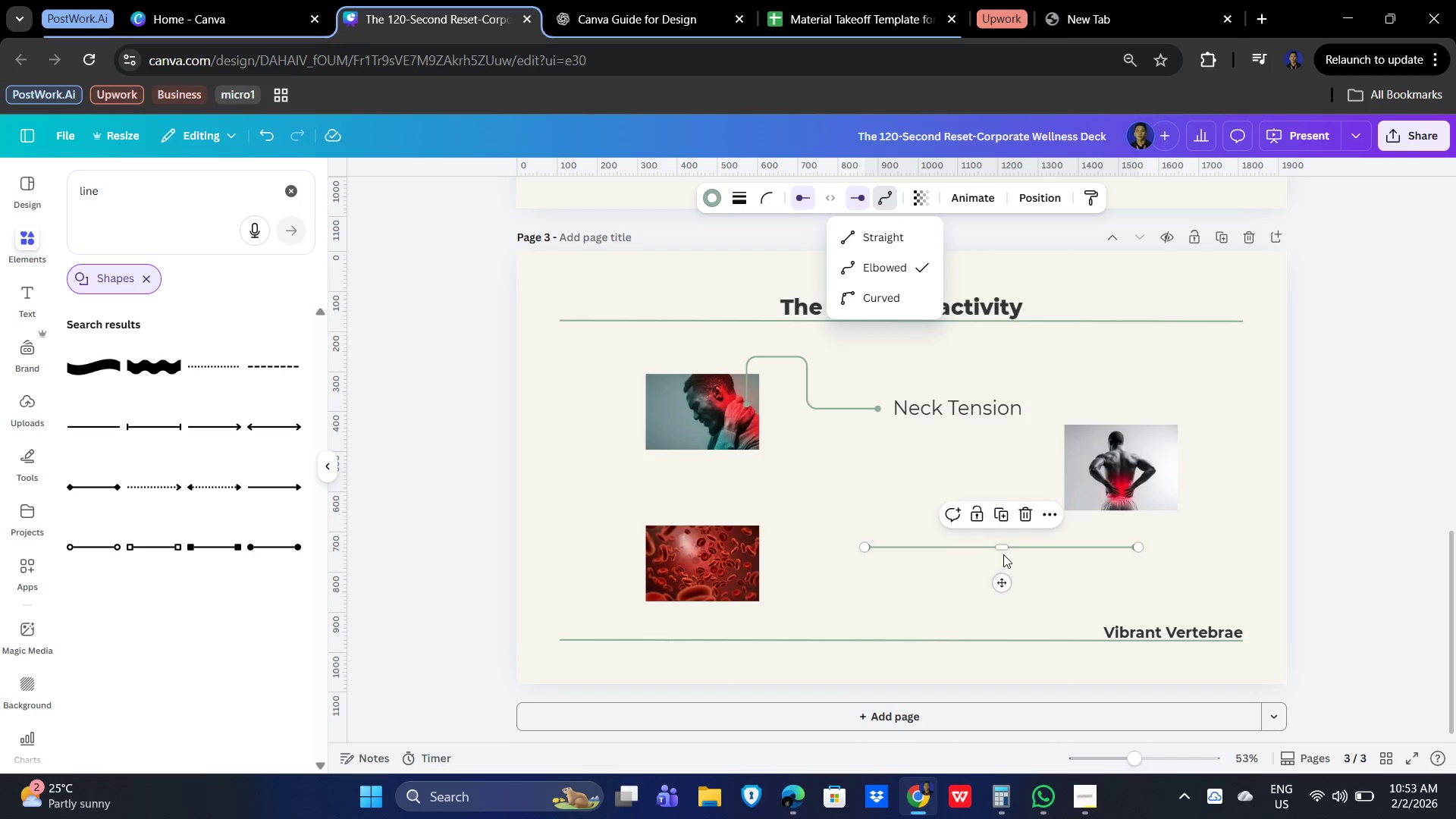 
left_click_drag(start_coordinate=[1072, 547], to_coordinate=[1039, 527])
 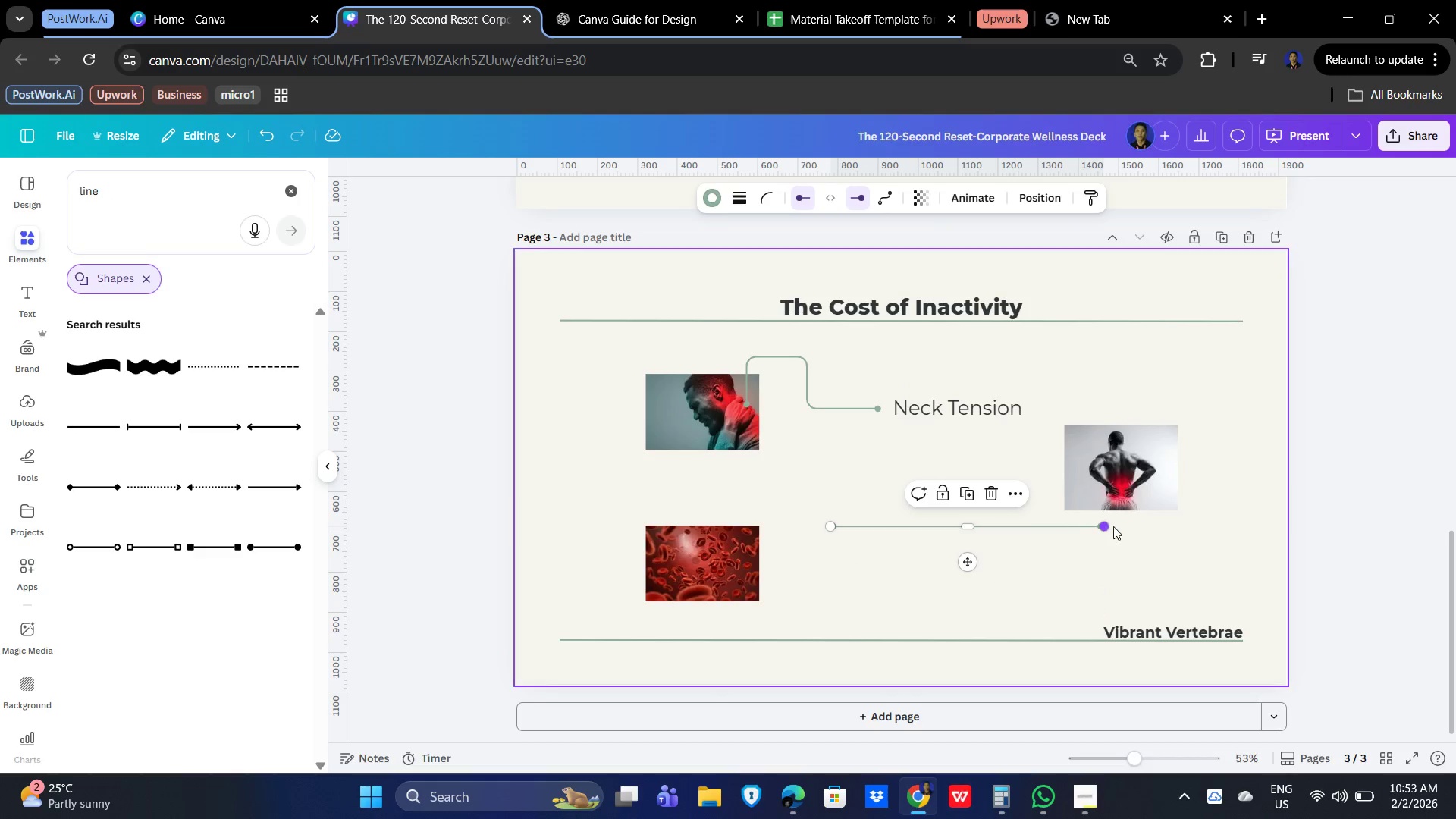 
left_click_drag(start_coordinate=[1104, 526], to_coordinate=[1046, 526])
 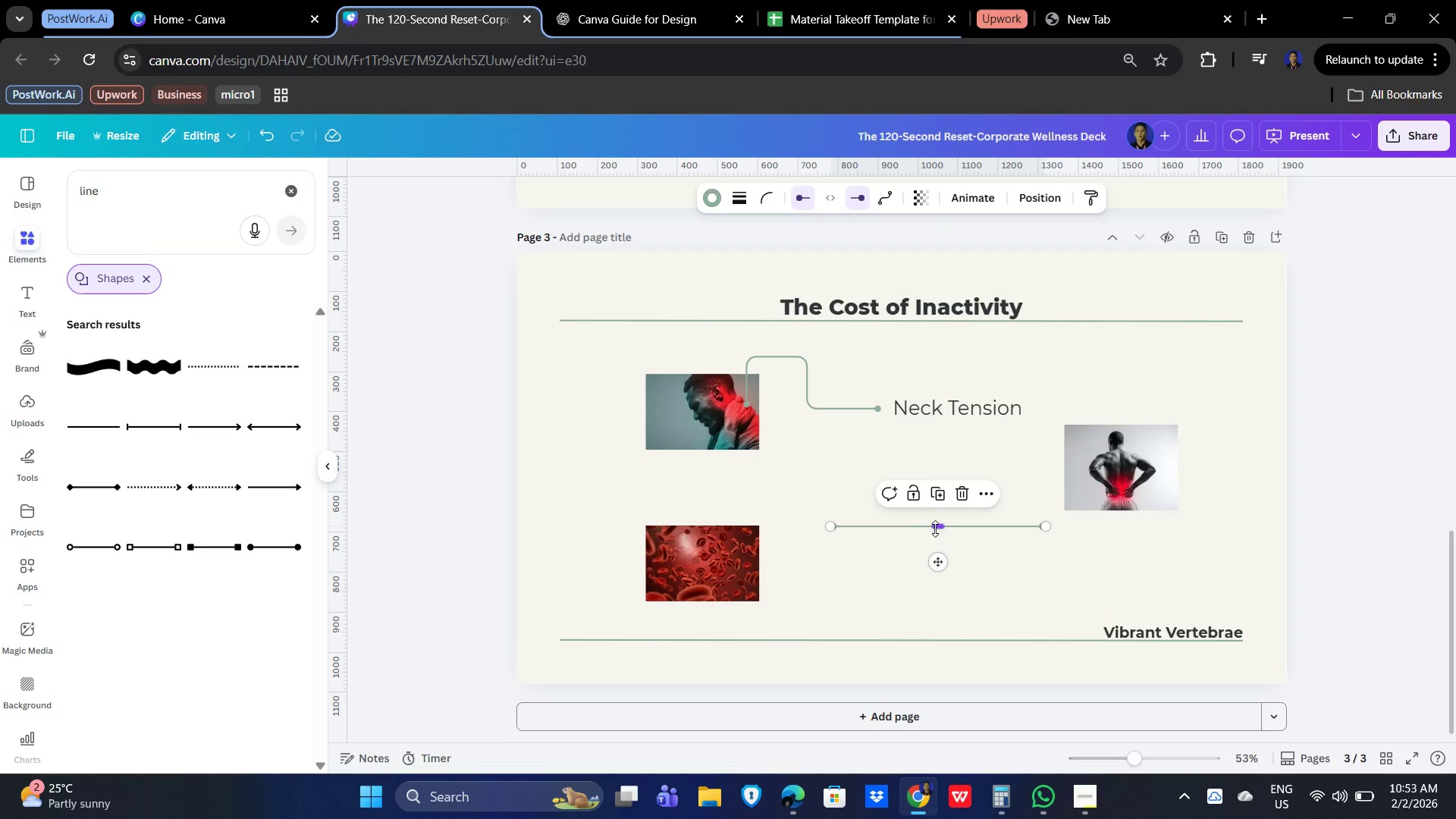 
left_click_drag(start_coordinate=[935, 529], to_coordinate=[939, 479])
 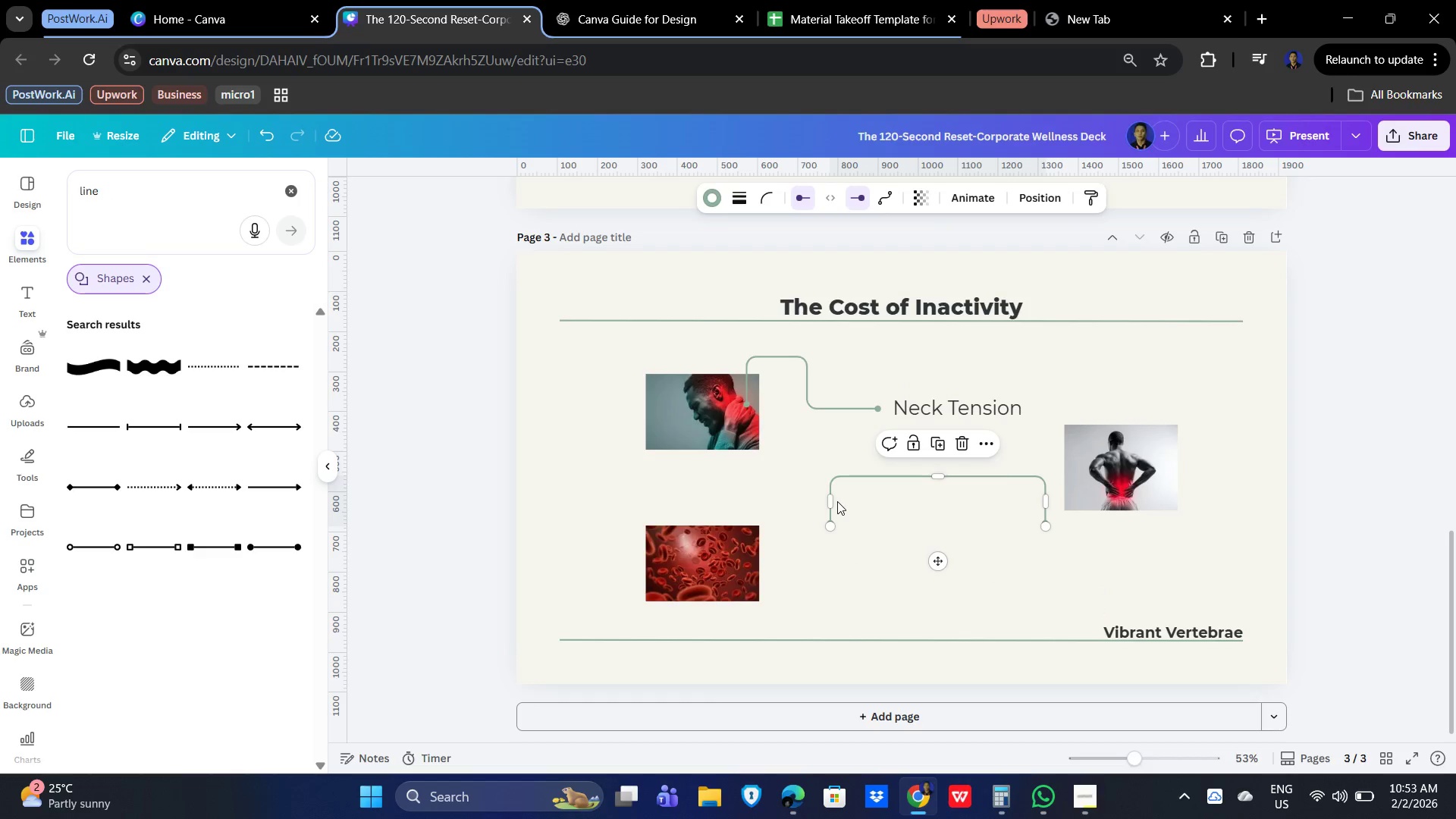 
left_click_drag(start_coordinate=[830, 501], to_coordinate=[834, 500])
 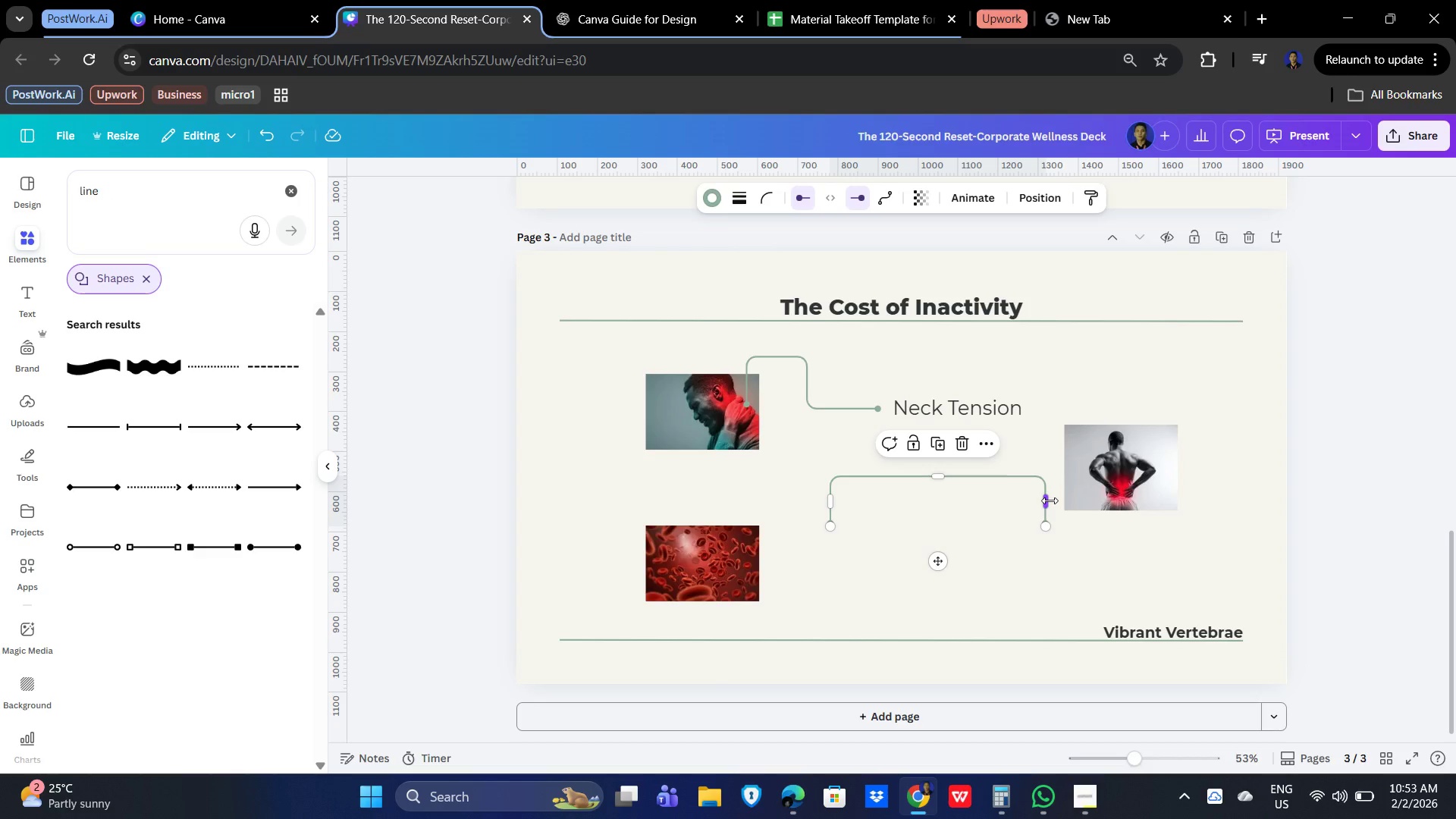 
left_click_drag(start_coordinate=[1050, 500], to_coordinate=[932, 505])
 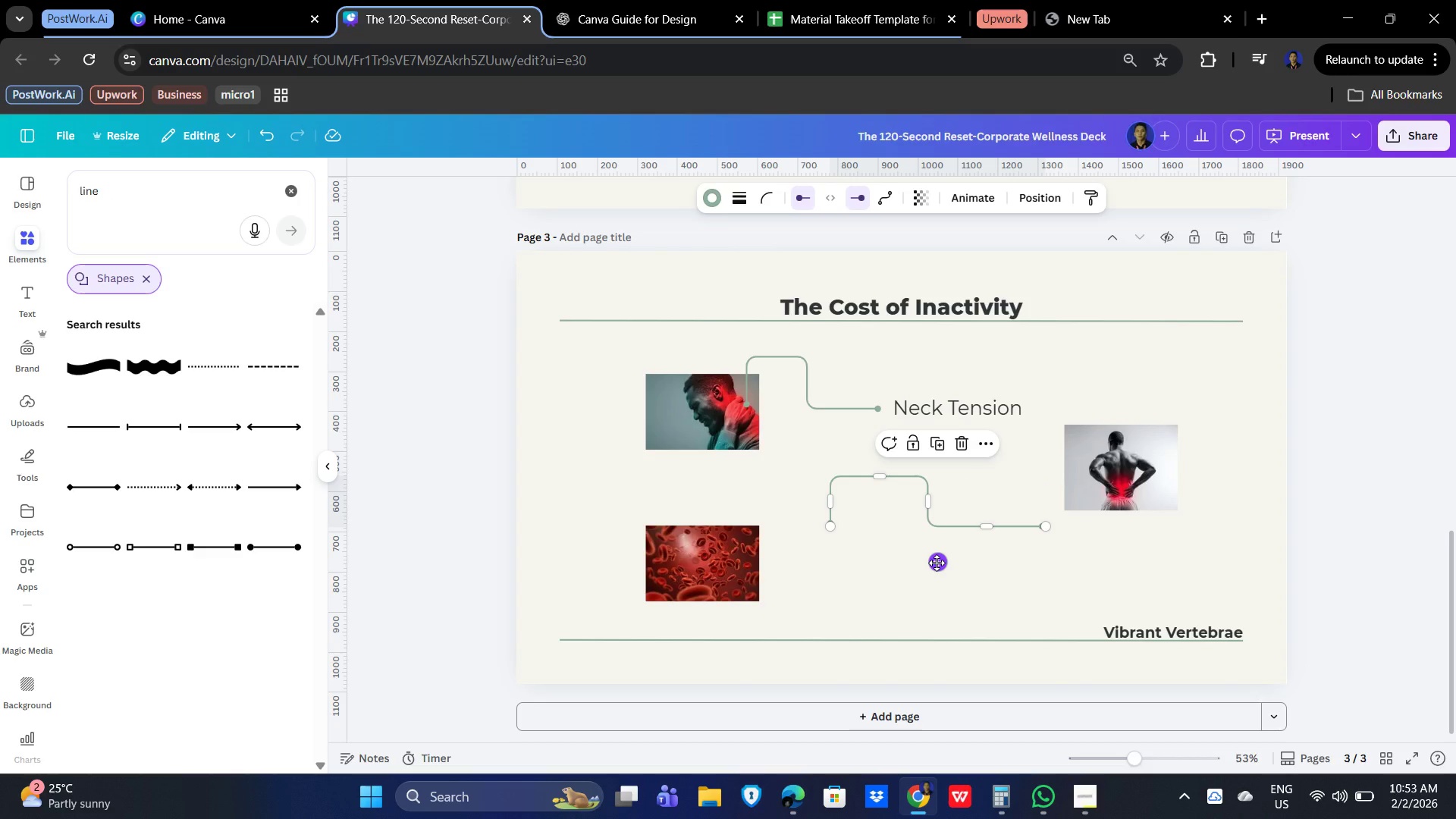 
left_click_drag(start_coordinate=[937, 563], to_coordinate=[1011, 523])
 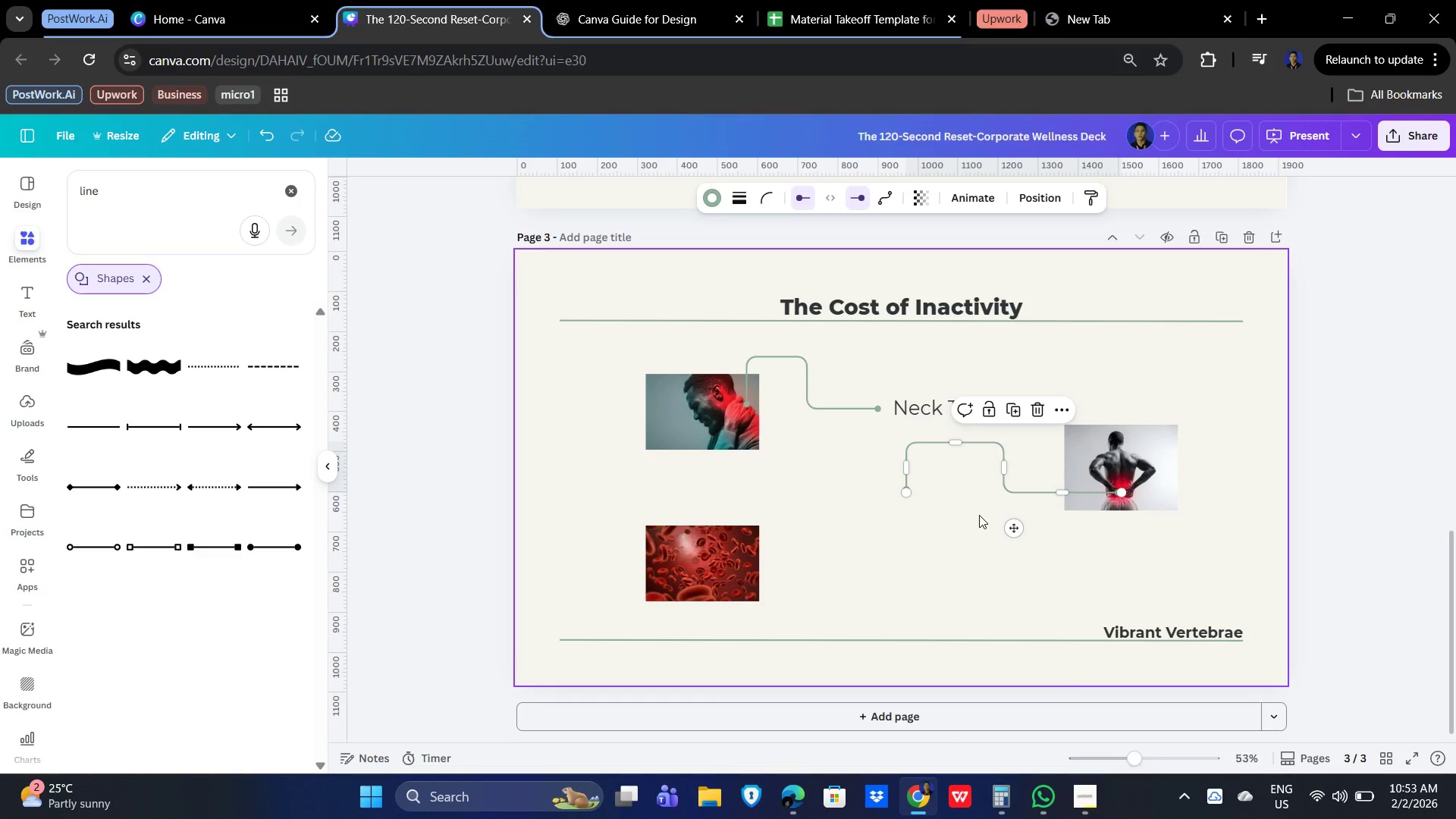 
wait(14.27)
 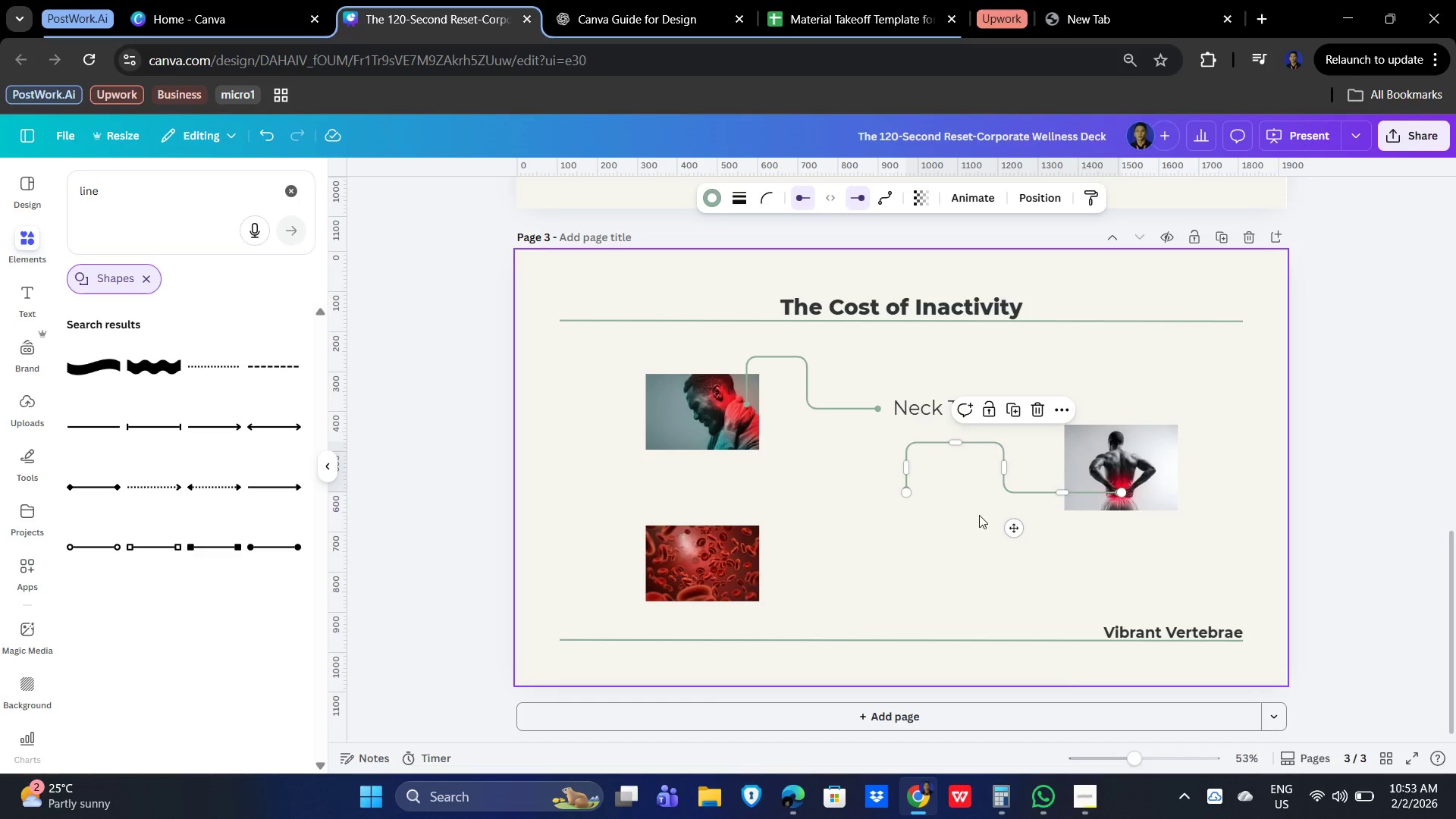 
left_click_drag(start_coordinate=[956, 447], to_coordinate=[953, 494])
 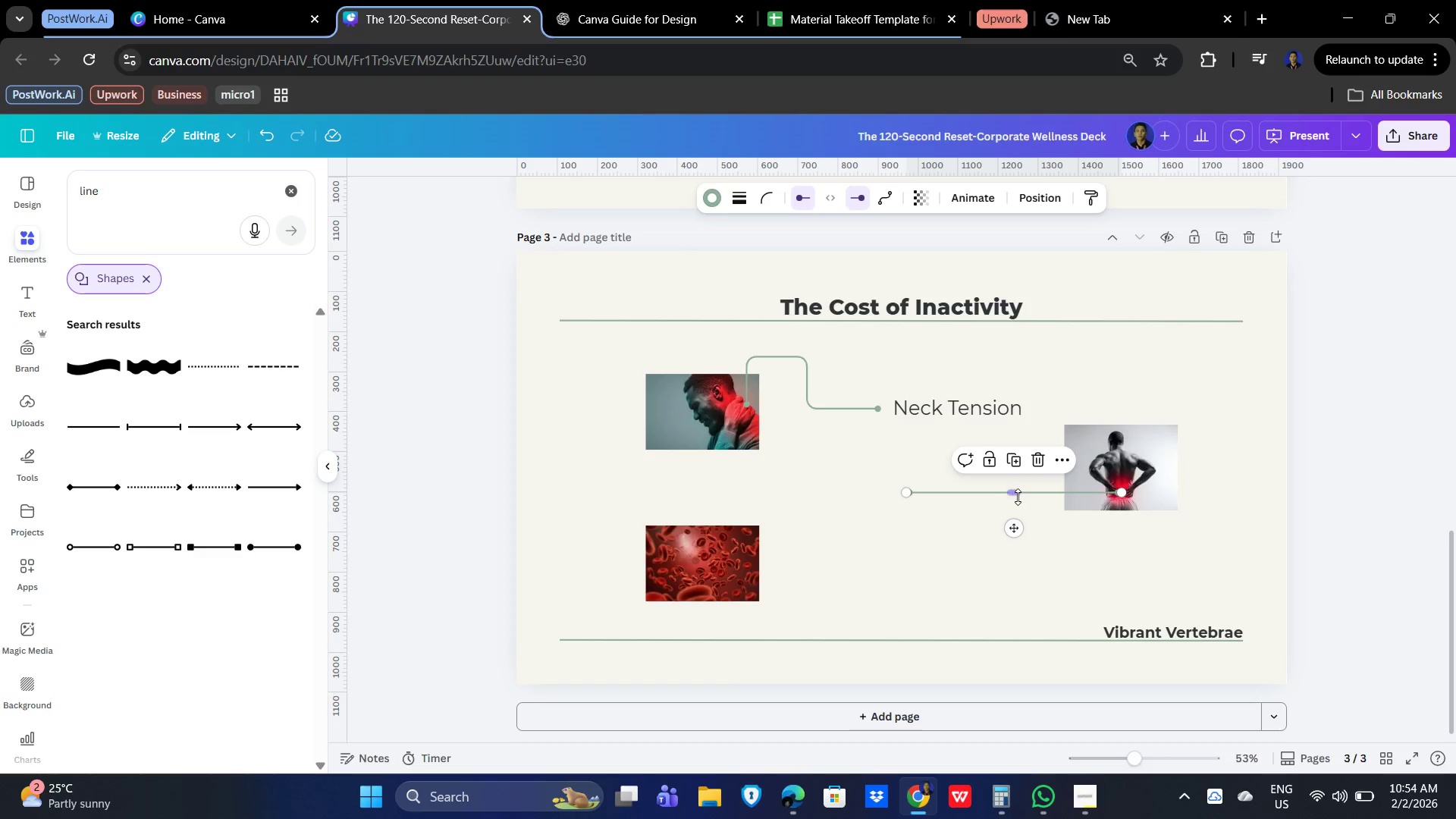 
left_click_drag(start_coordinate=[1017, 495], to_coordinate=[1017, 528])
 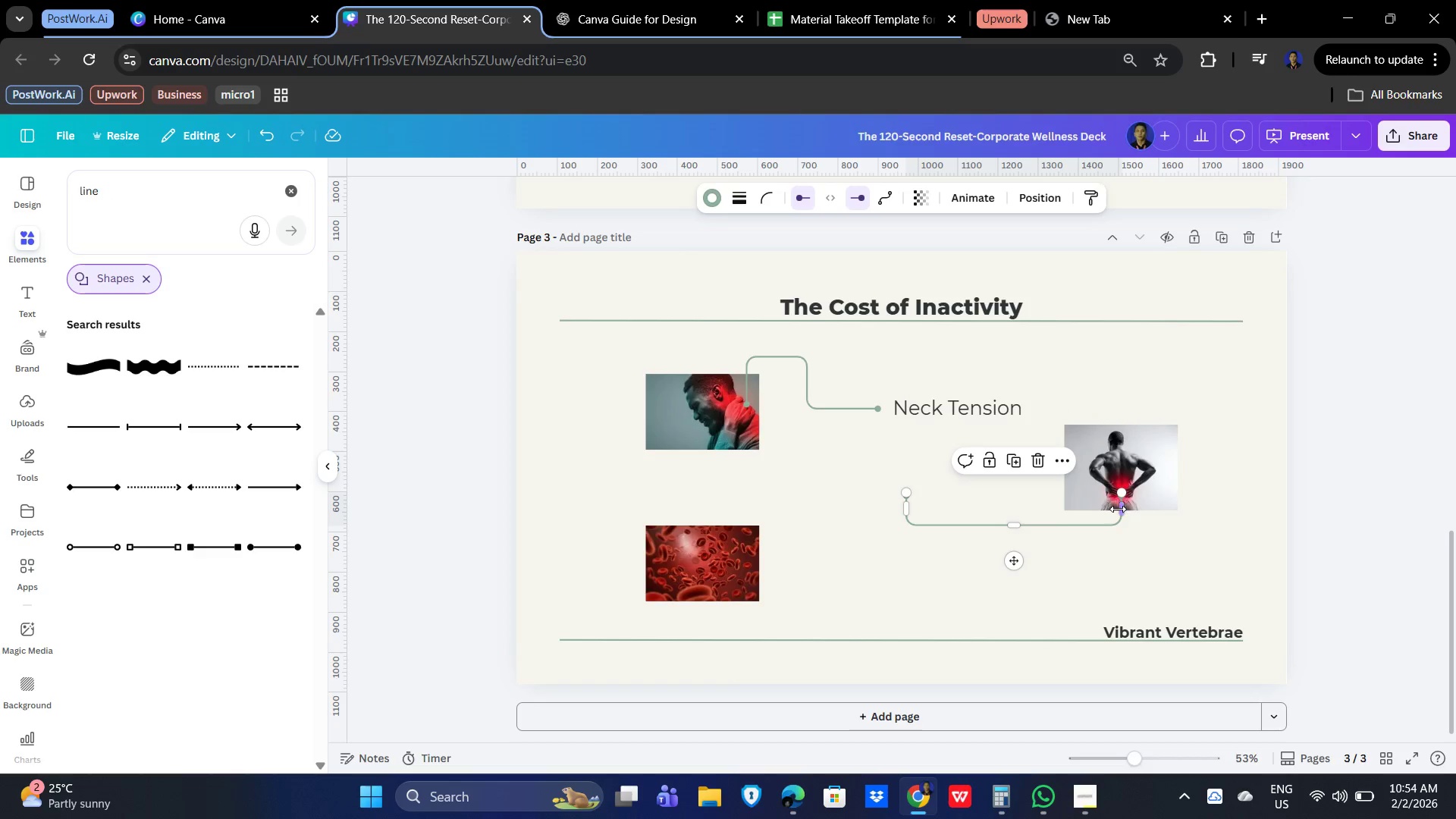 
left_click_drag(start_coordinate=[1120, 509], to_coordinate=[1123, 534])
 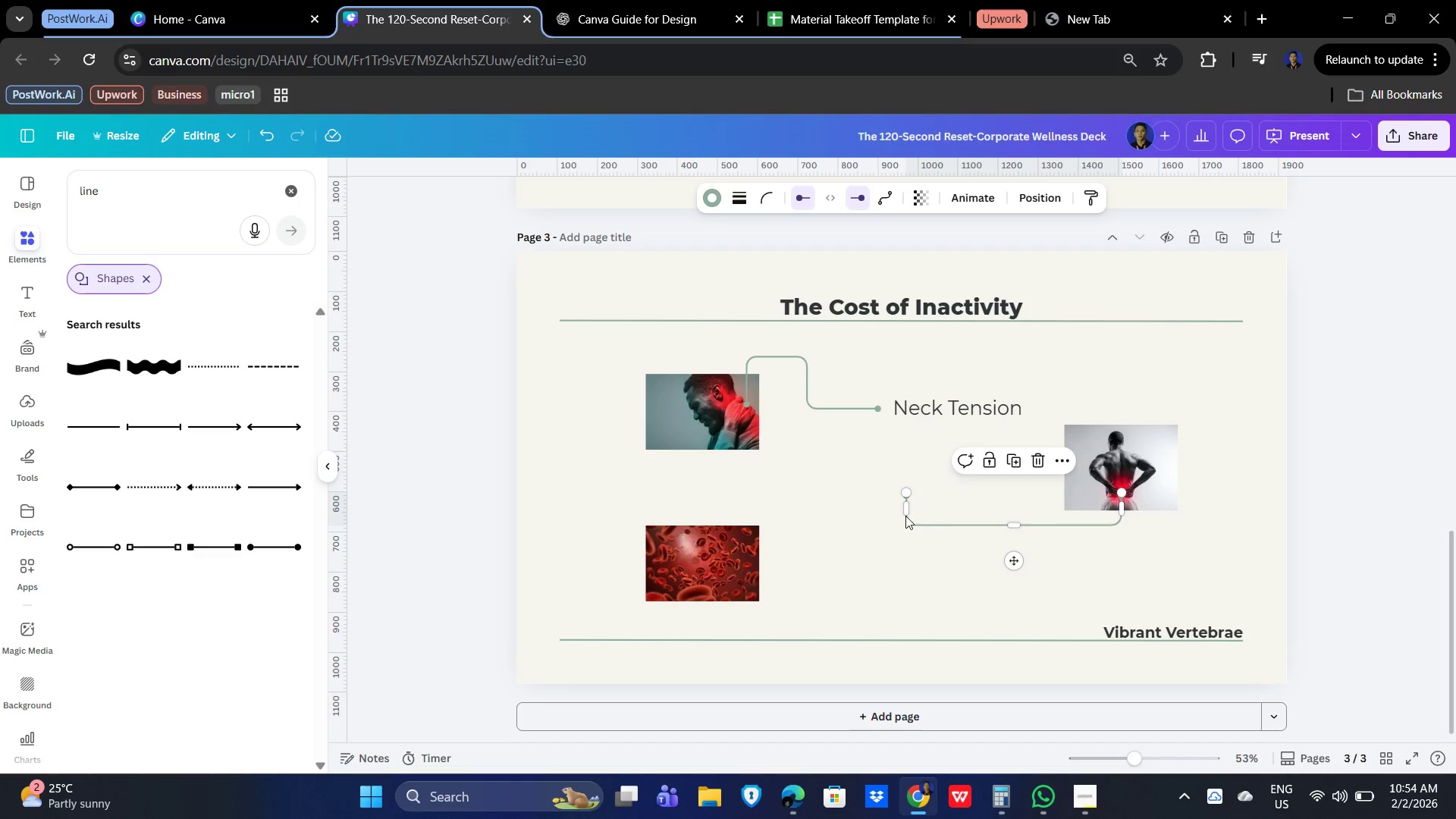 
left_click_drag(start_coordinate=[907, 510], to_coordinate=[1019, 495])
 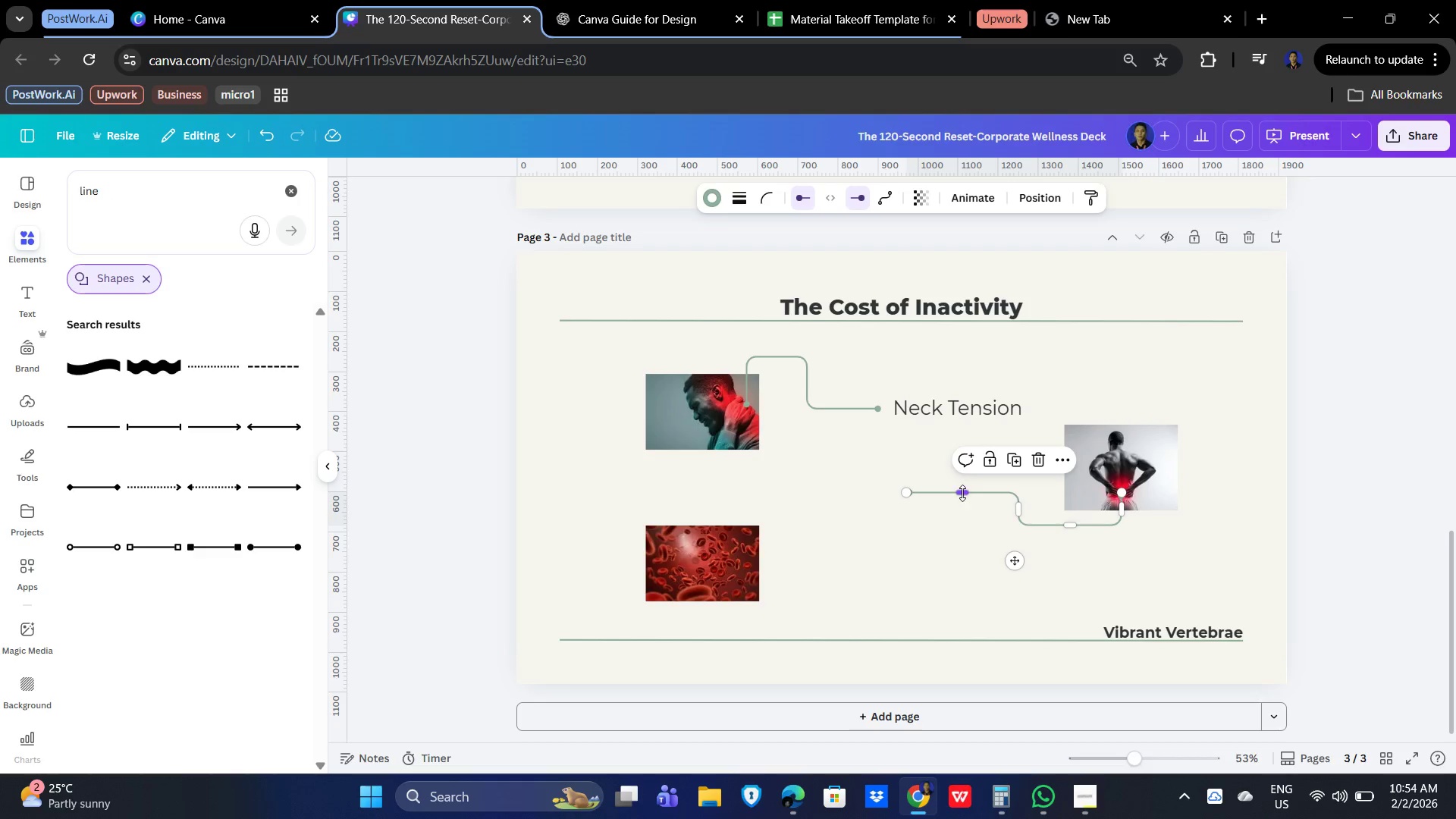 
left_click_drag(start_coordinate=[962, 493], to_coordinate=[968, 463])
 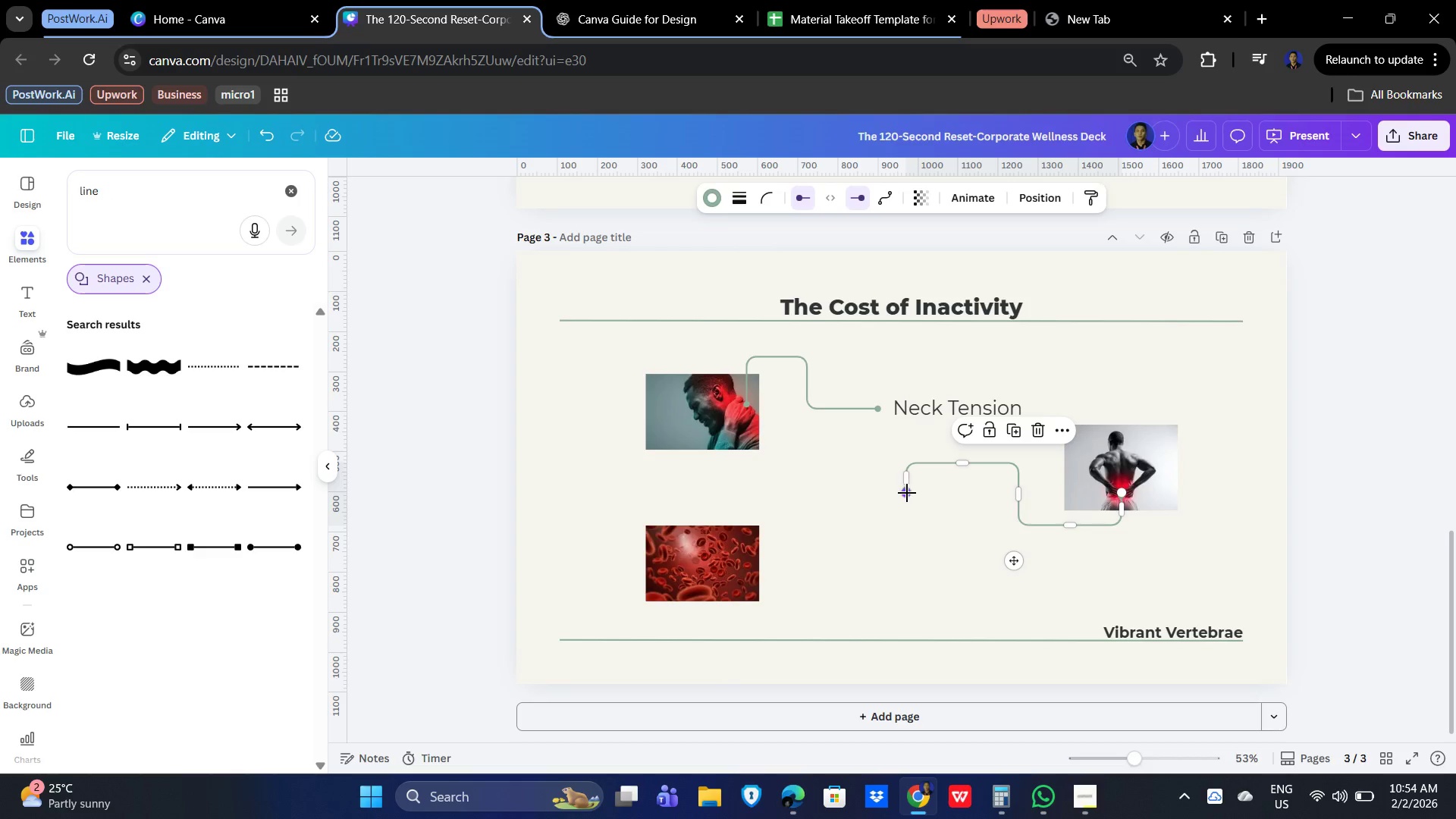 
left_click_drag(start_coordinate=[907, 493], to_coordinate=[899, 465])
 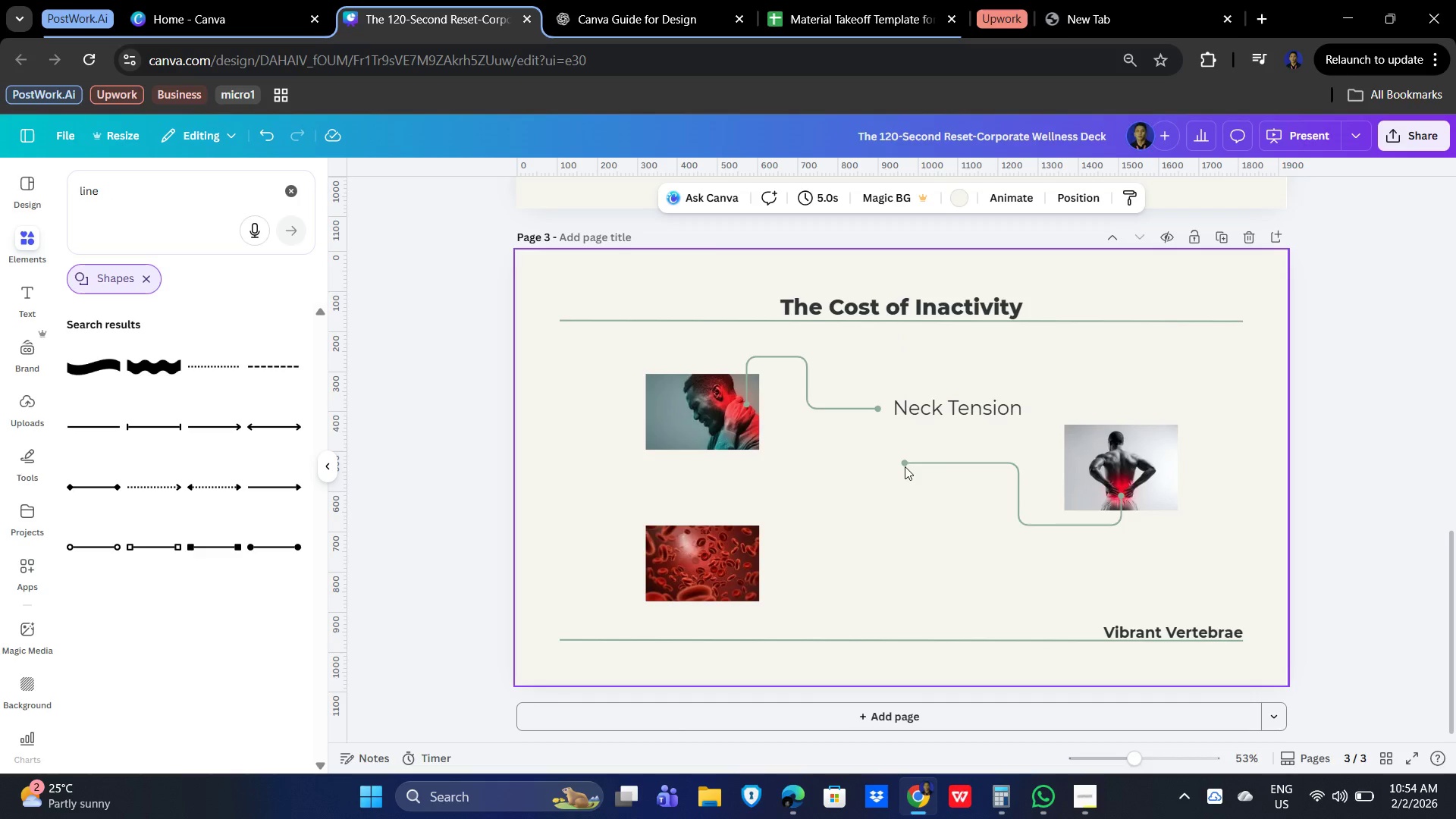 
left_click([905, 463])
 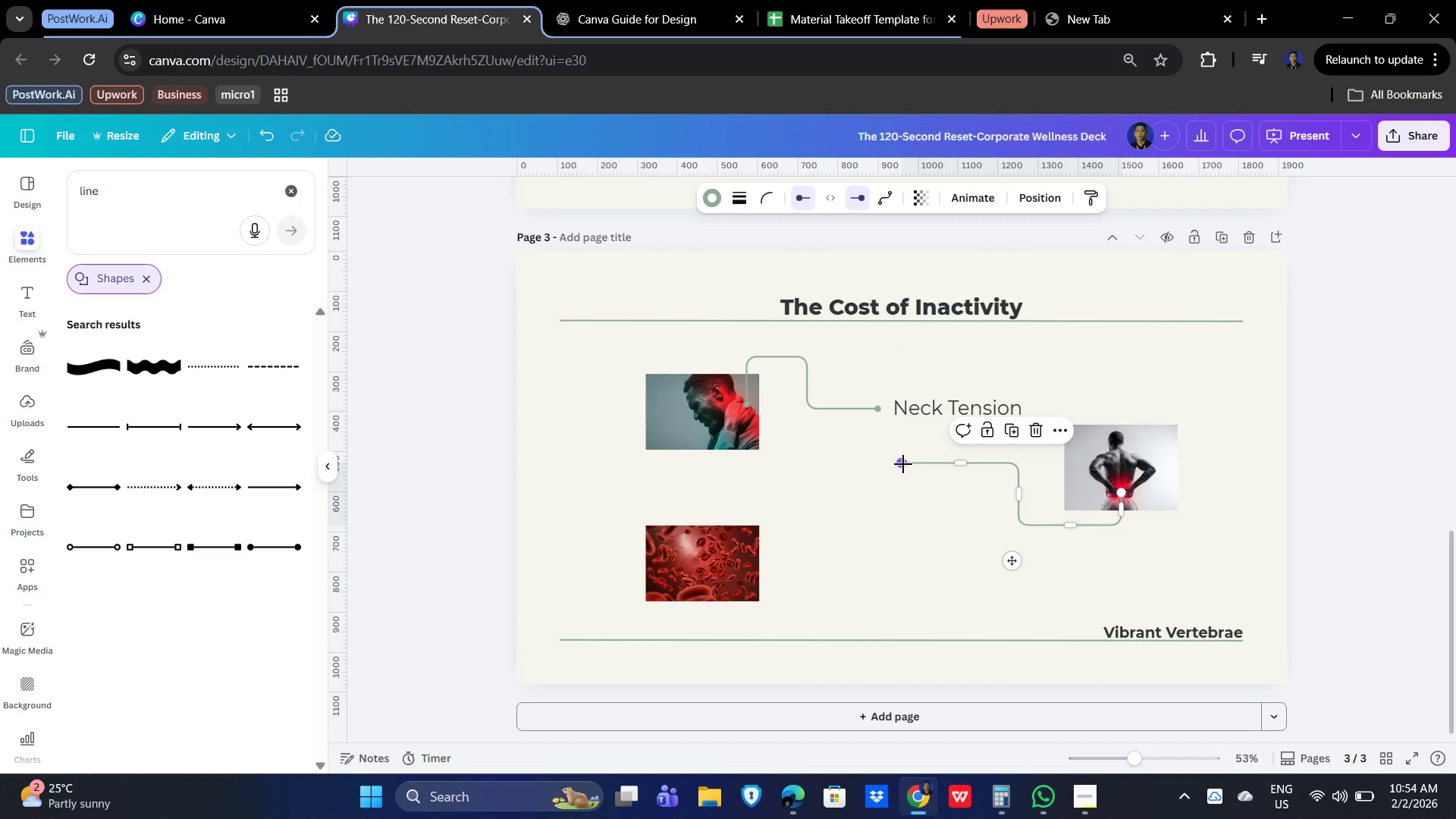 
left_click_drag(start_coordinate=[902, 463], to_coordinate=[951, 463])
 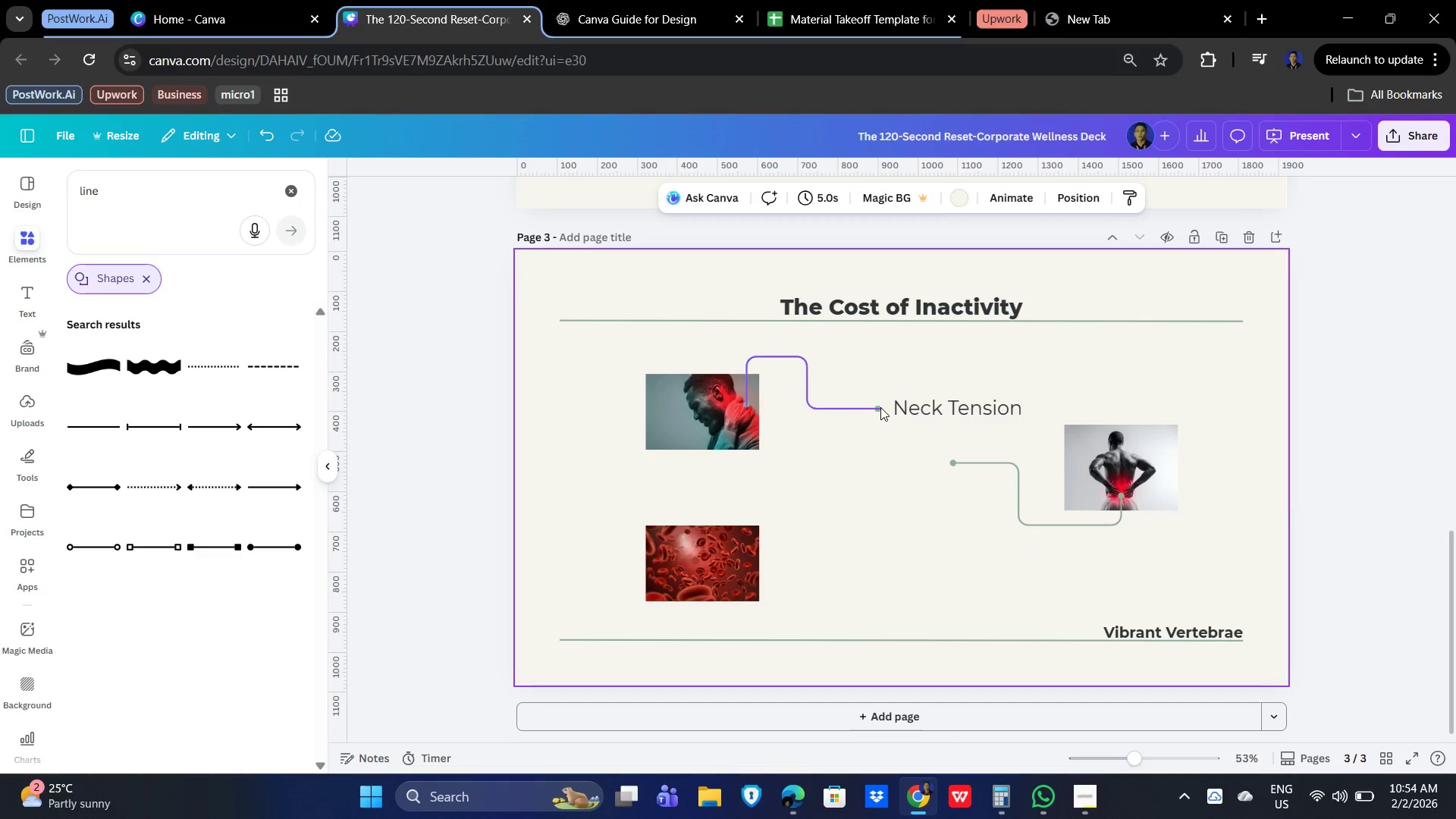 
left_click([874, 552])
 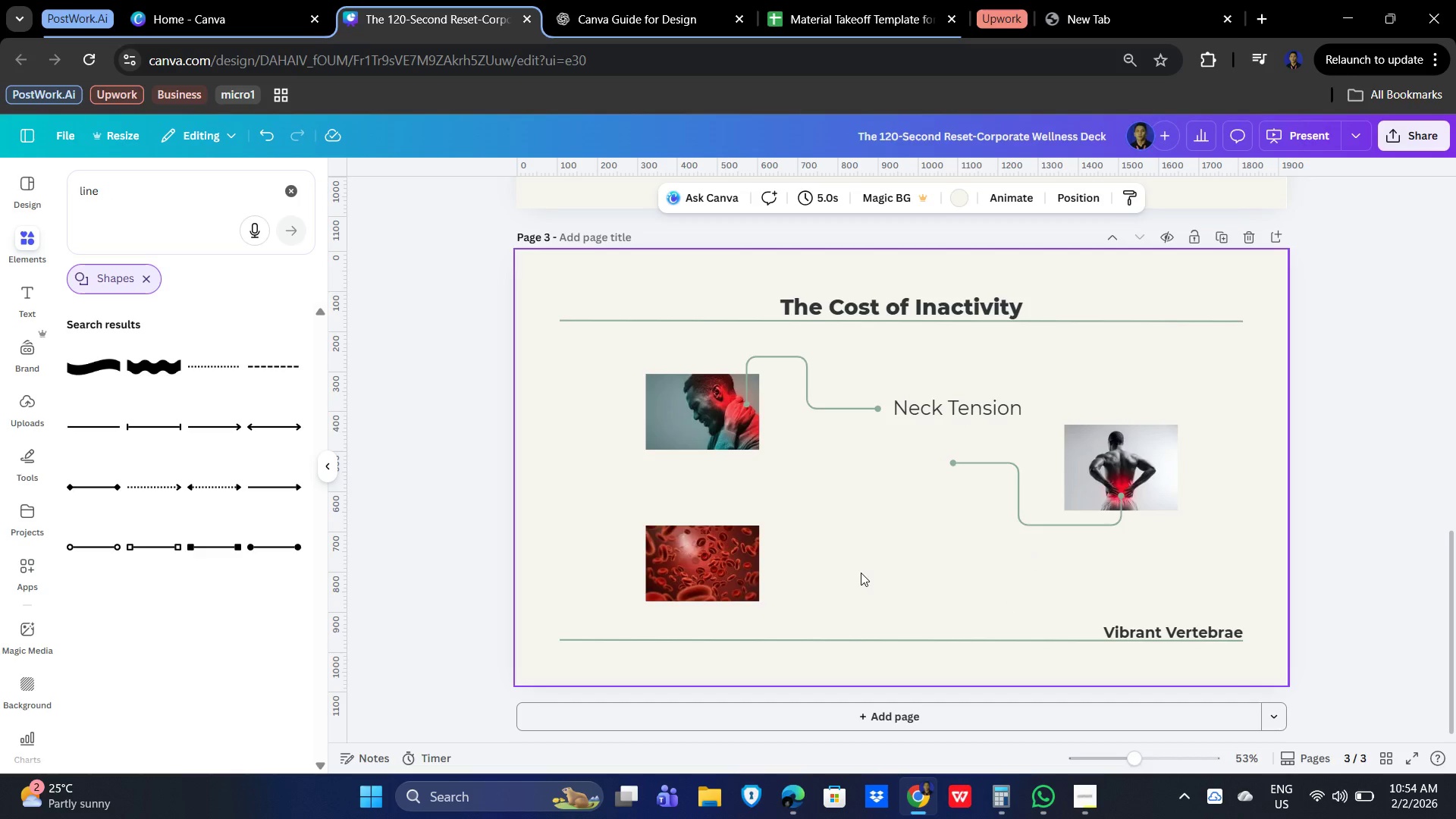 
left_click([934, 490])
 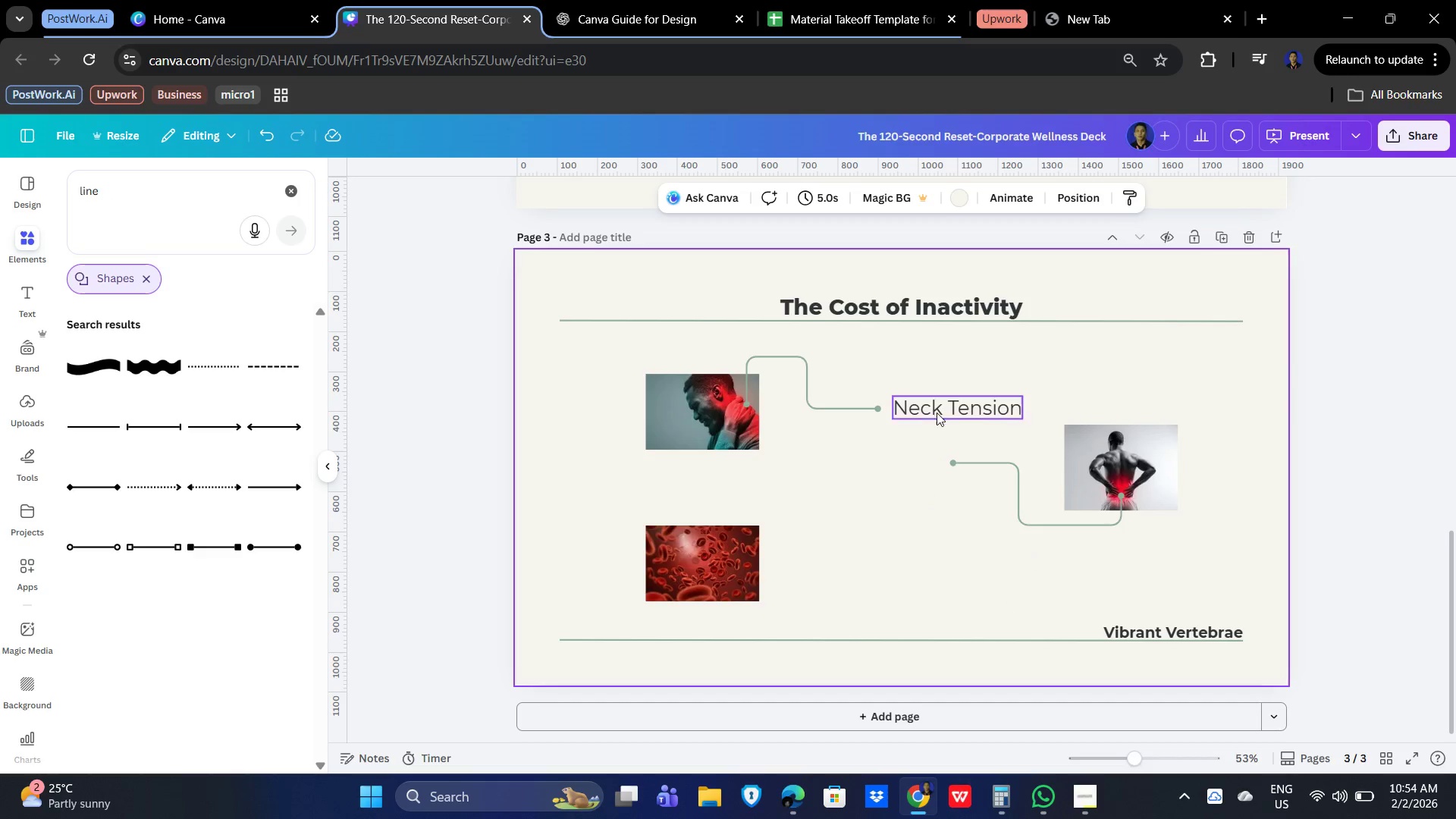 
left_click([931, 416])
 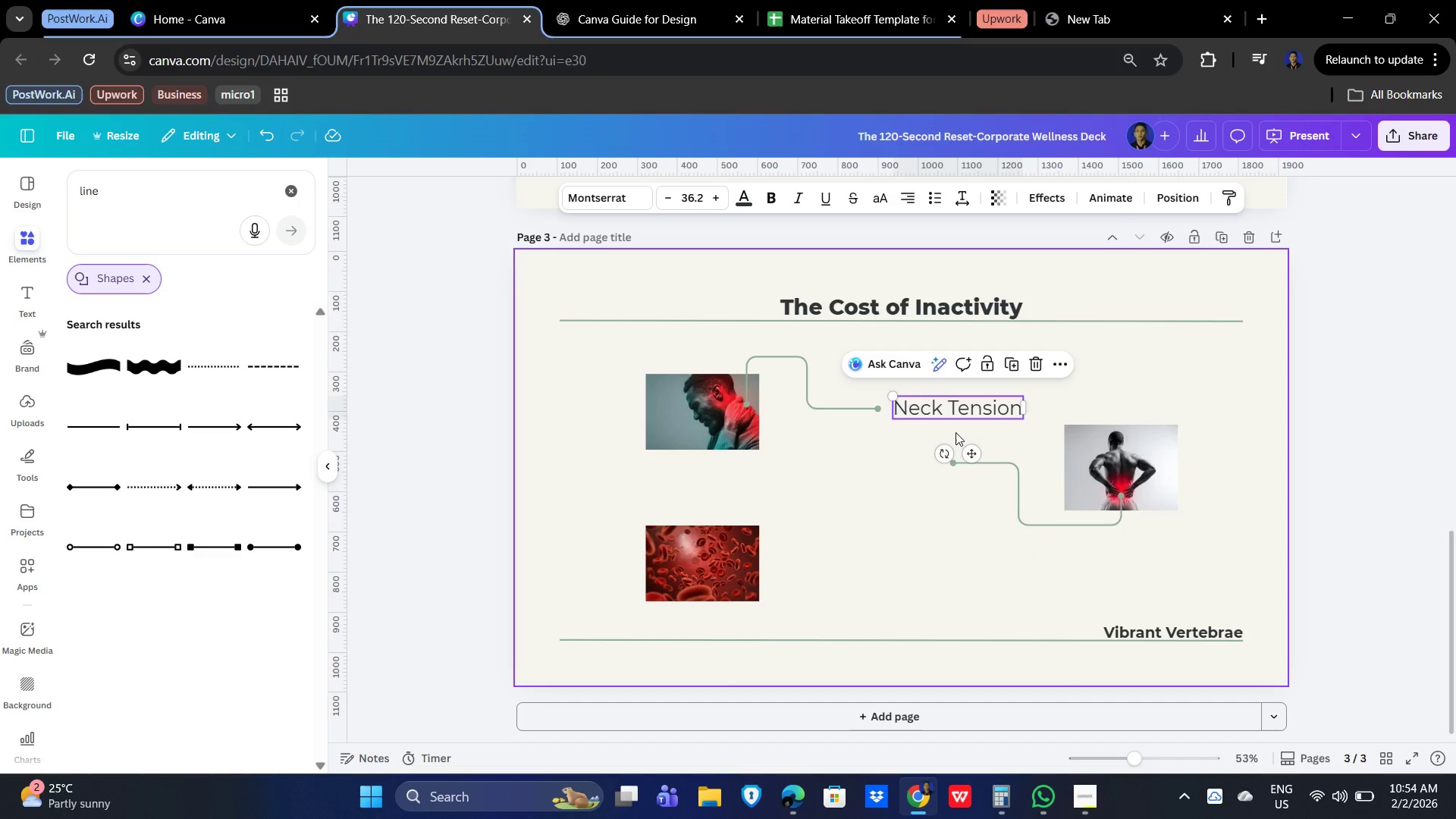 
key(Control+C)
 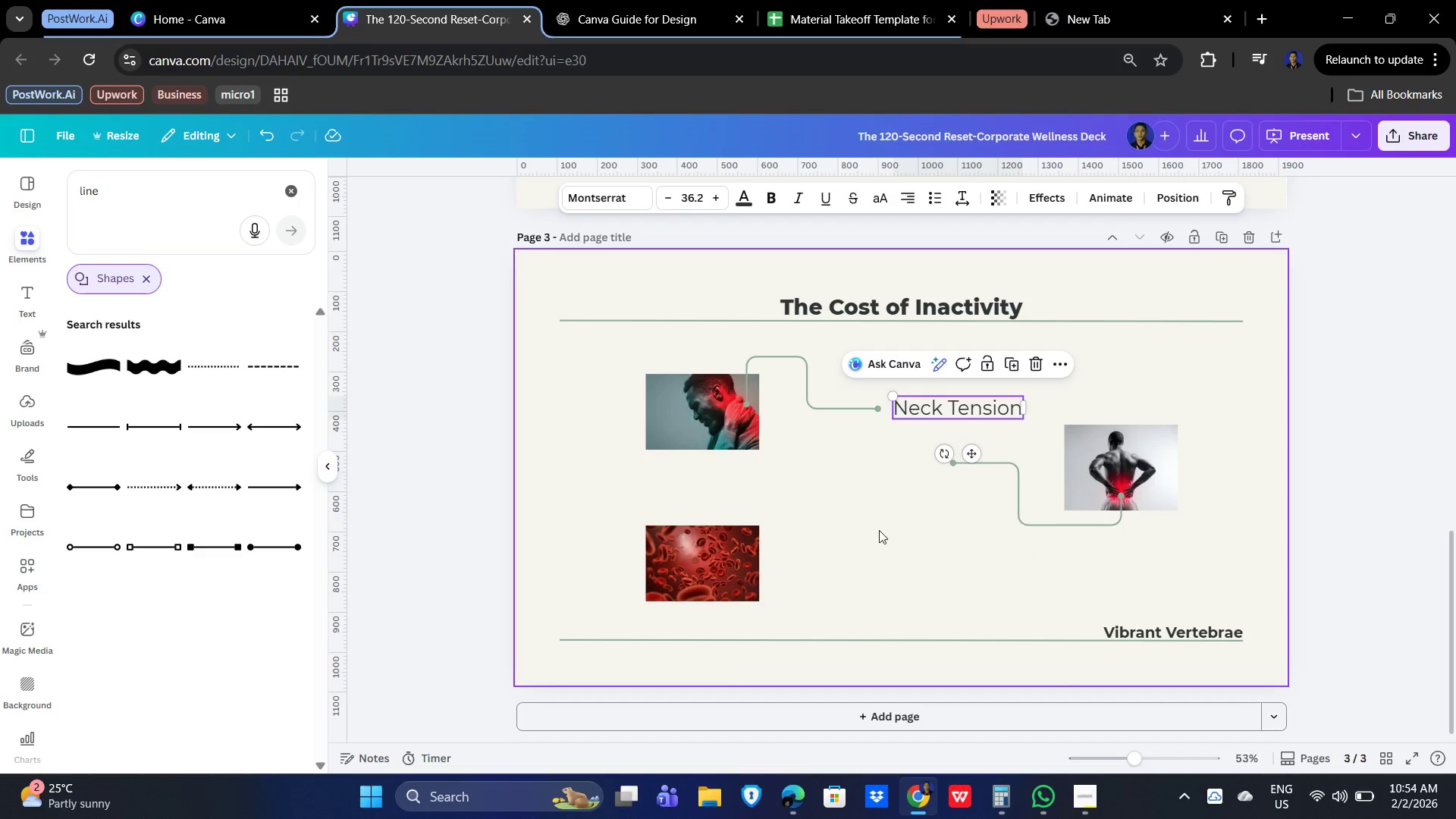 
left_click([879, 530])
 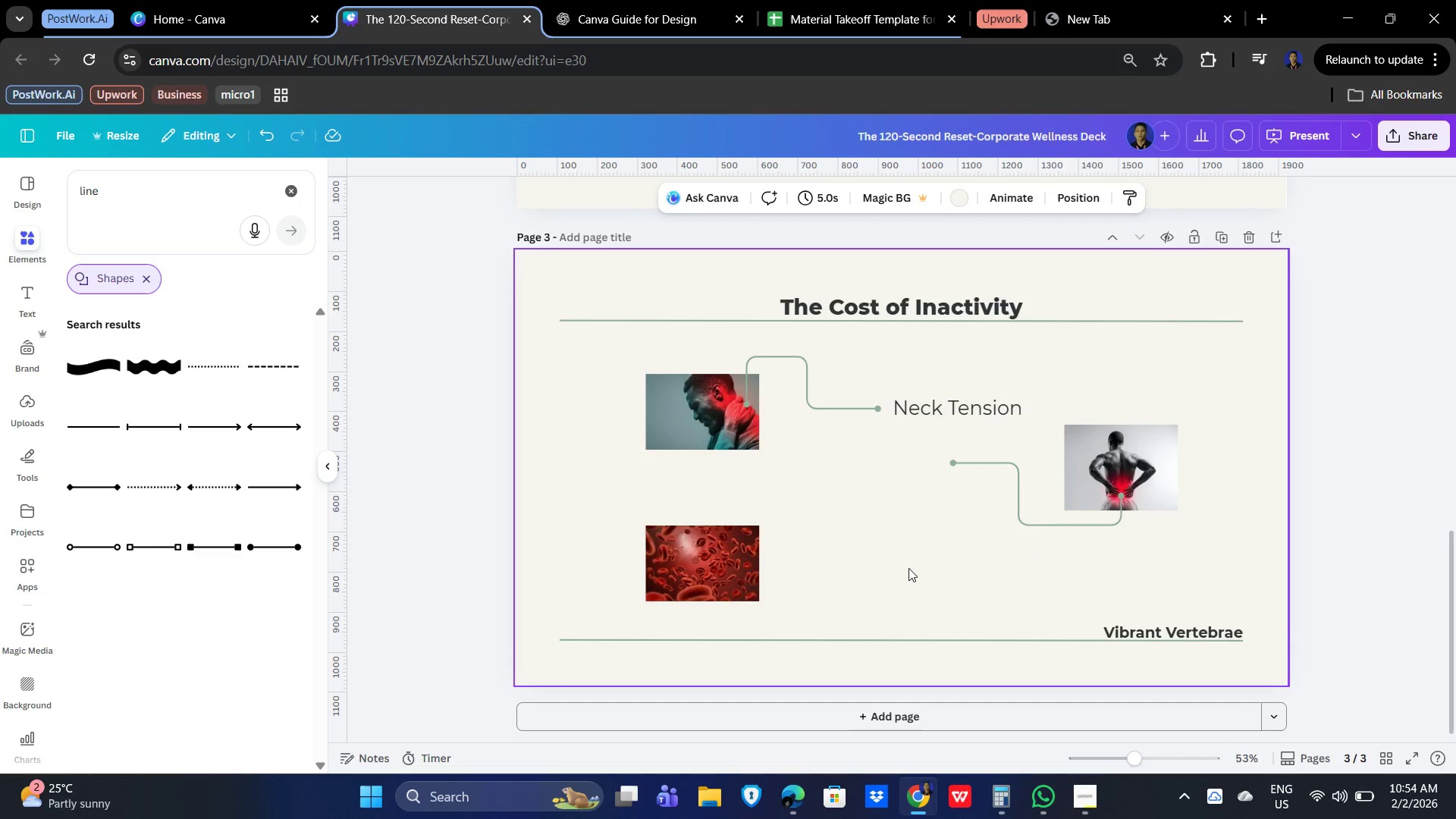 
key(Control+V)
 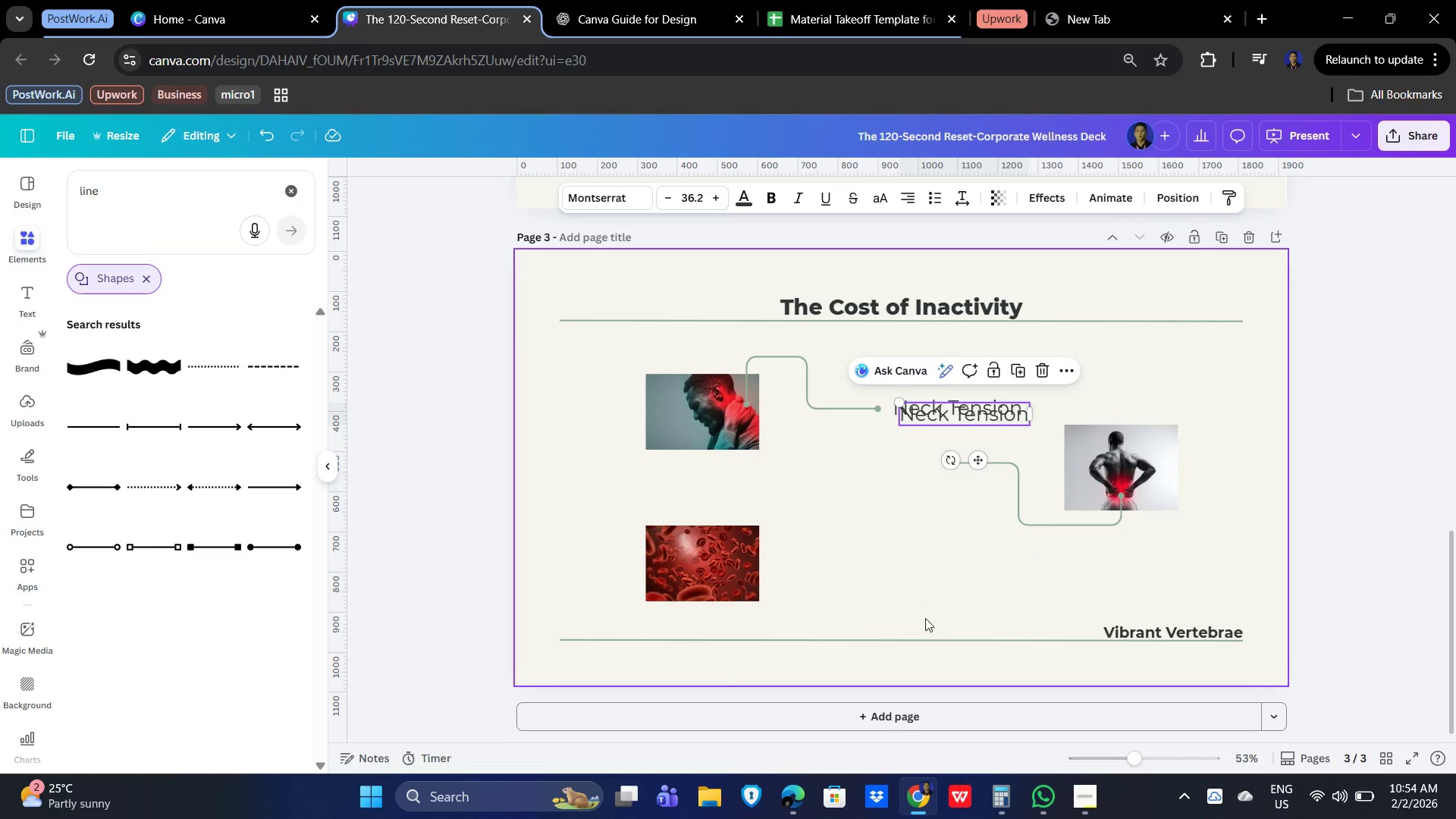 
left_click([926, 617])
 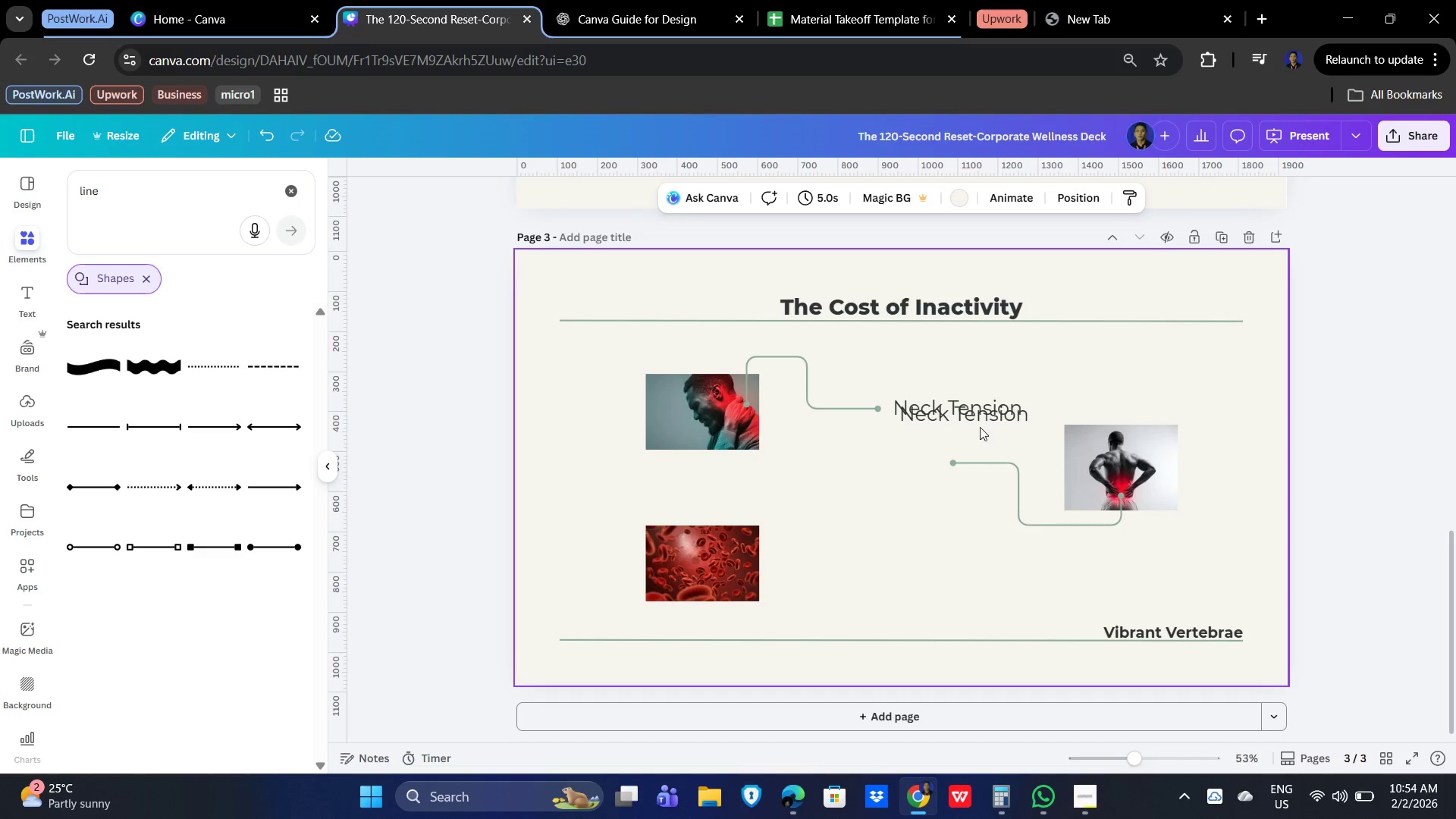 
left_click([984, 416])
 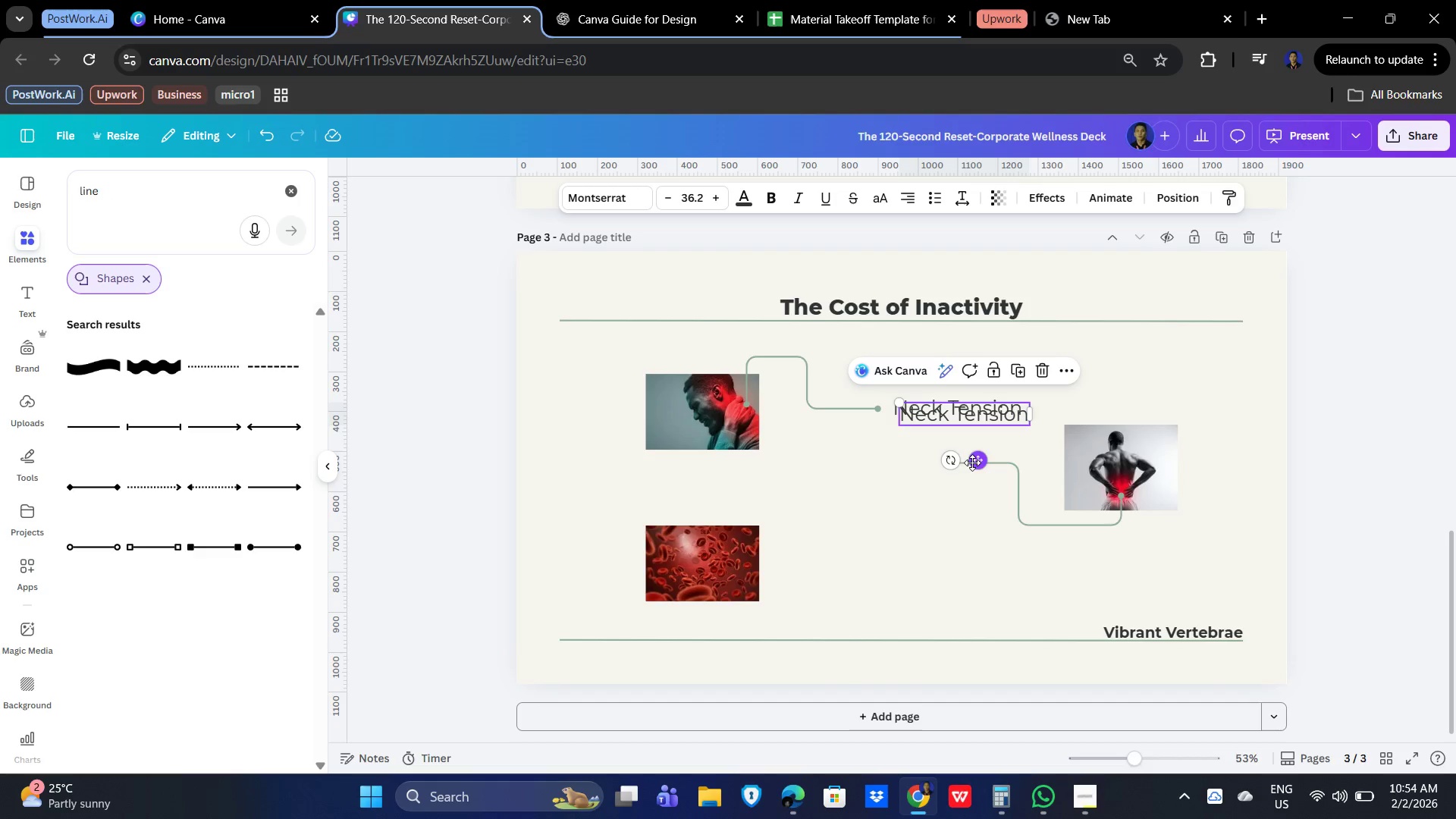 
left_click_drag(start_coordinate=[974, 460], to_coordinate=[872, 510])
 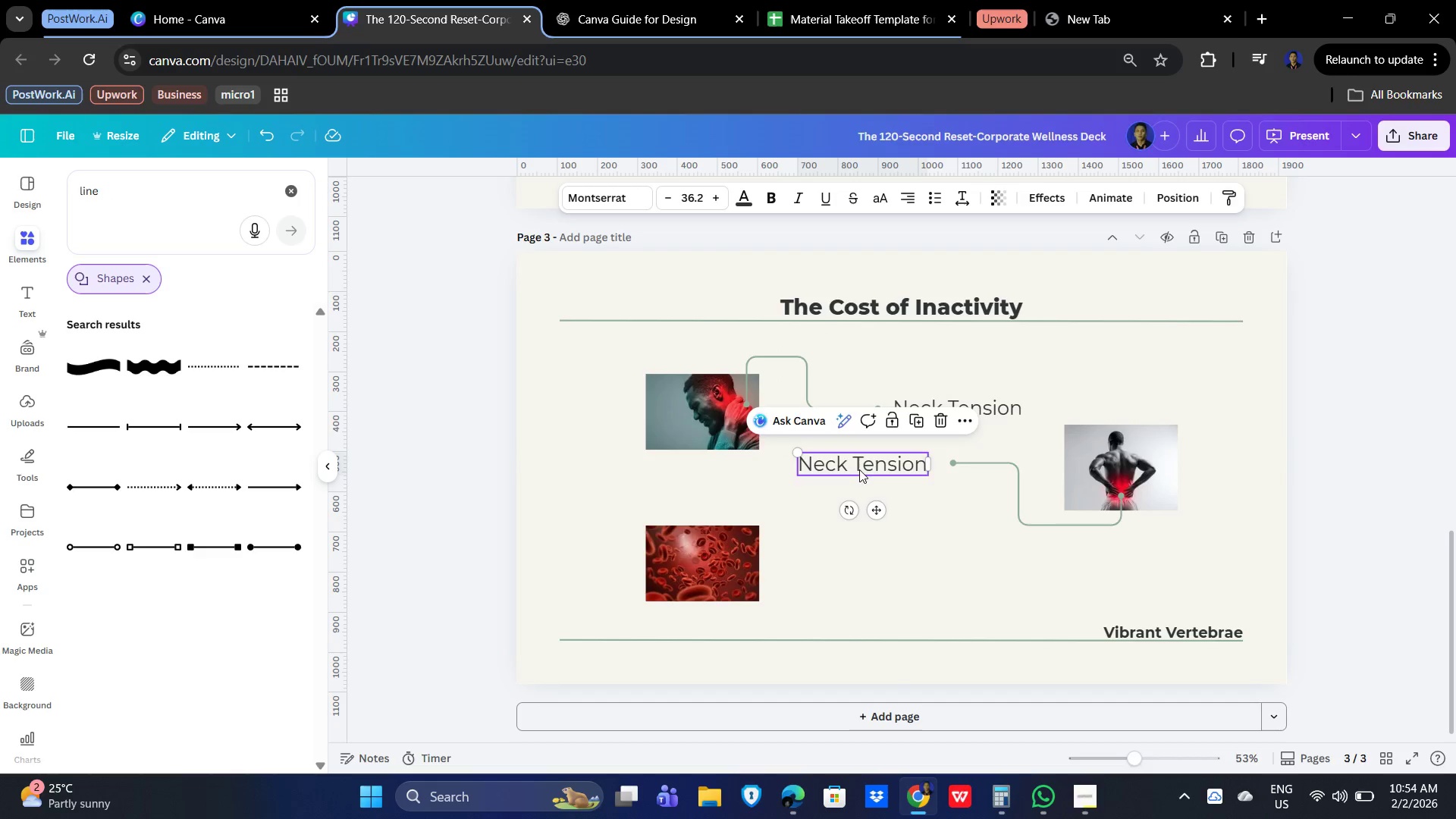 
double_click([859, 469])
 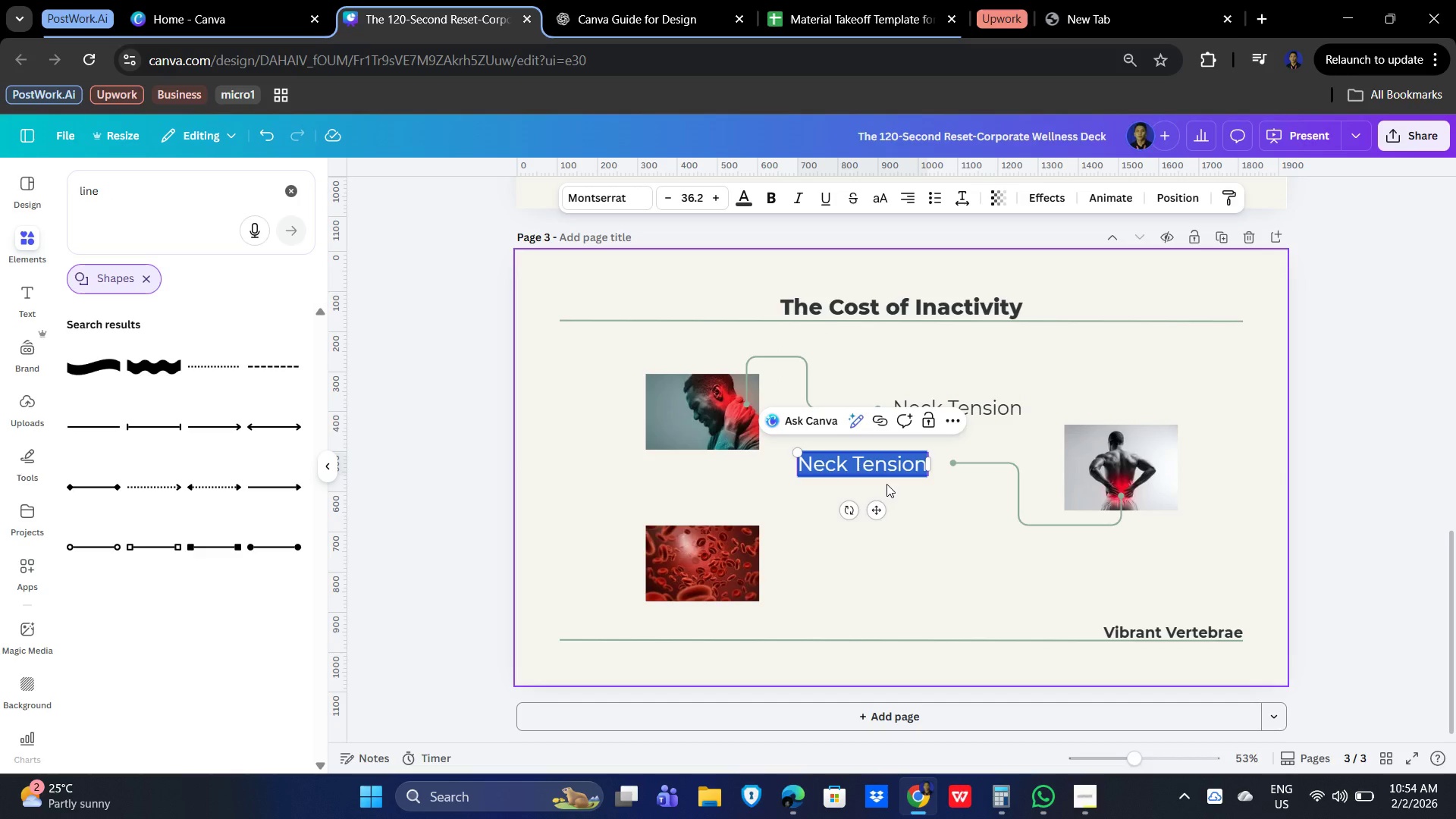 
type(Lower Back Co)
key(Backspace)
key(Backspace)
 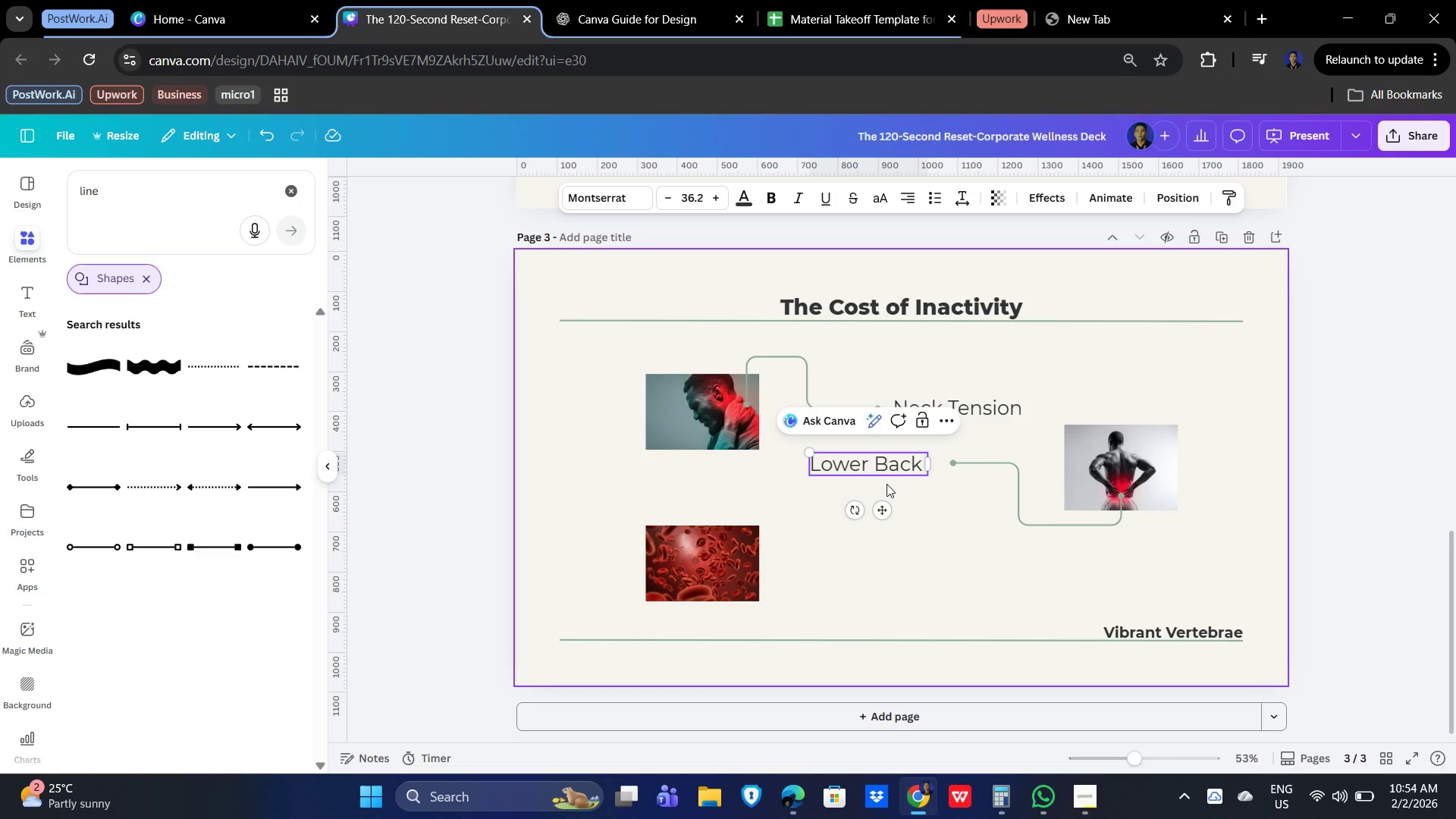 
type(Compression)
 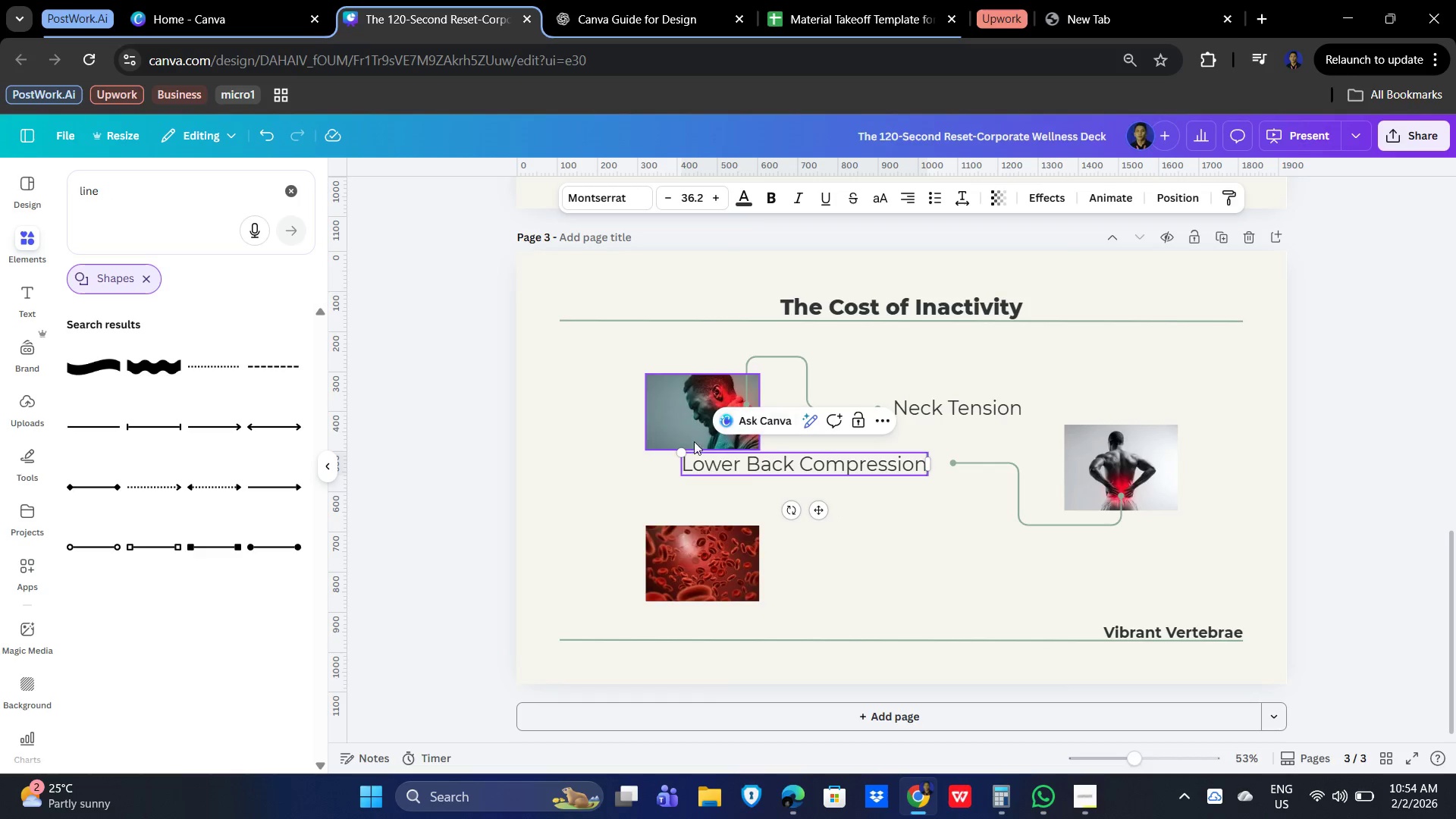 
left_click([974, 536])
 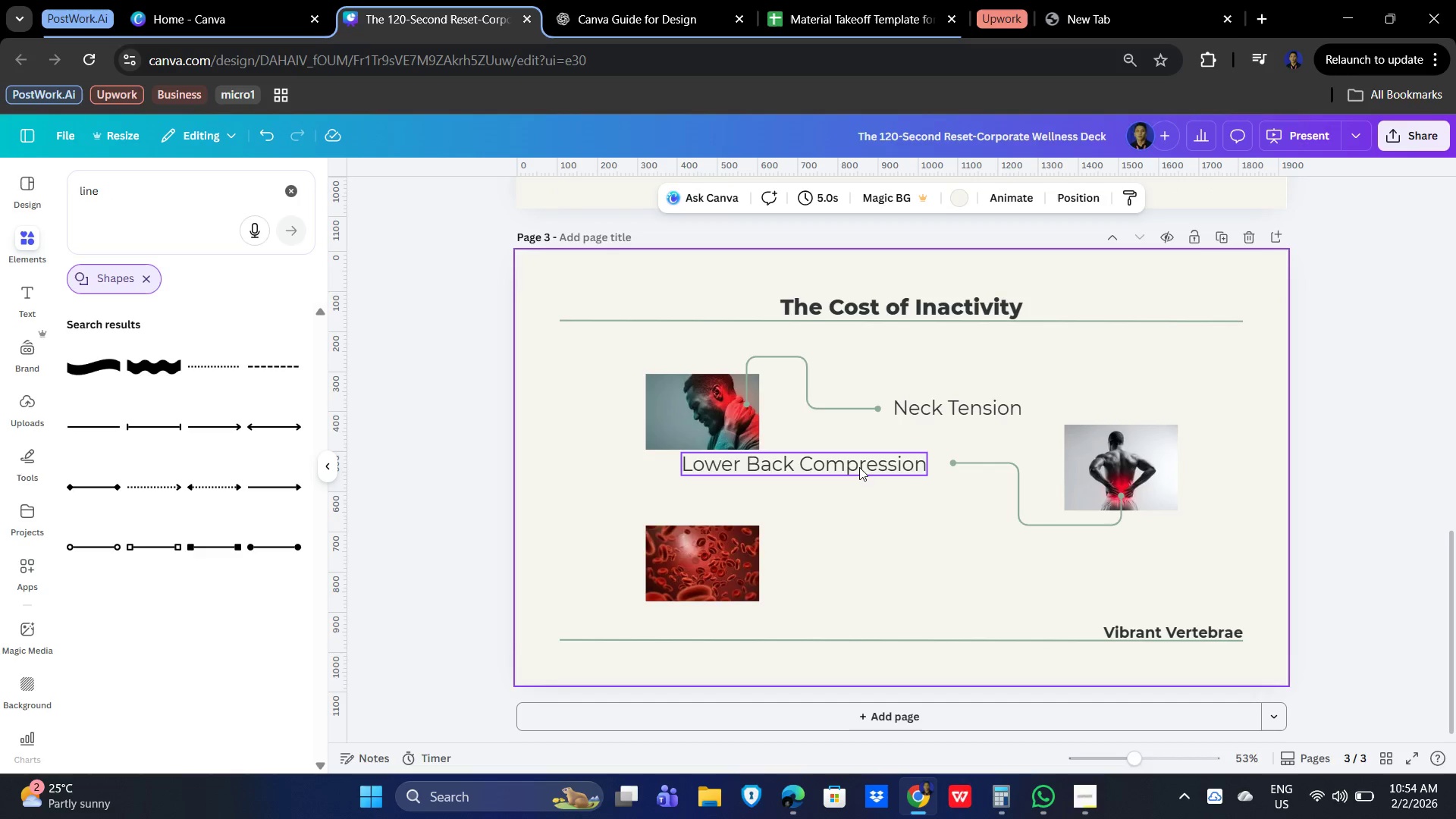 
left_click_drag(start_coordinate=[852, 466], to_coordinate=[864, 469])
 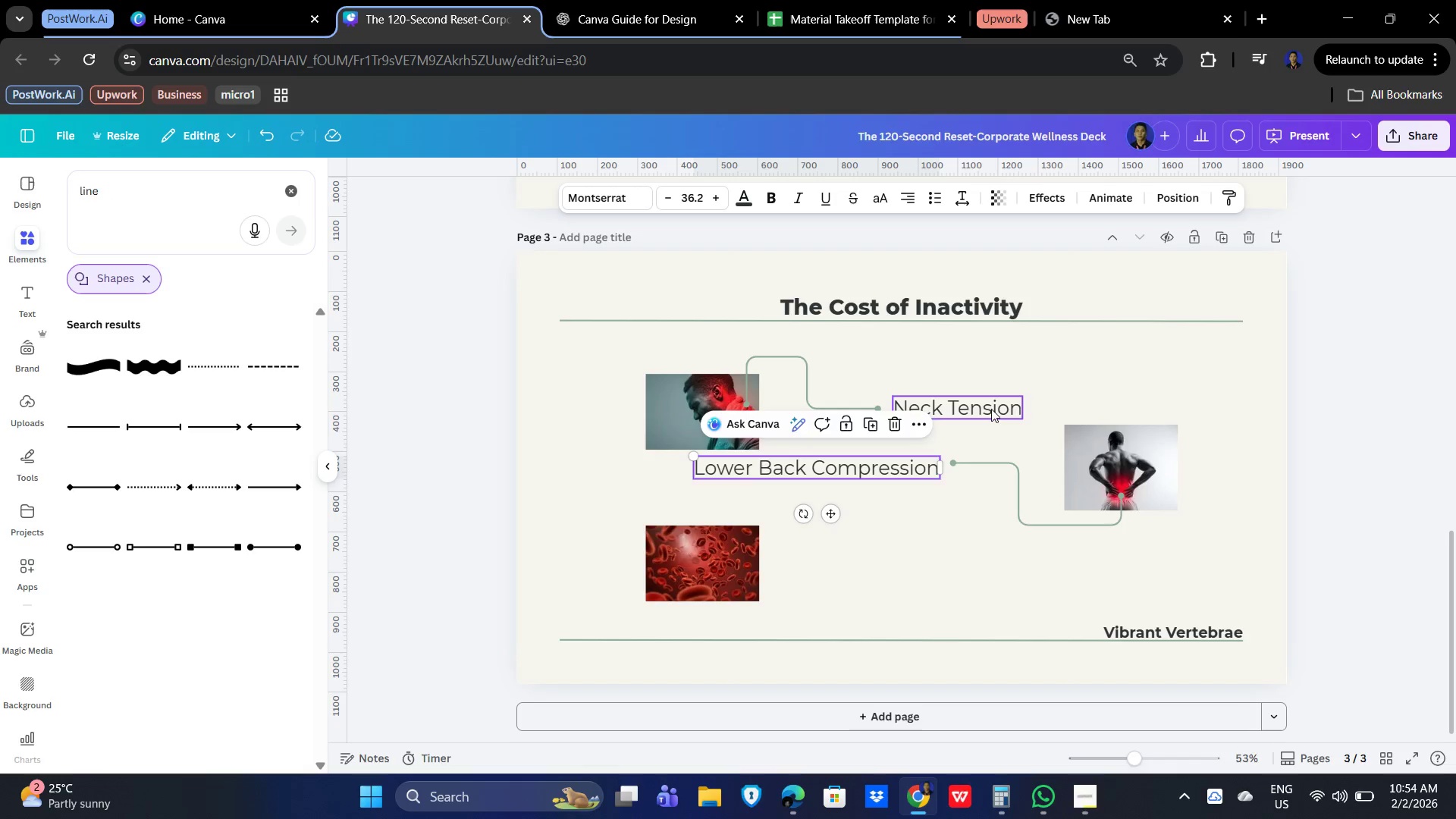 
left_click([971, 402])
 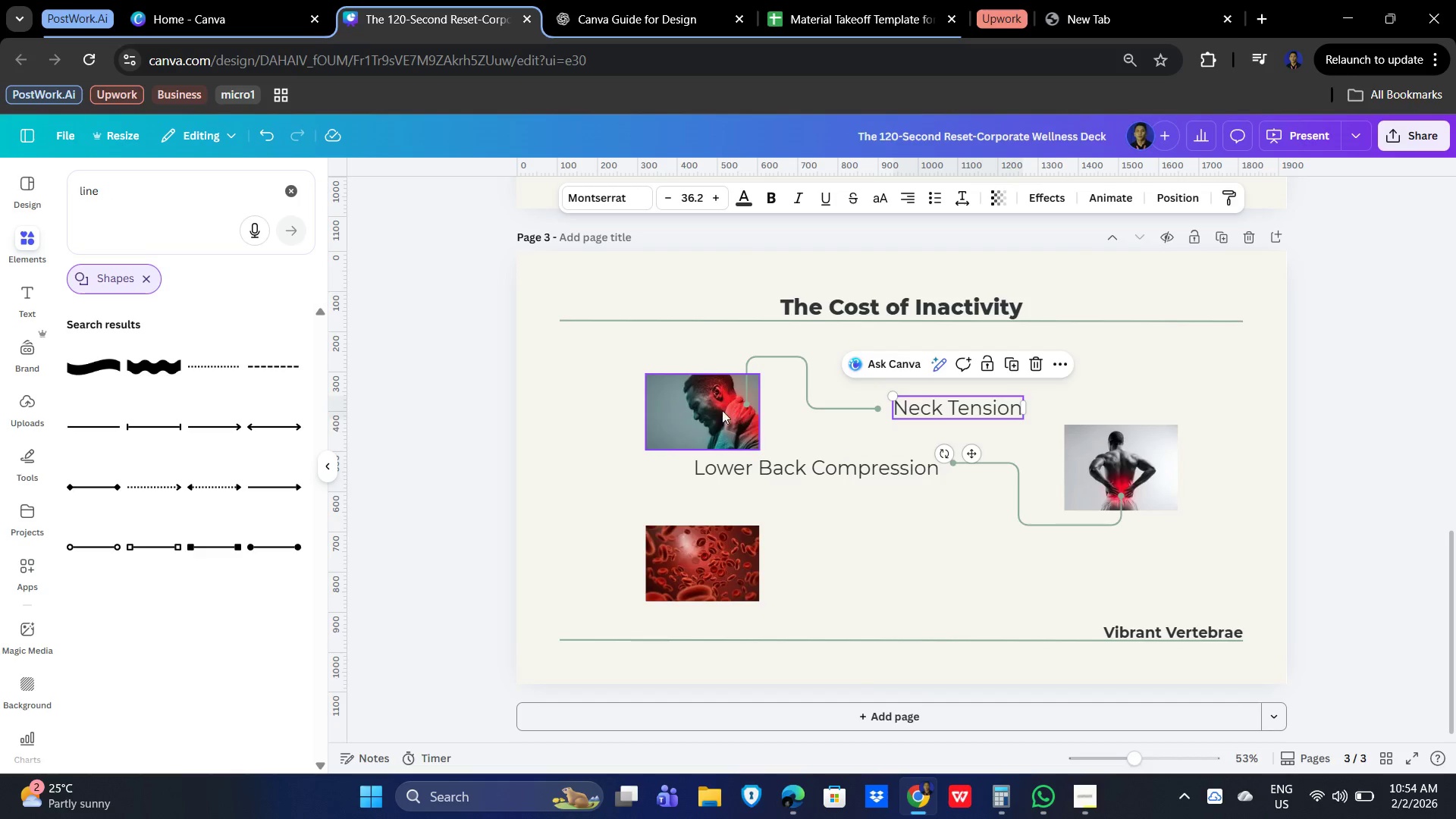 
left_click([689, 411])
 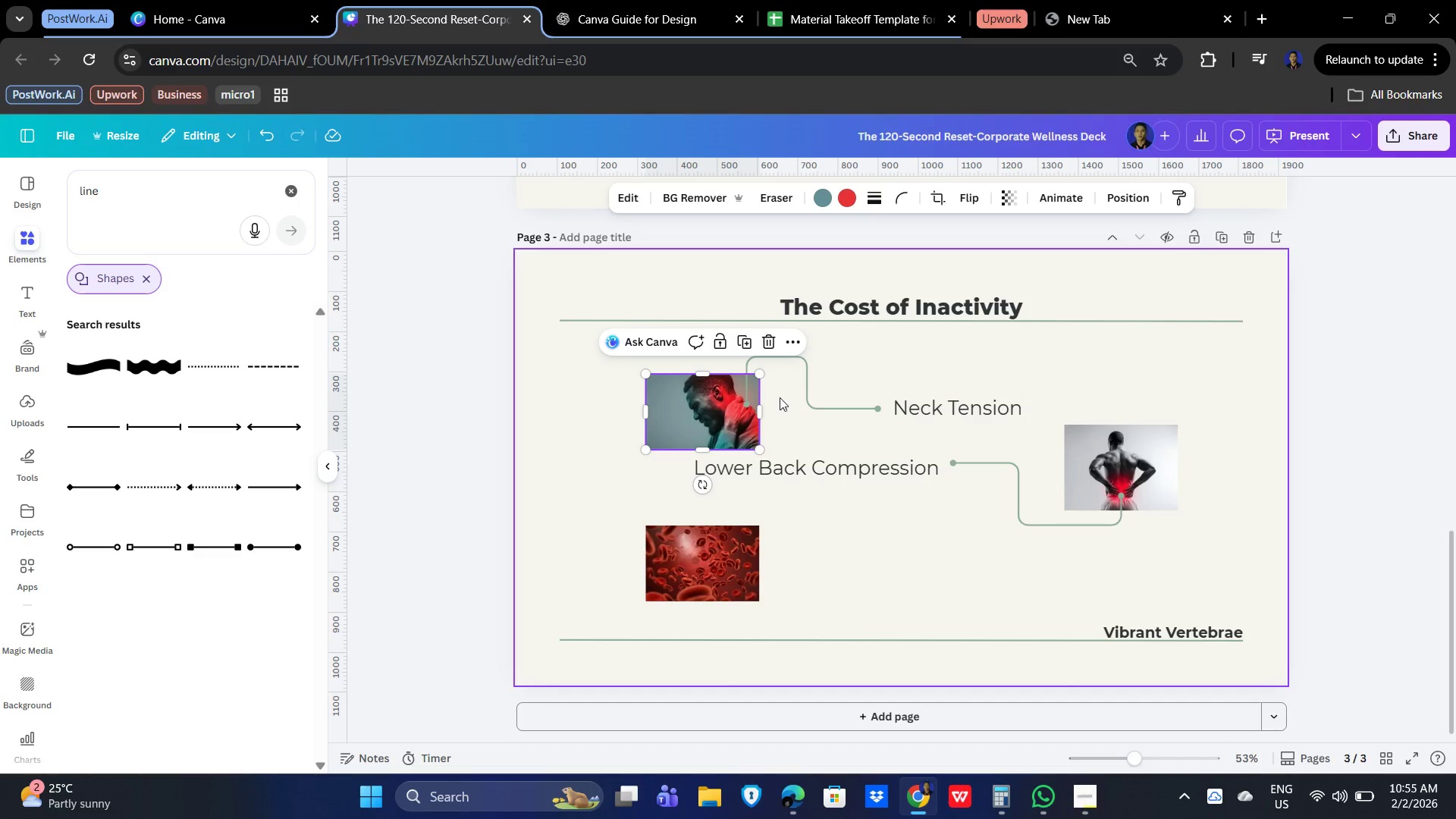 
hold_key(key=CapsLock, duration=1.17)
 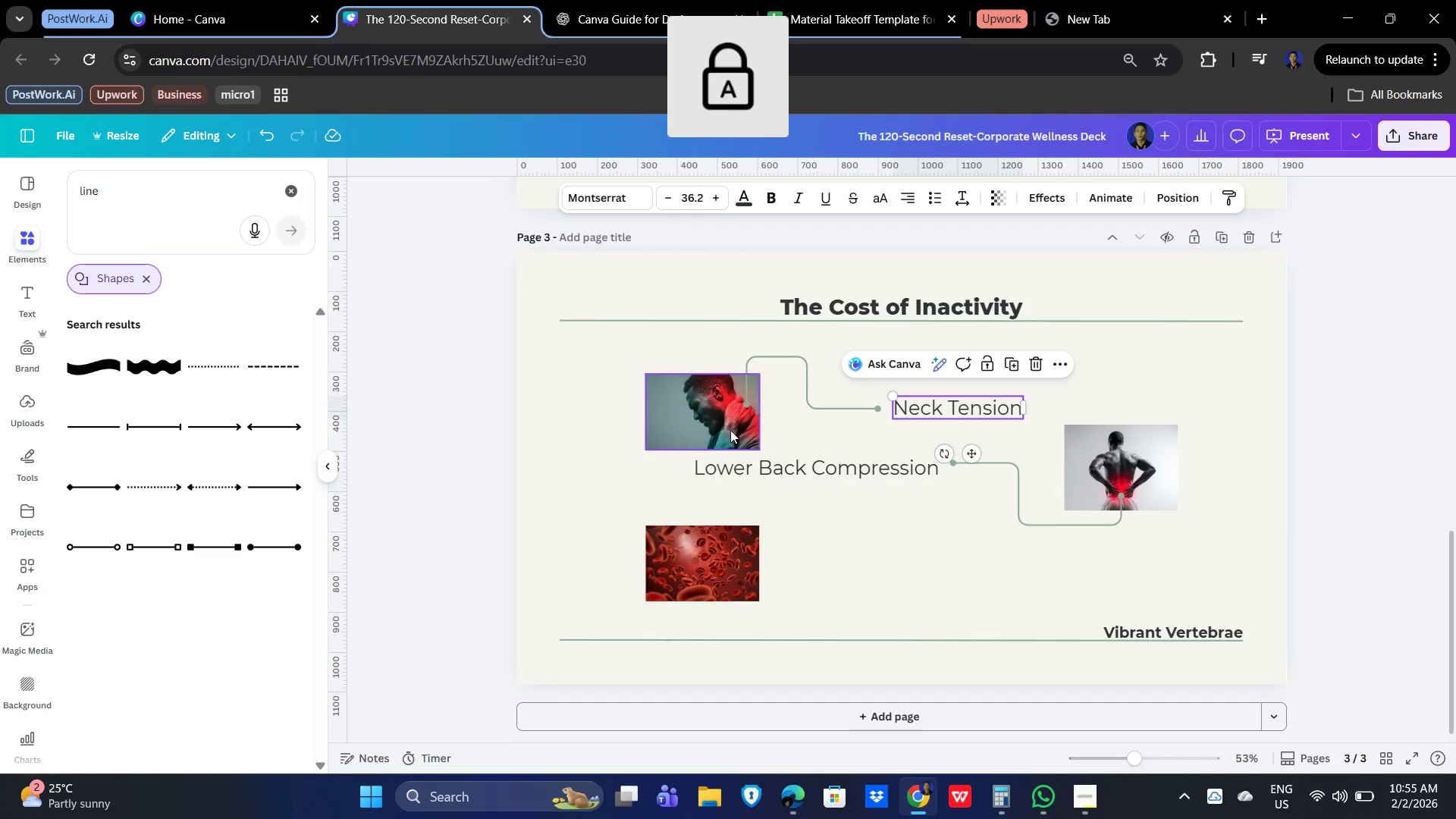 
left_click([797, 388])
 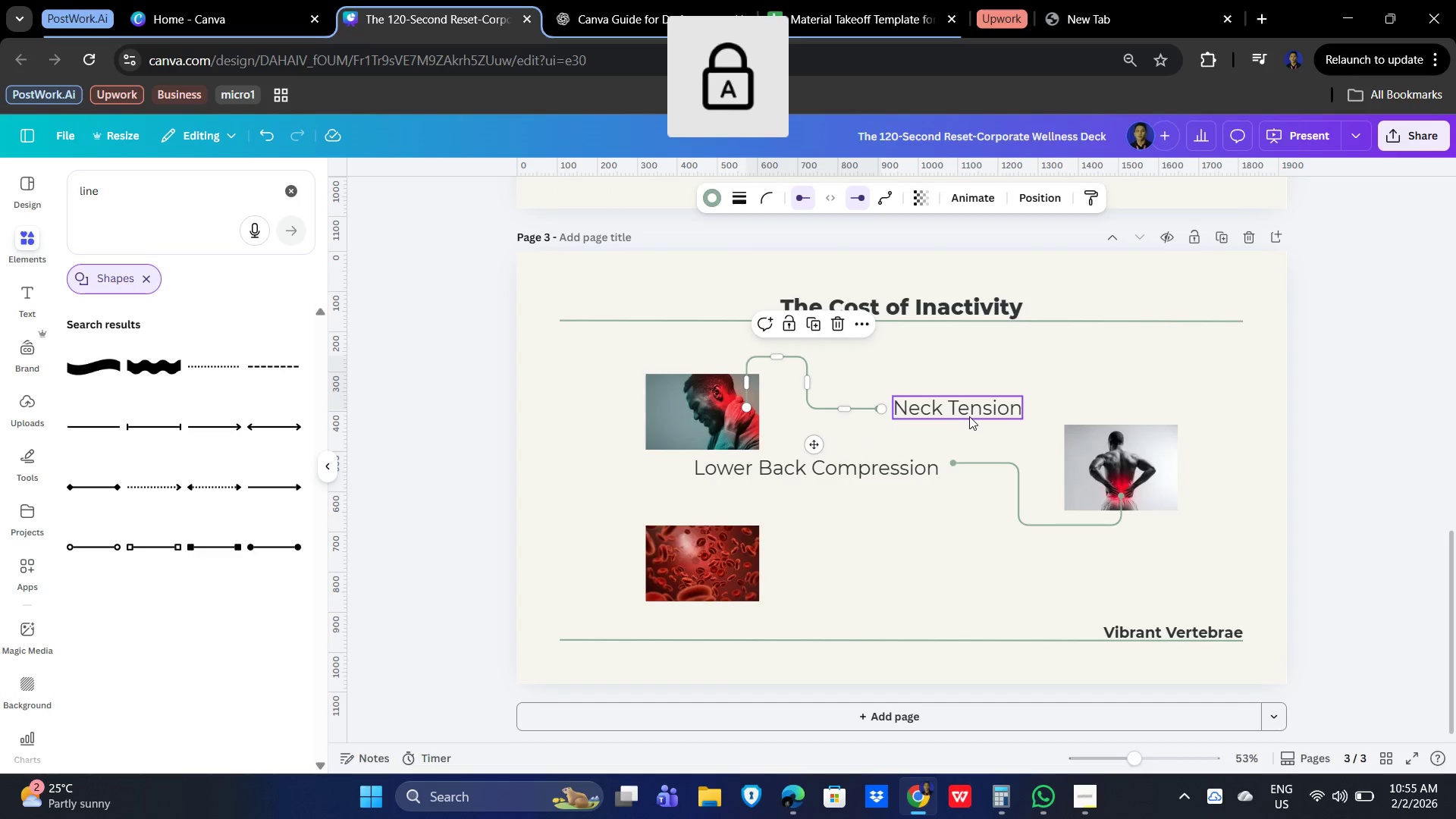 
left_click([969, 416])
 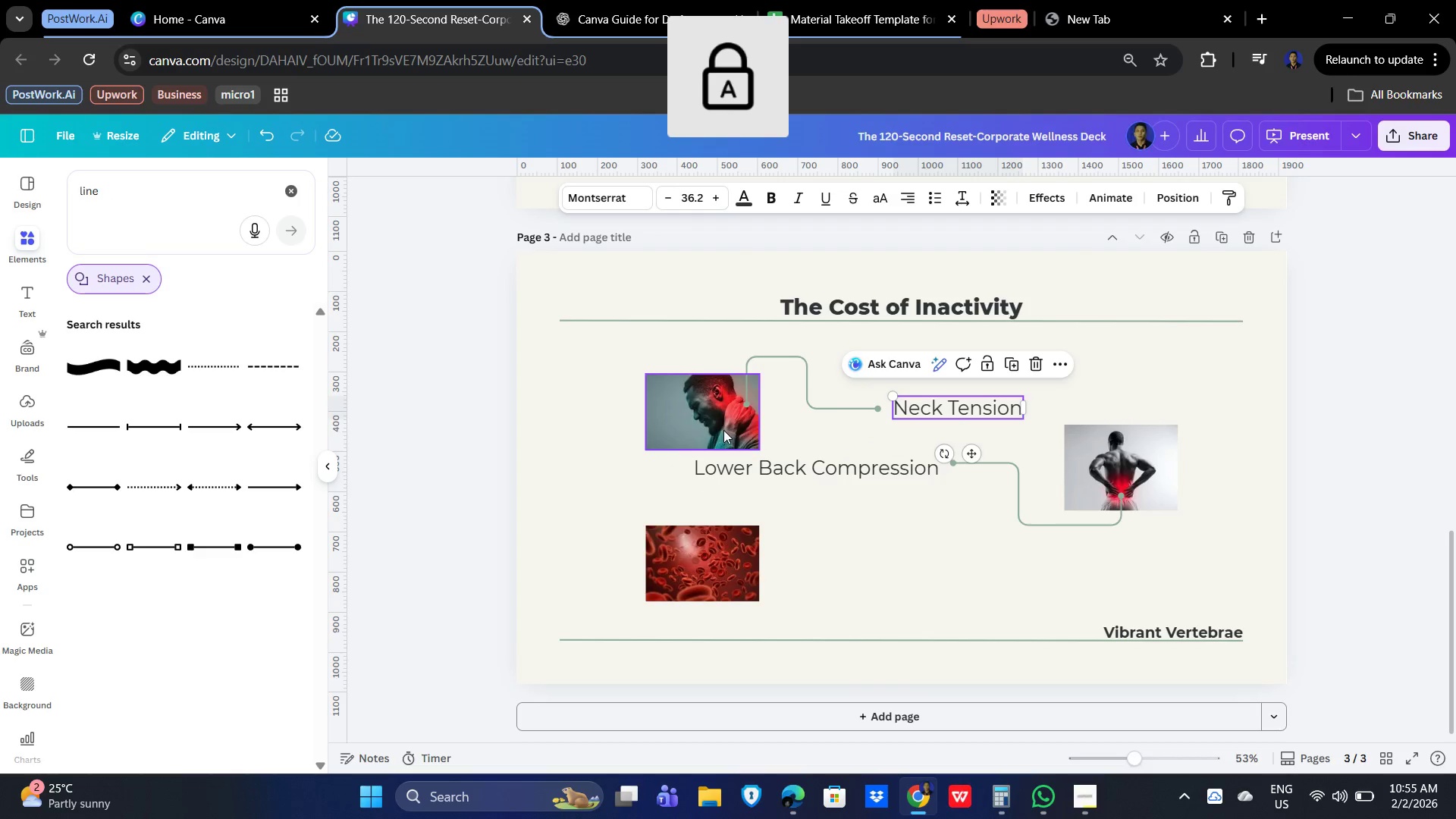 
hold_key(key=ShiftLeft, duration=0.44)
 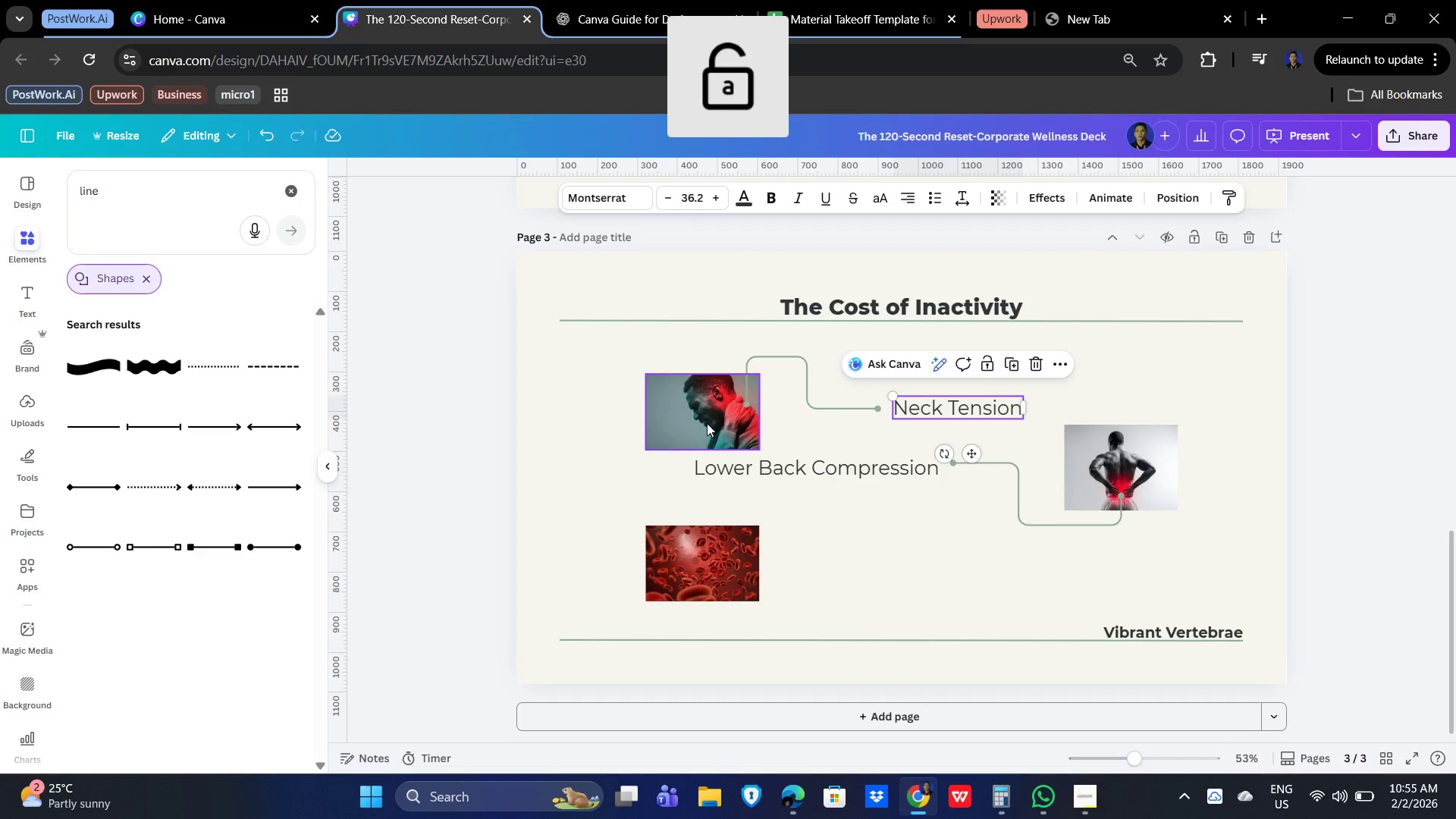 
key(CapsLock)
 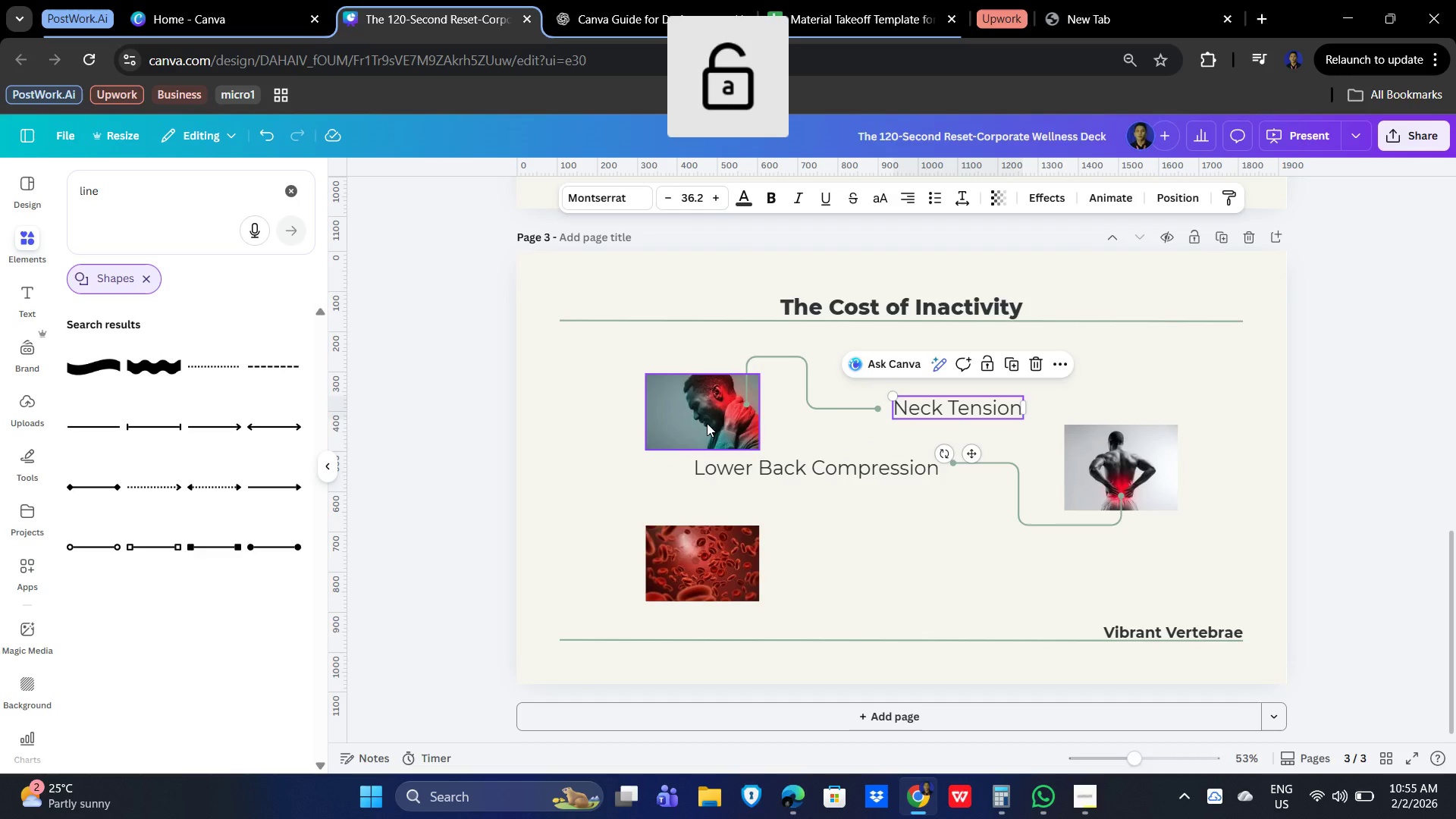 
hold_key(key=ShiftLeft, duration=1.52)
left_click([707, 423])
 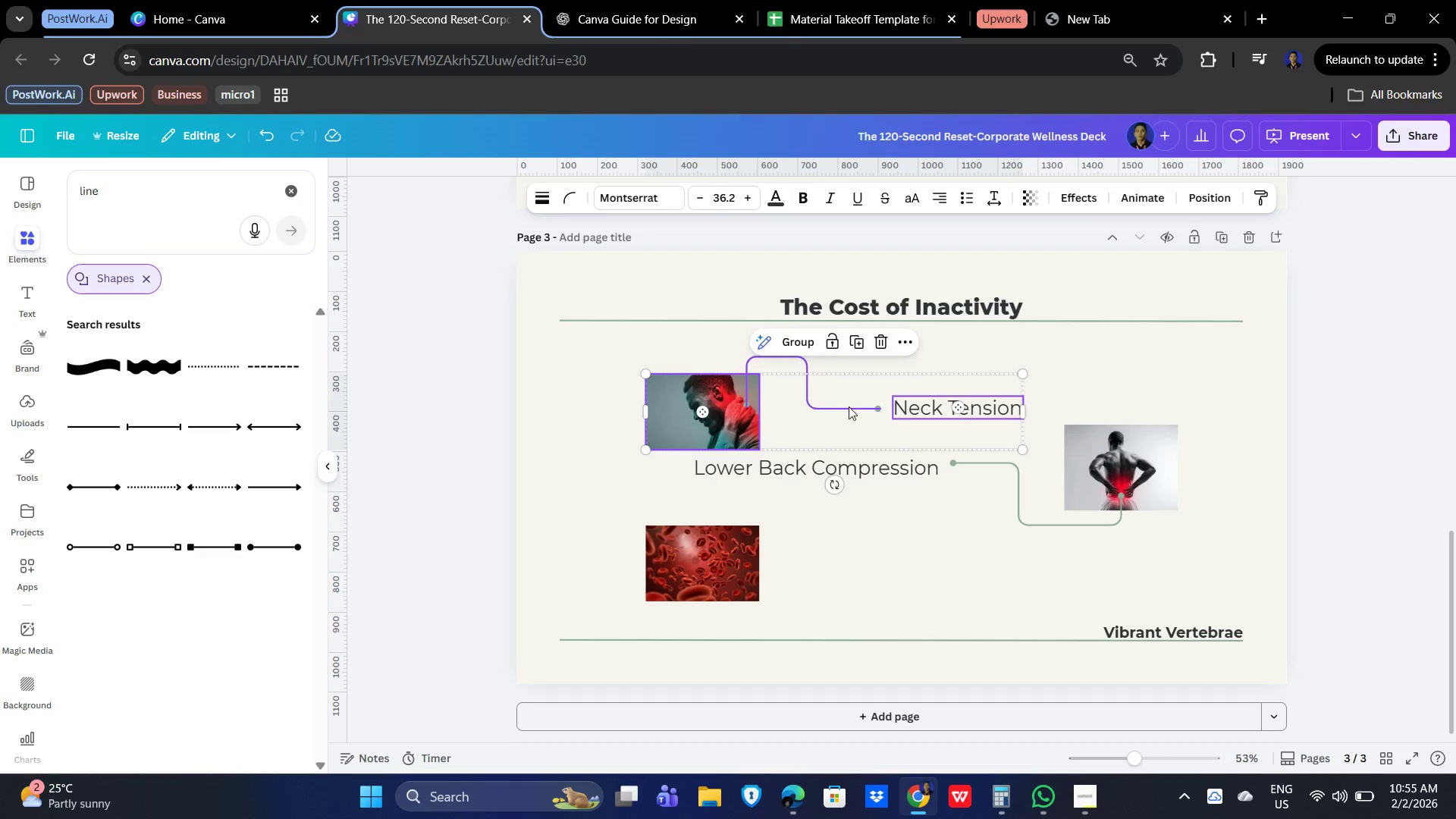 
left_click([847, 406])
 